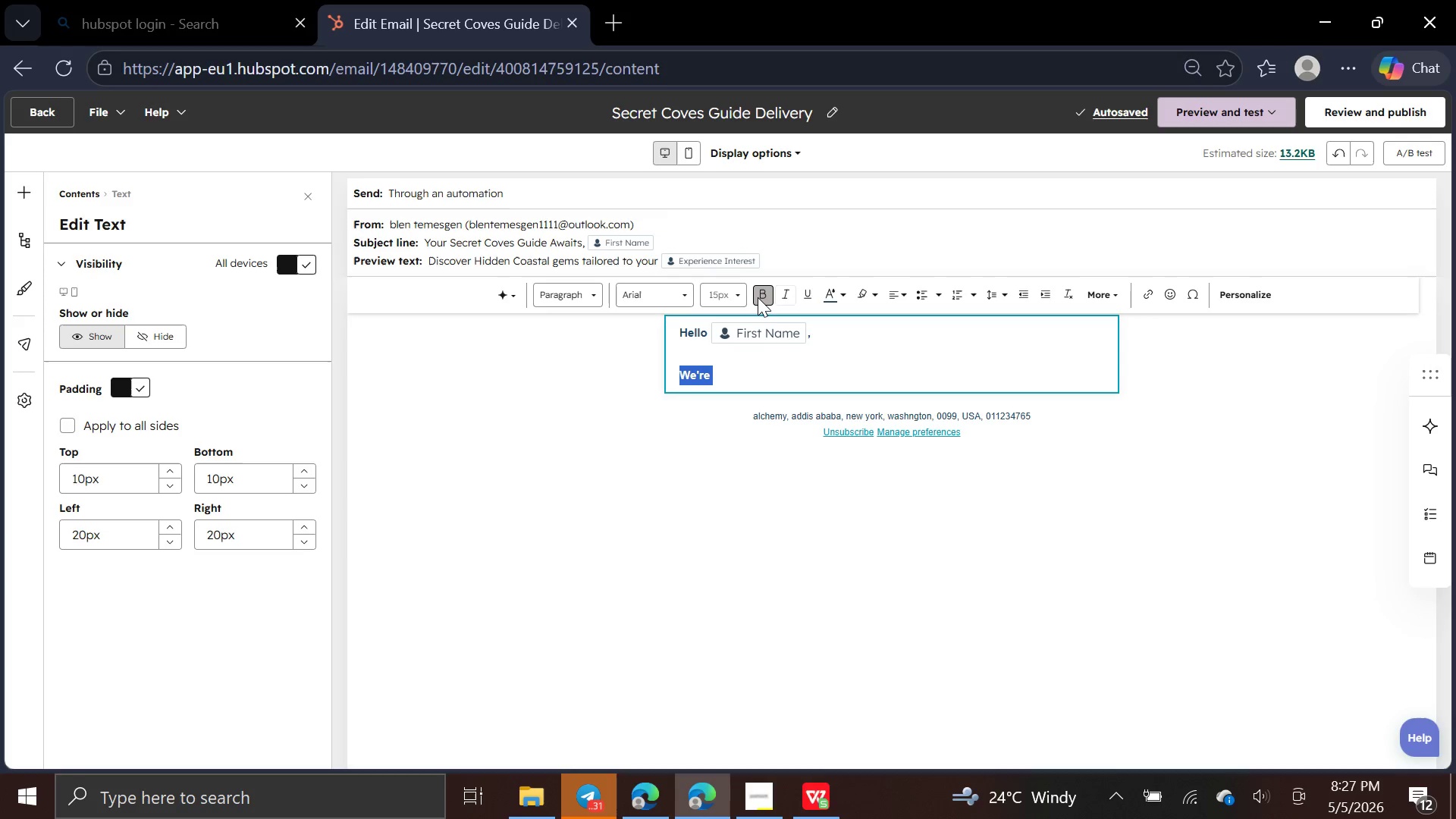 
left_click([756, 297])
 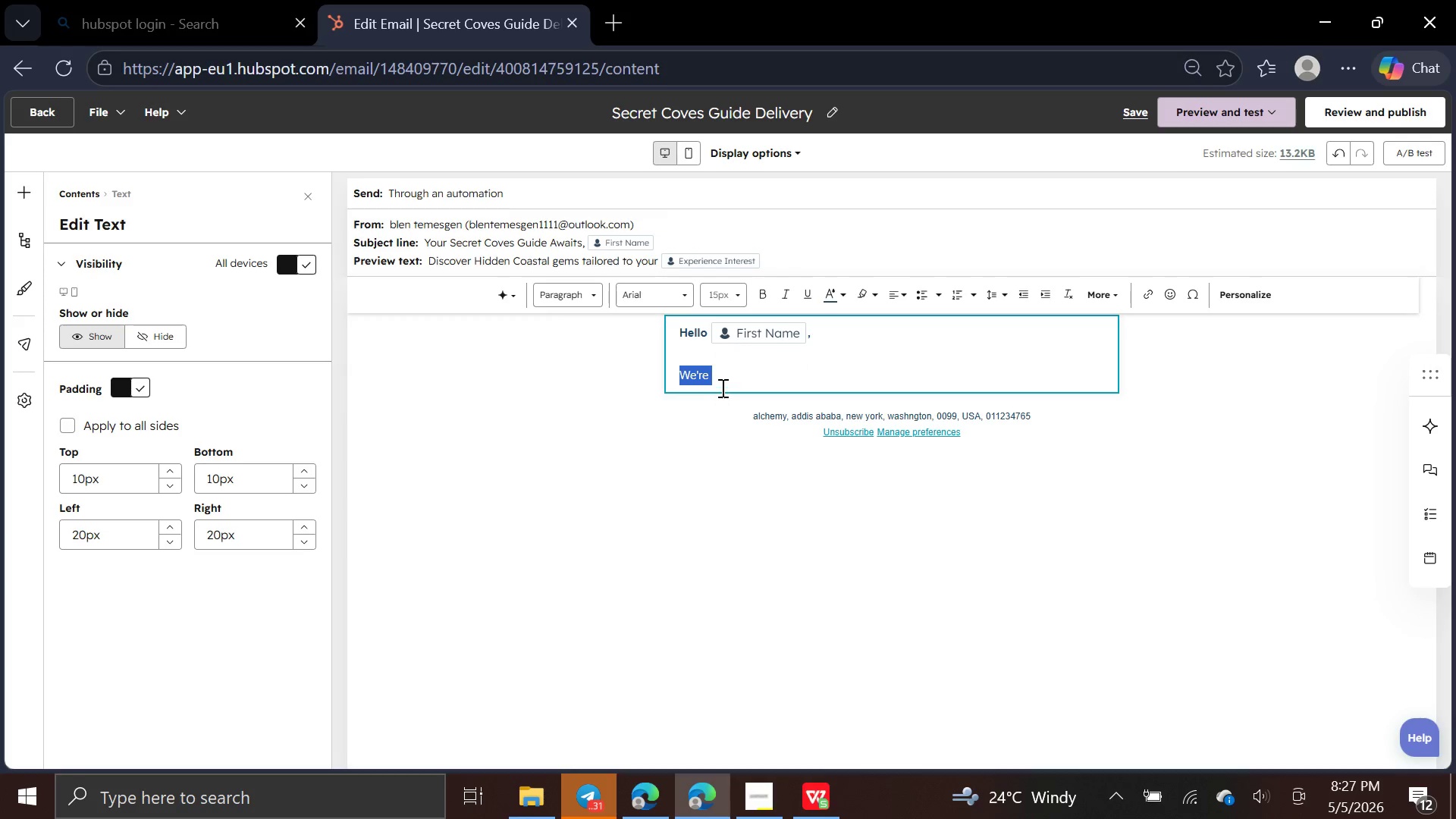 
left_click([723, 387])
 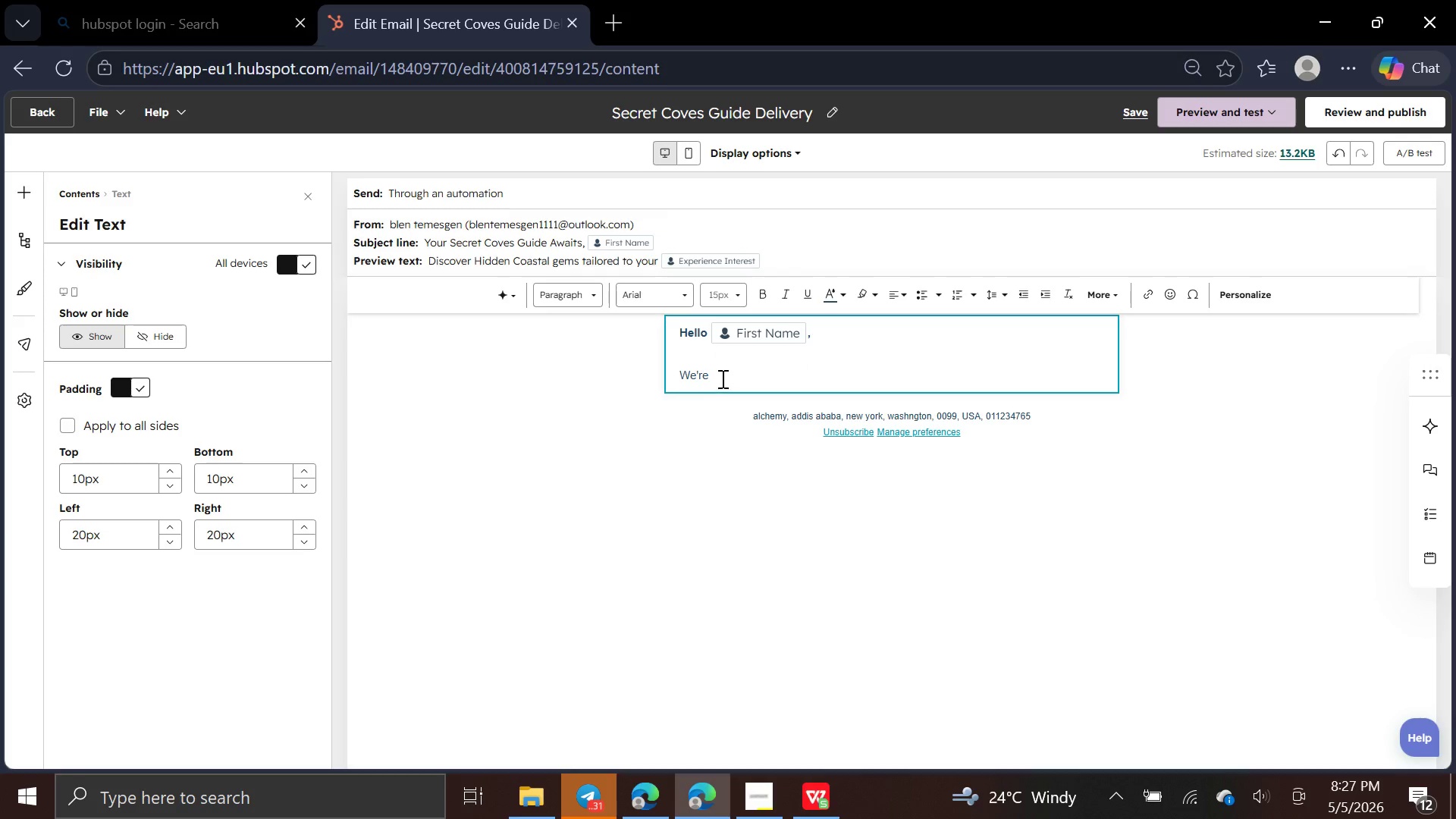 
left_click([721, 378])
 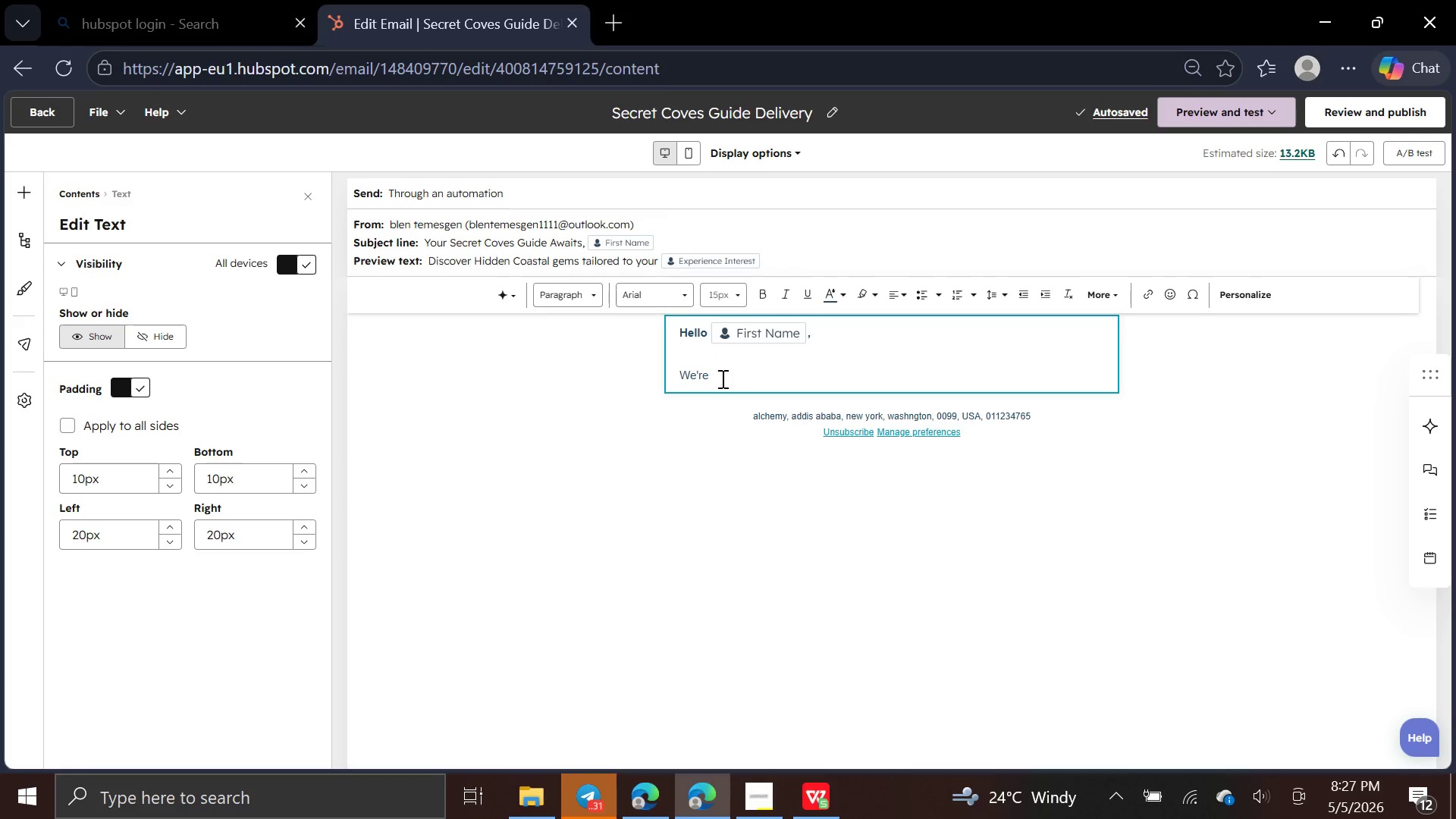 
type(excited to share your secrate coves navigation )
 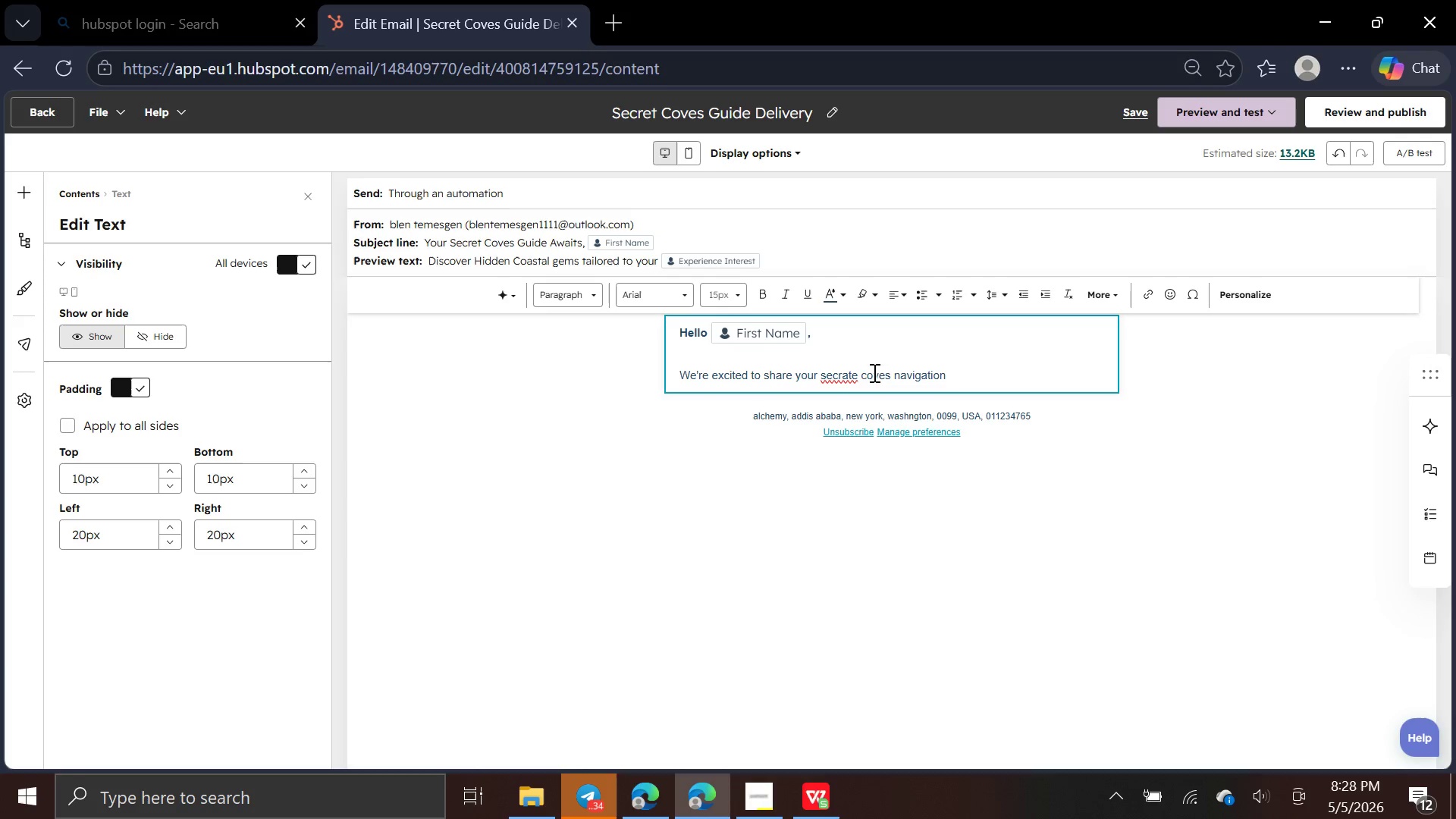 
left_click([857, 375])
 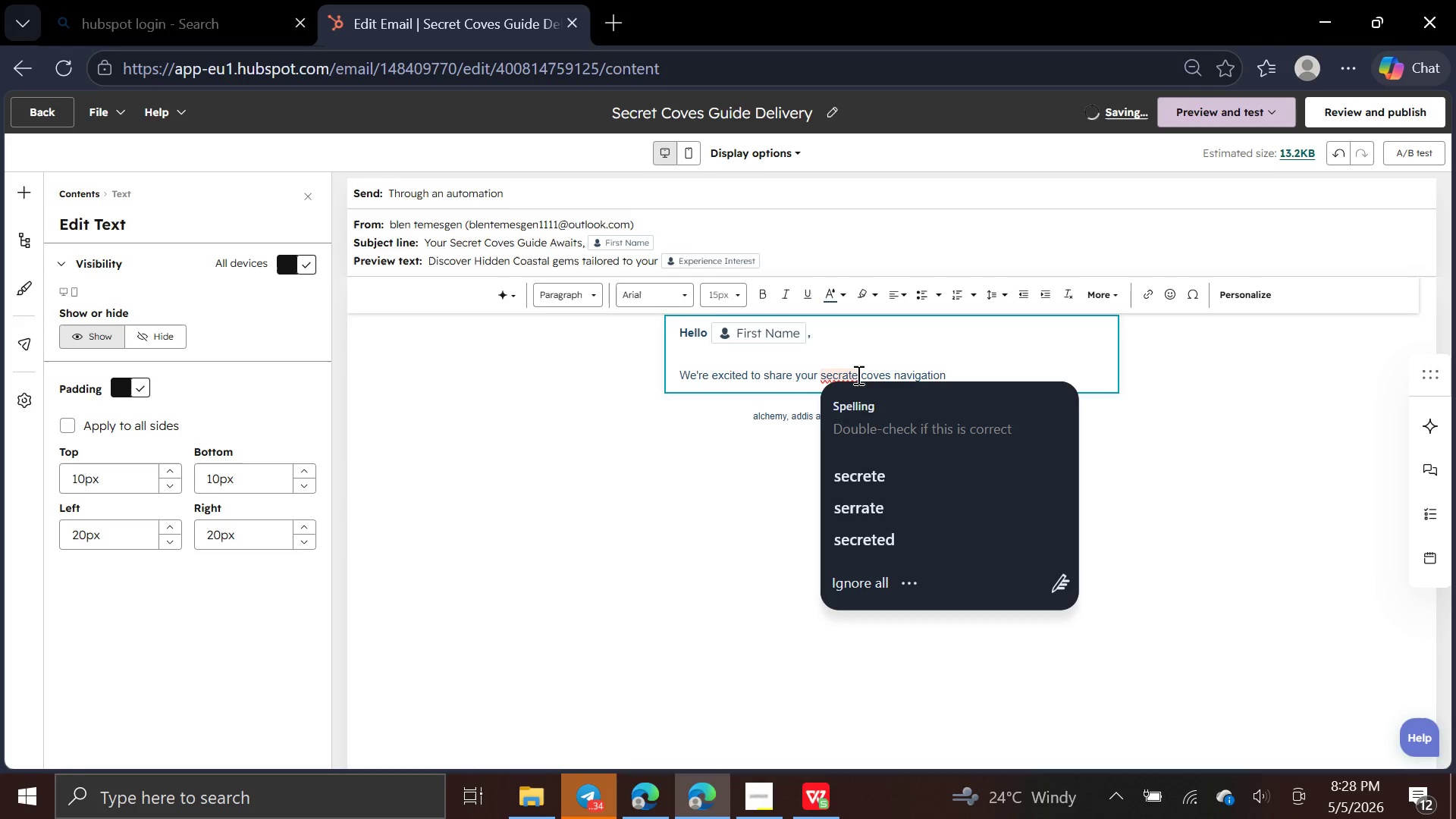 
key(Backspace)
key(Backspace)
key(Backspace)
type(et Guide, designed to highli)
 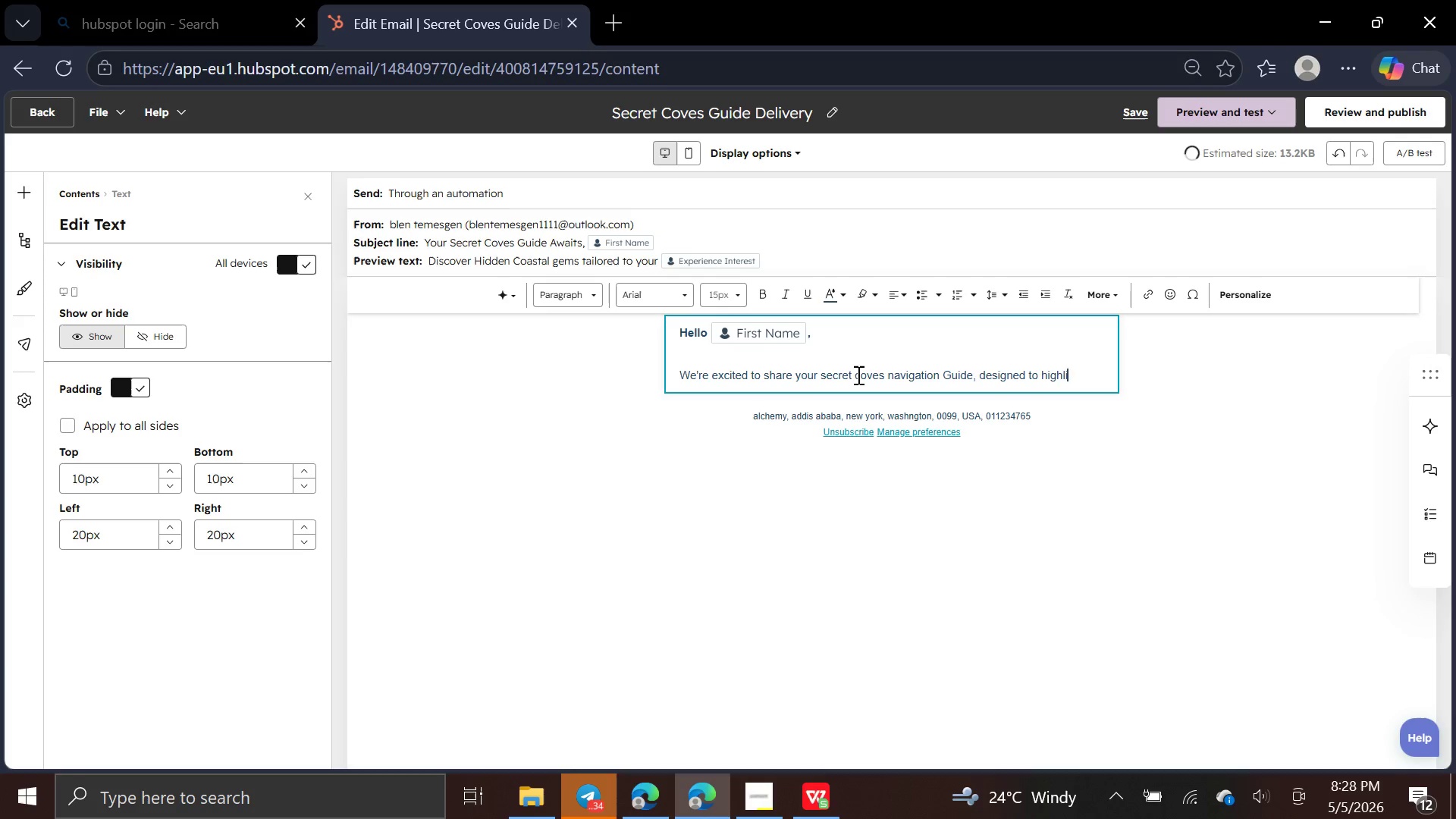 
hold_key(key=ArrowRight, duration=0.98)
 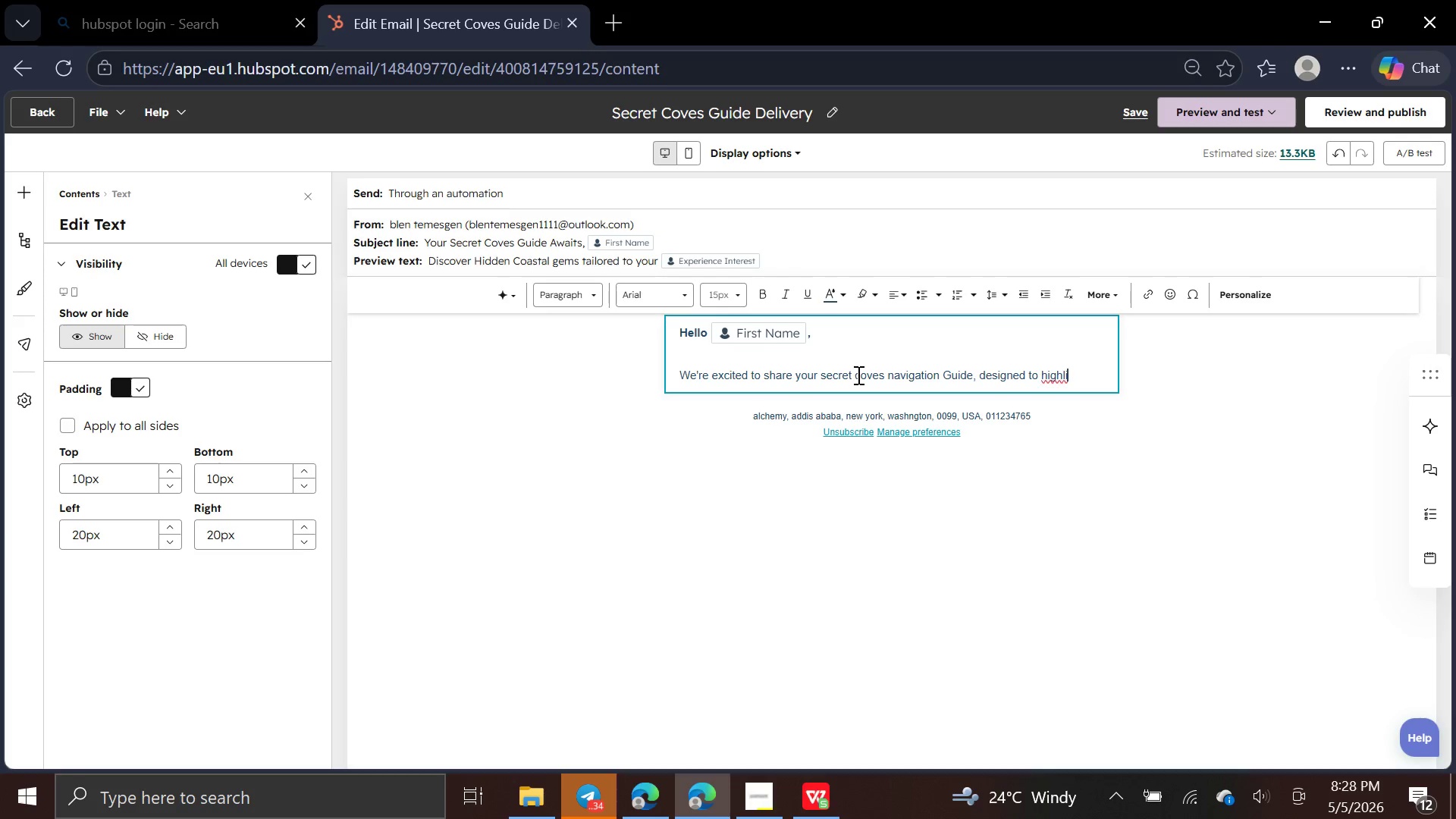 
wait(6.22)
 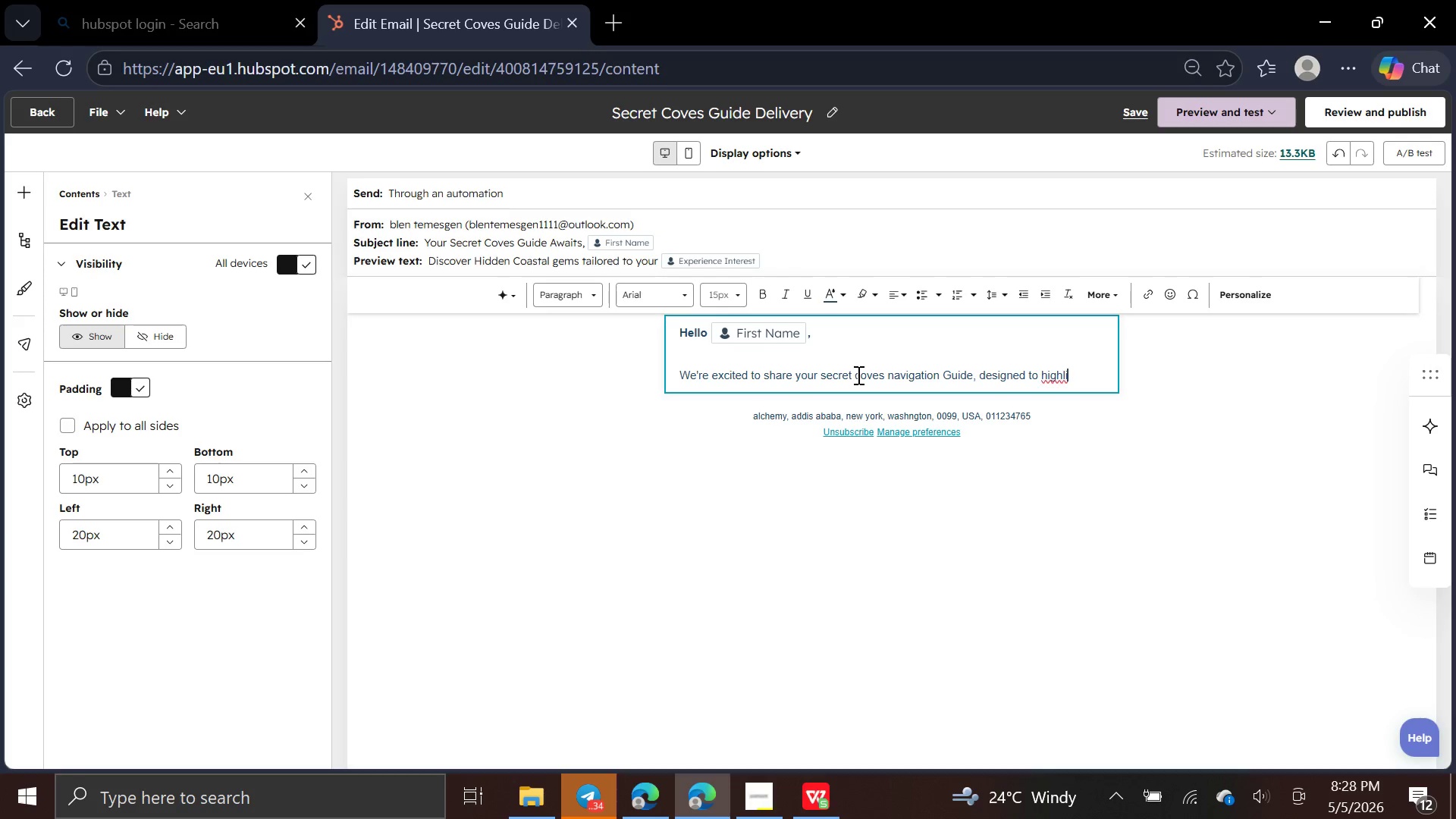 
type(ght the most stunning routes and hidden spotes for your )
 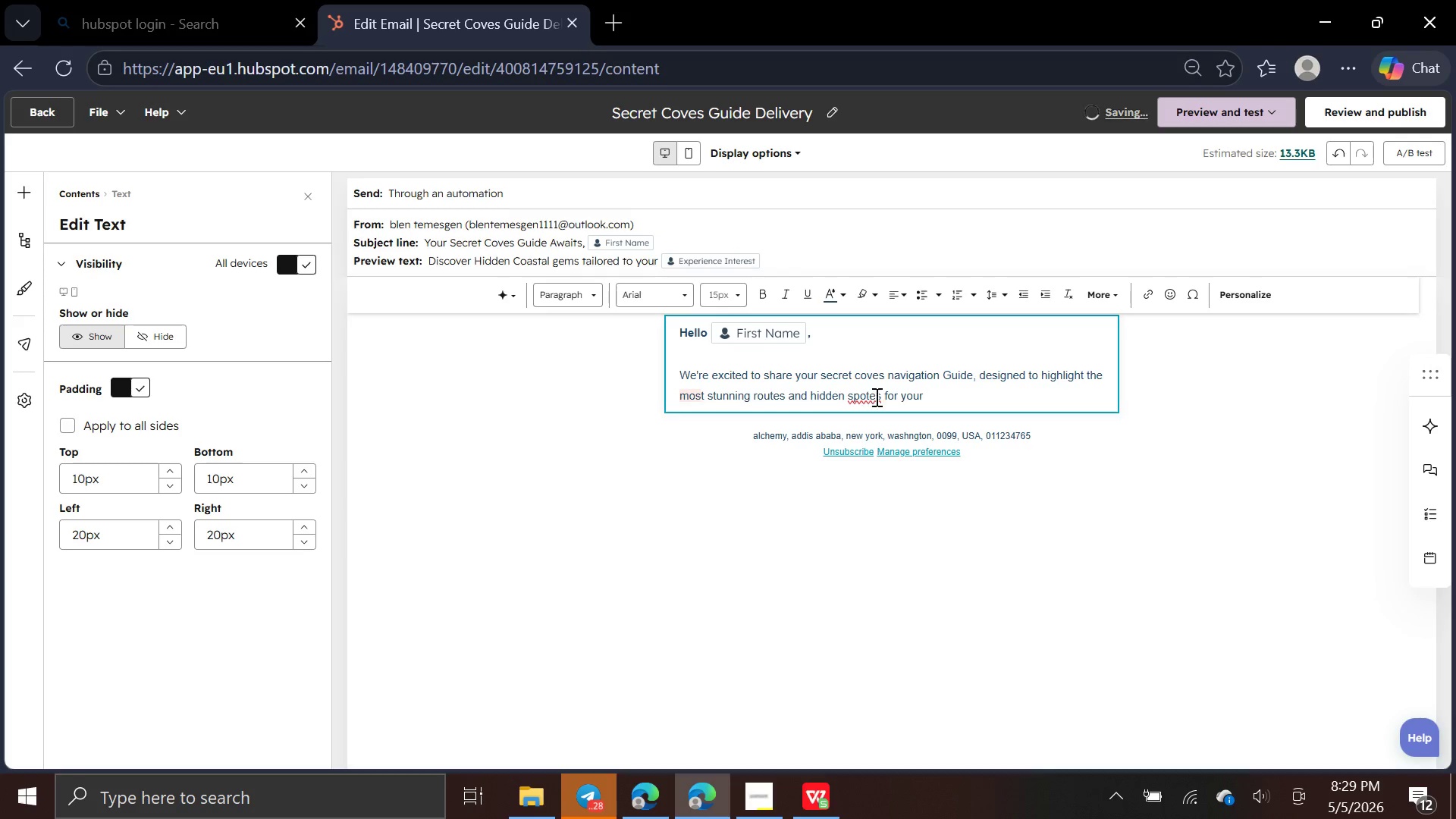 
left_click([876, 397])
 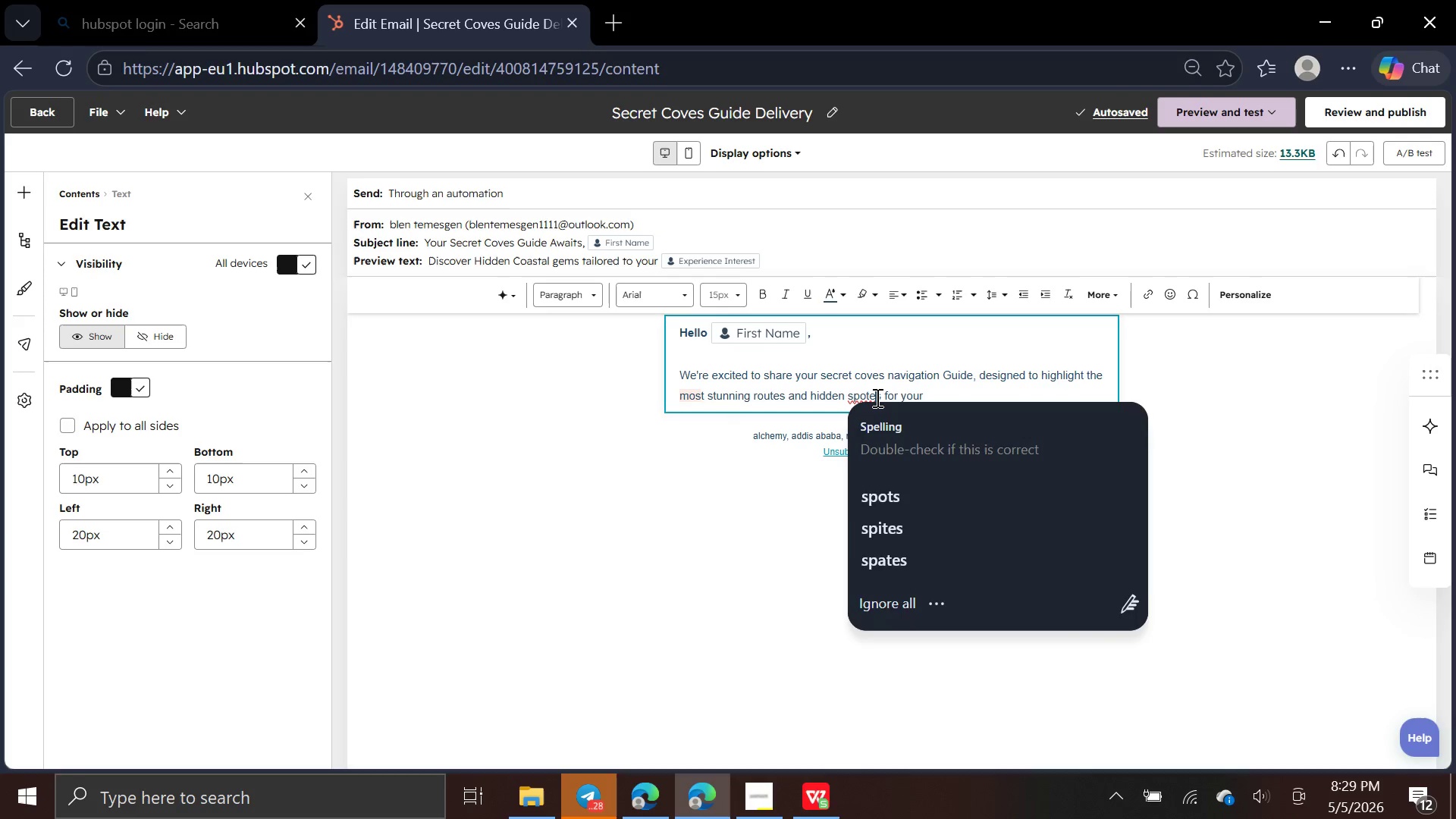 
key(Backspace)
 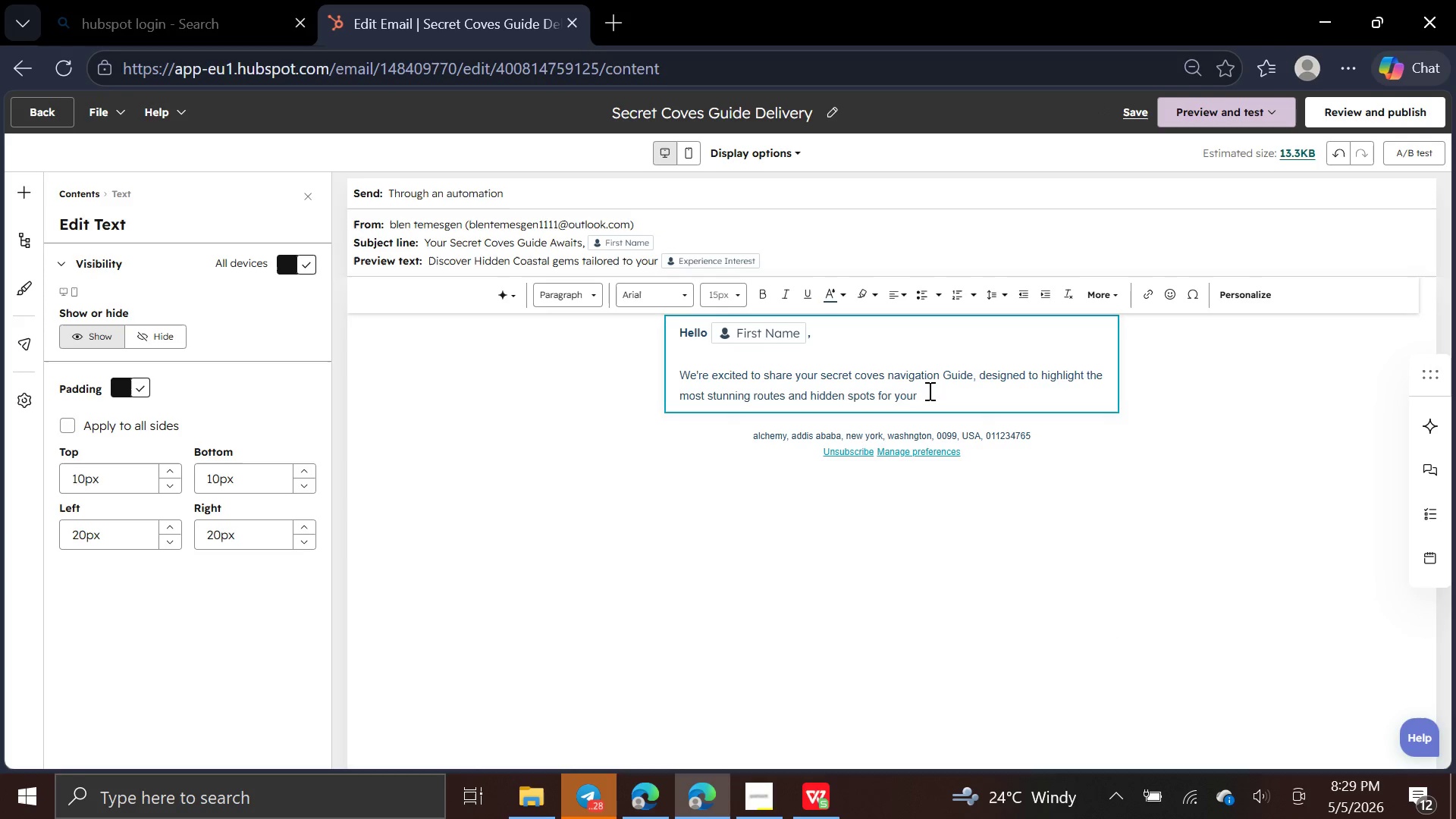 
left_click([924, 391])
 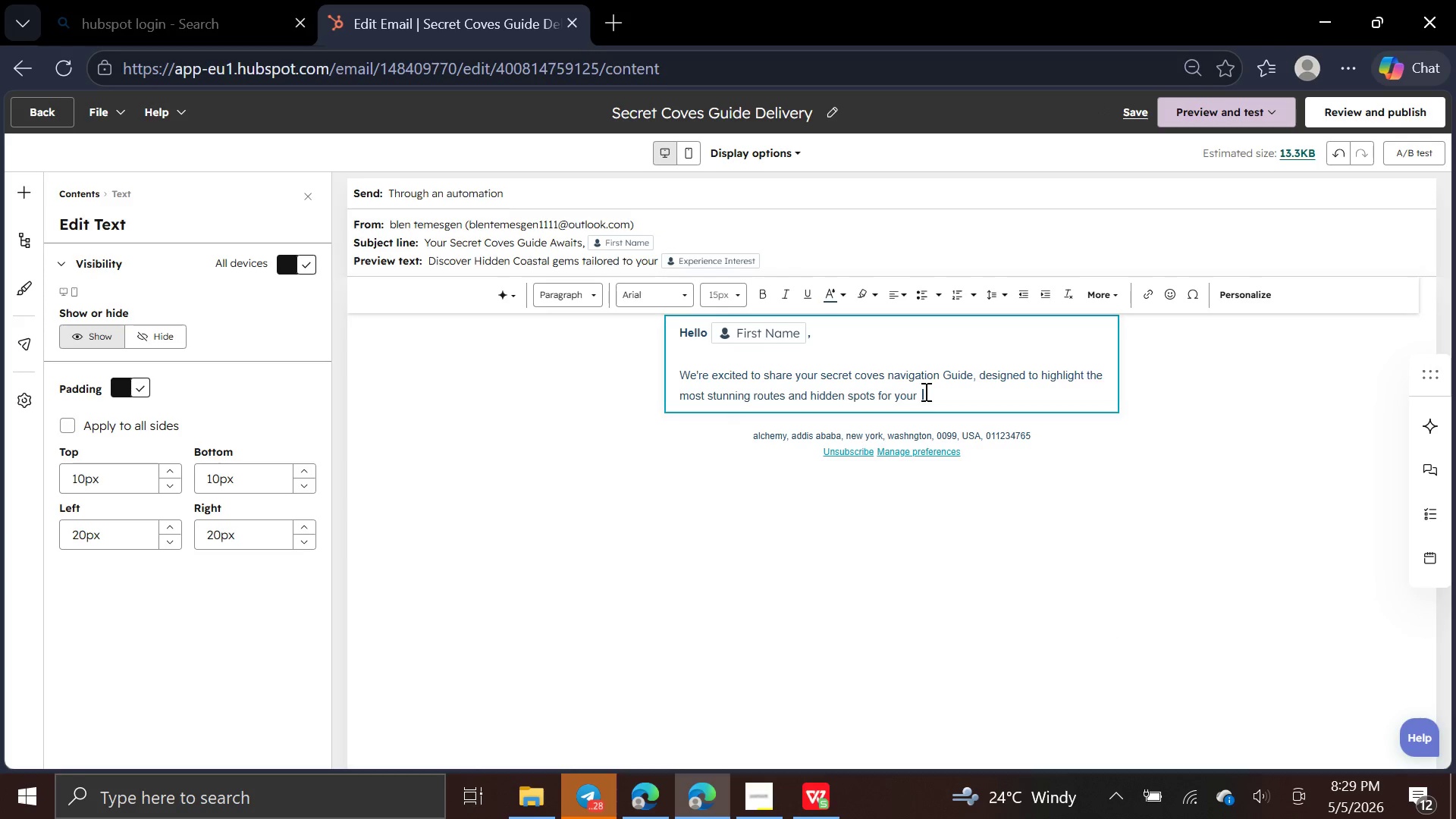 
key(Backspace)
 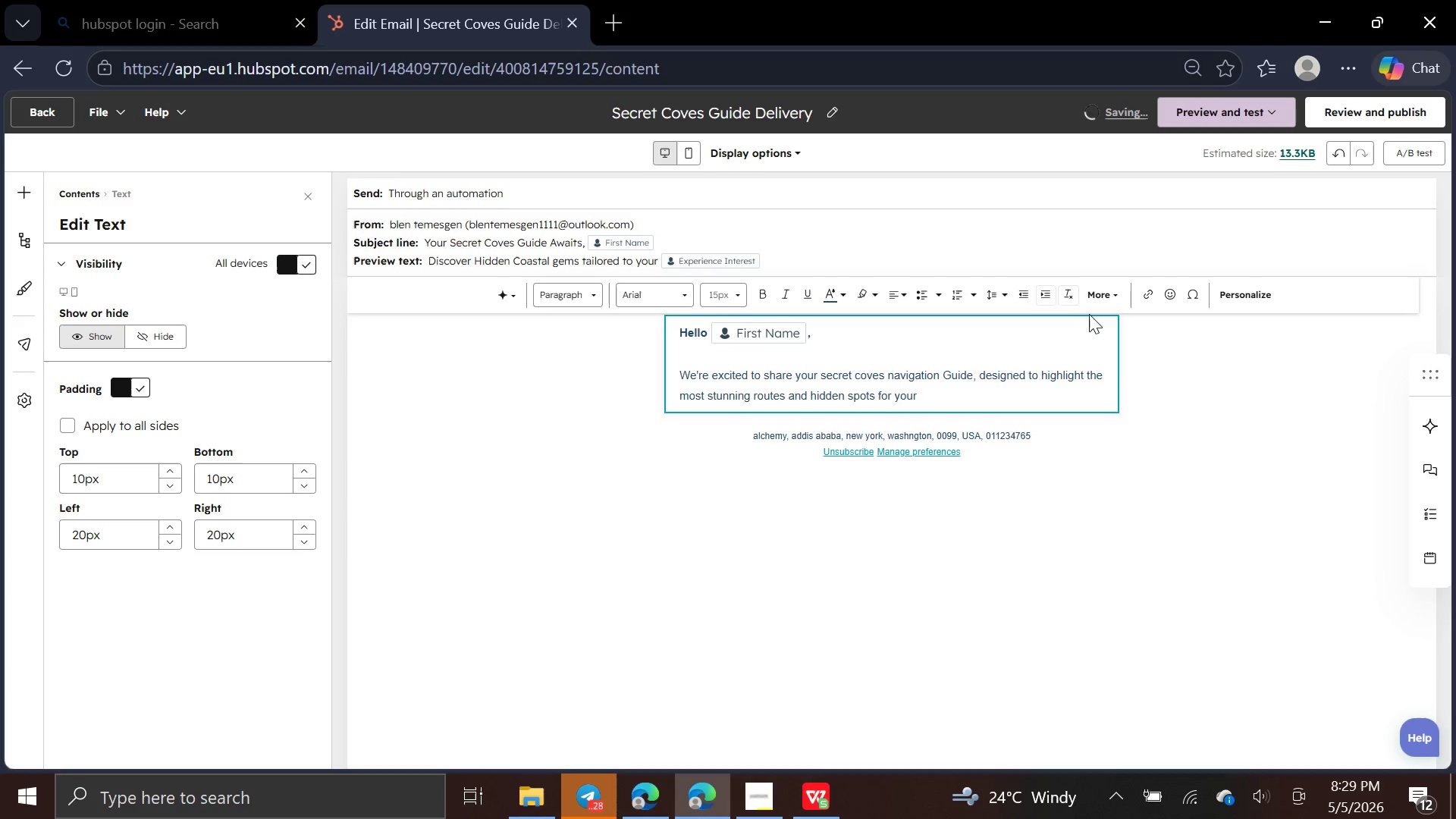 
wait(5.17)
 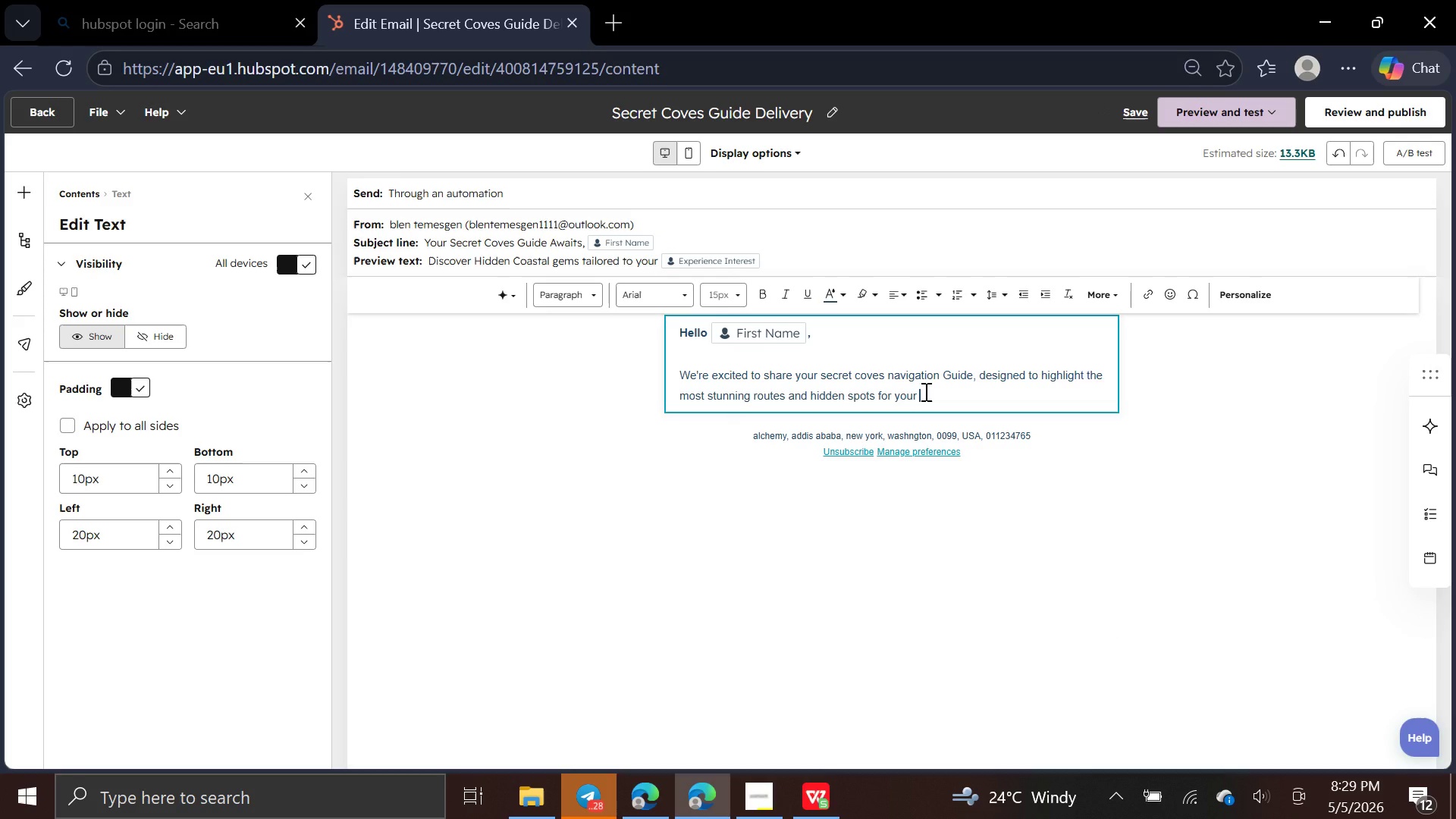 
left_click([1225, 287])
 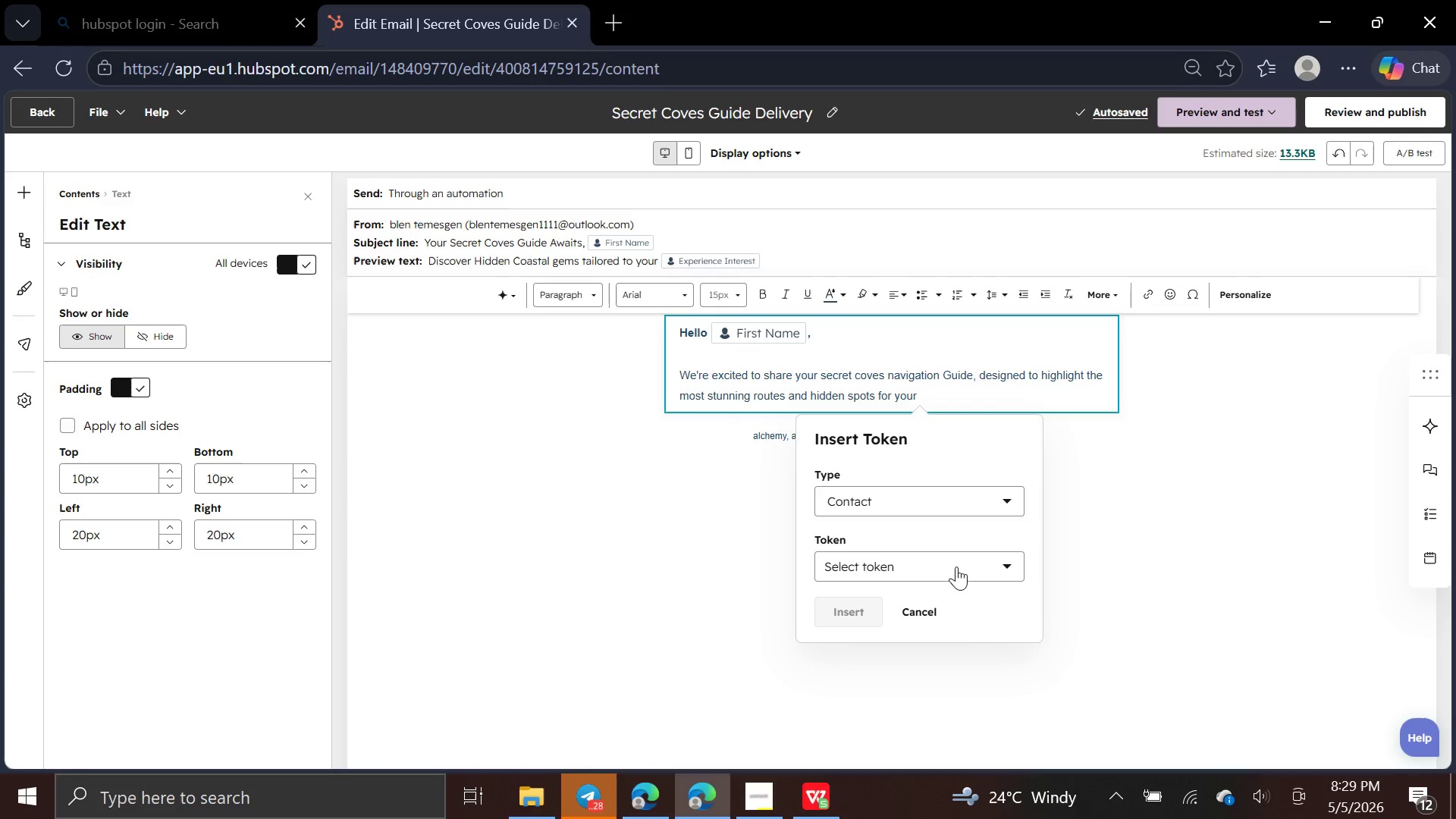 
left_click([962, 561])
 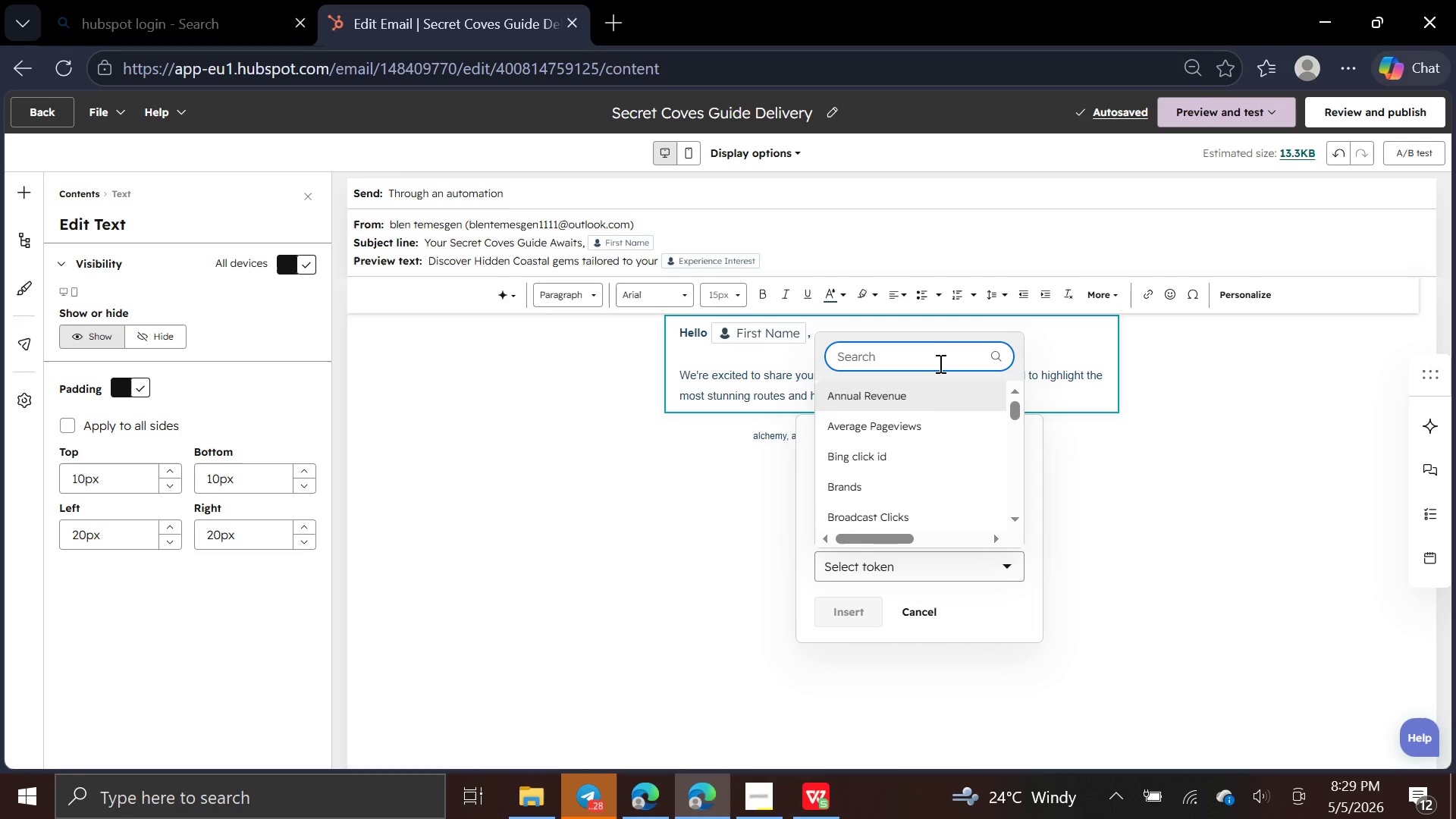 
type(exper)
 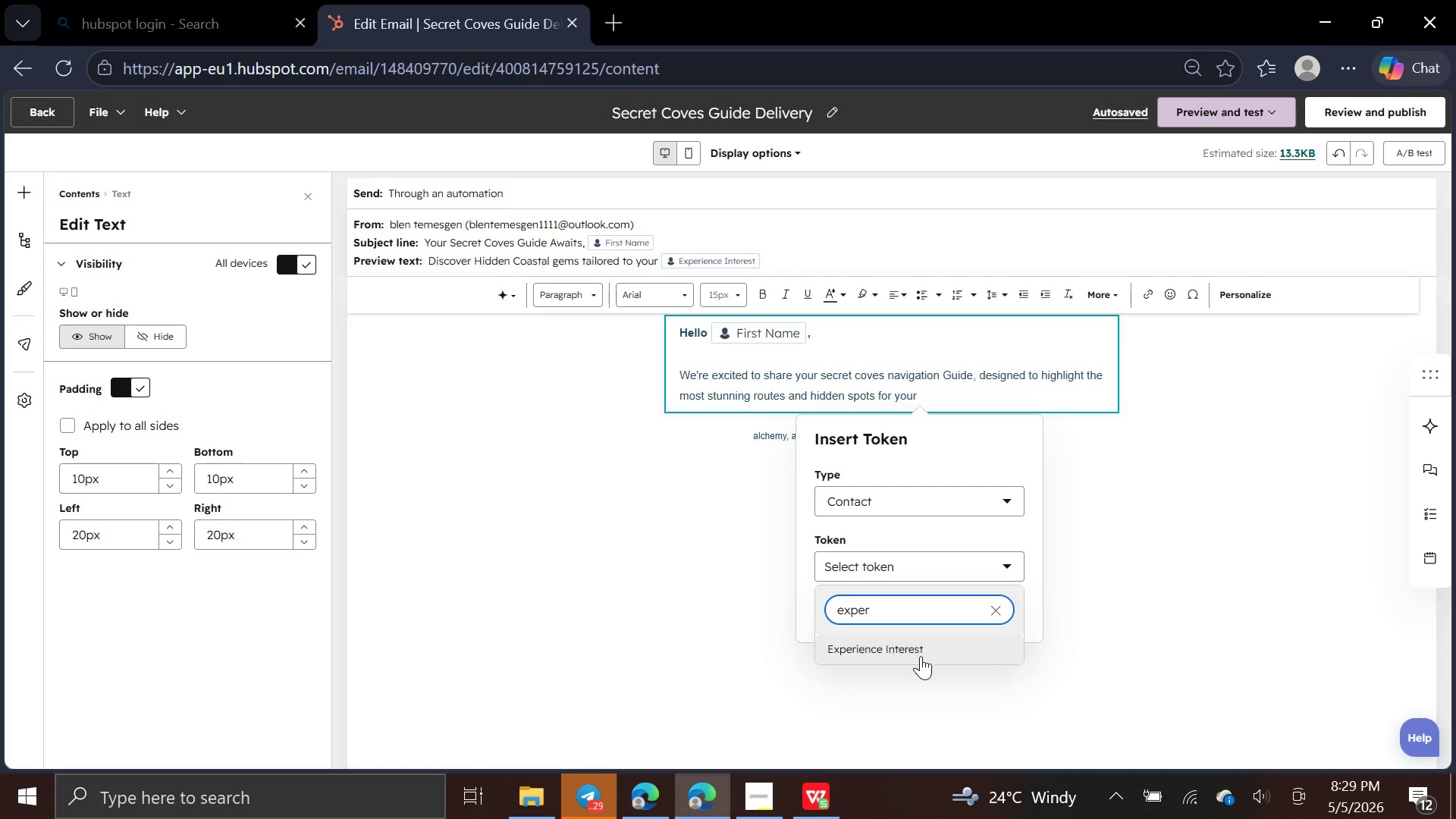 
left_click([915, 655])
 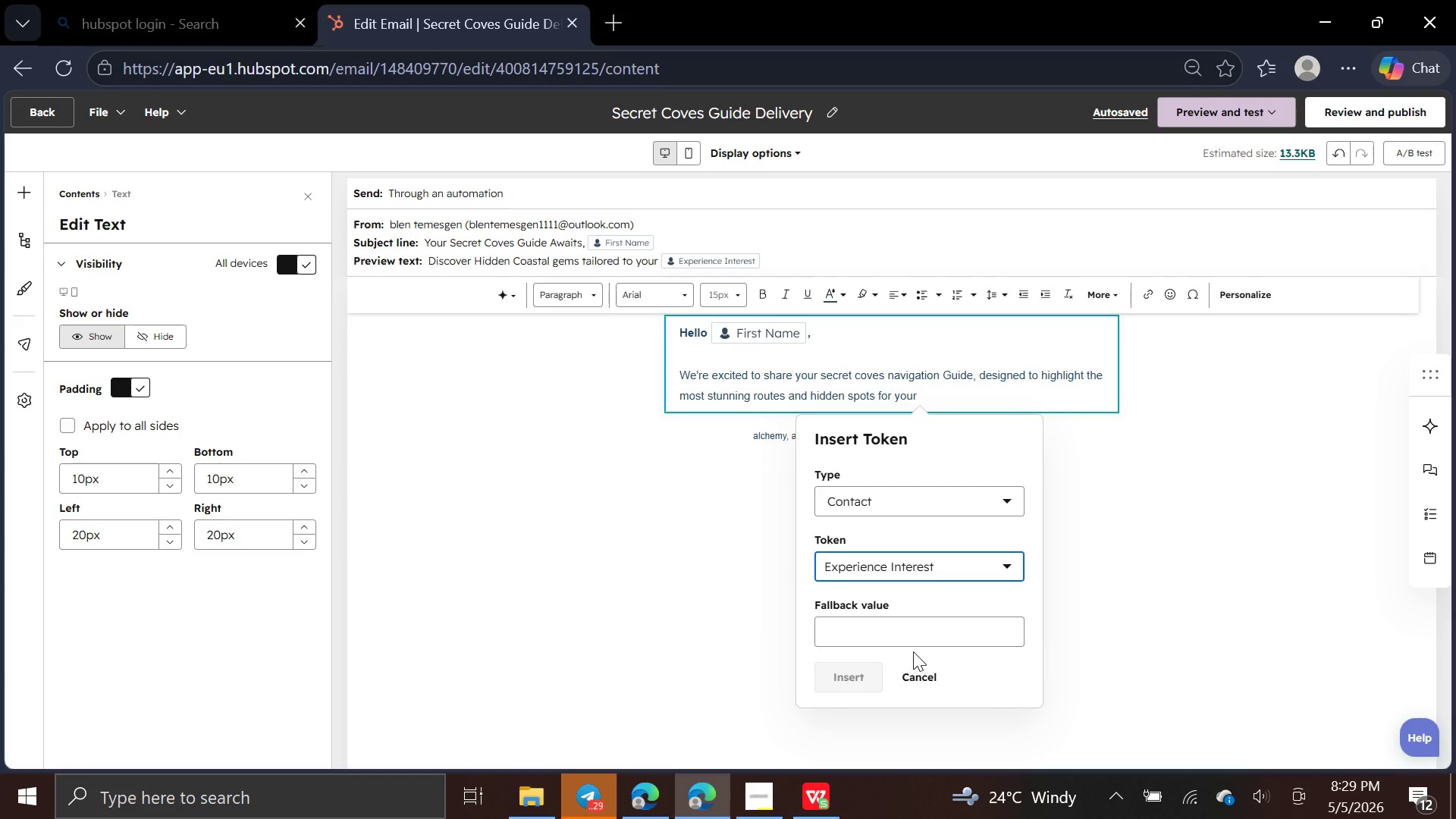 
left_click([902, 631])
 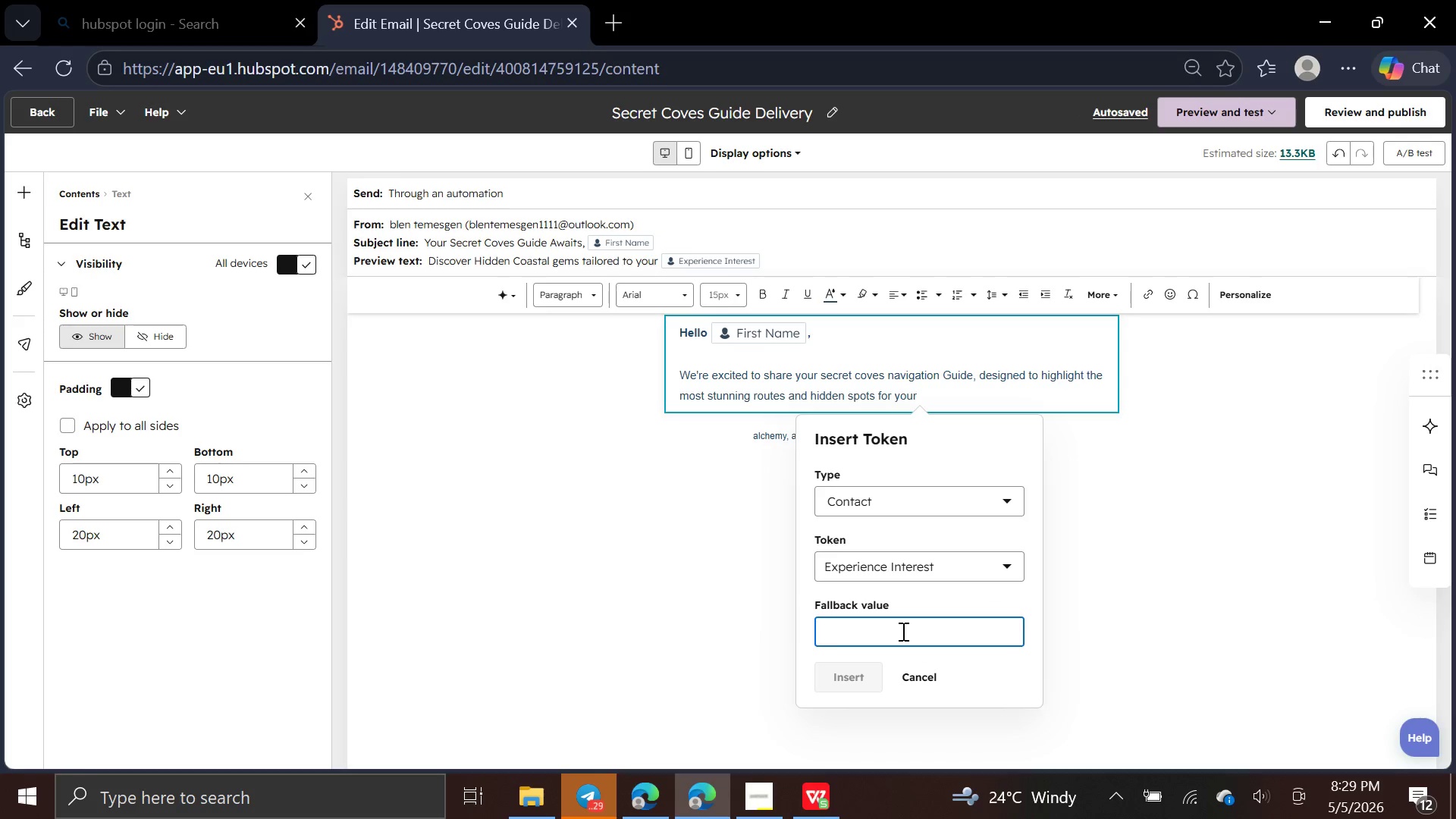 
type(Experience Interest)
 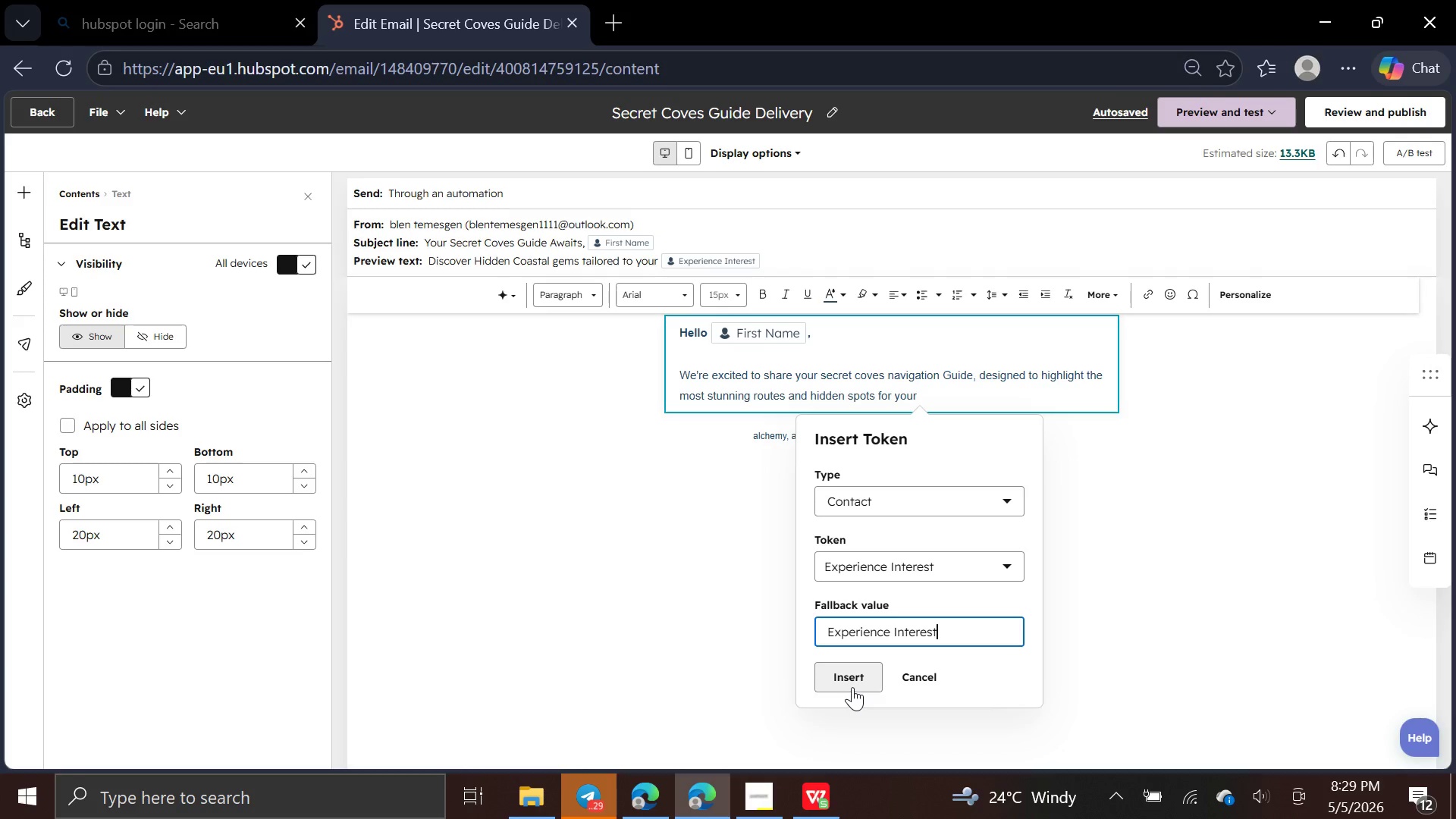 
left_click([852, 682])
 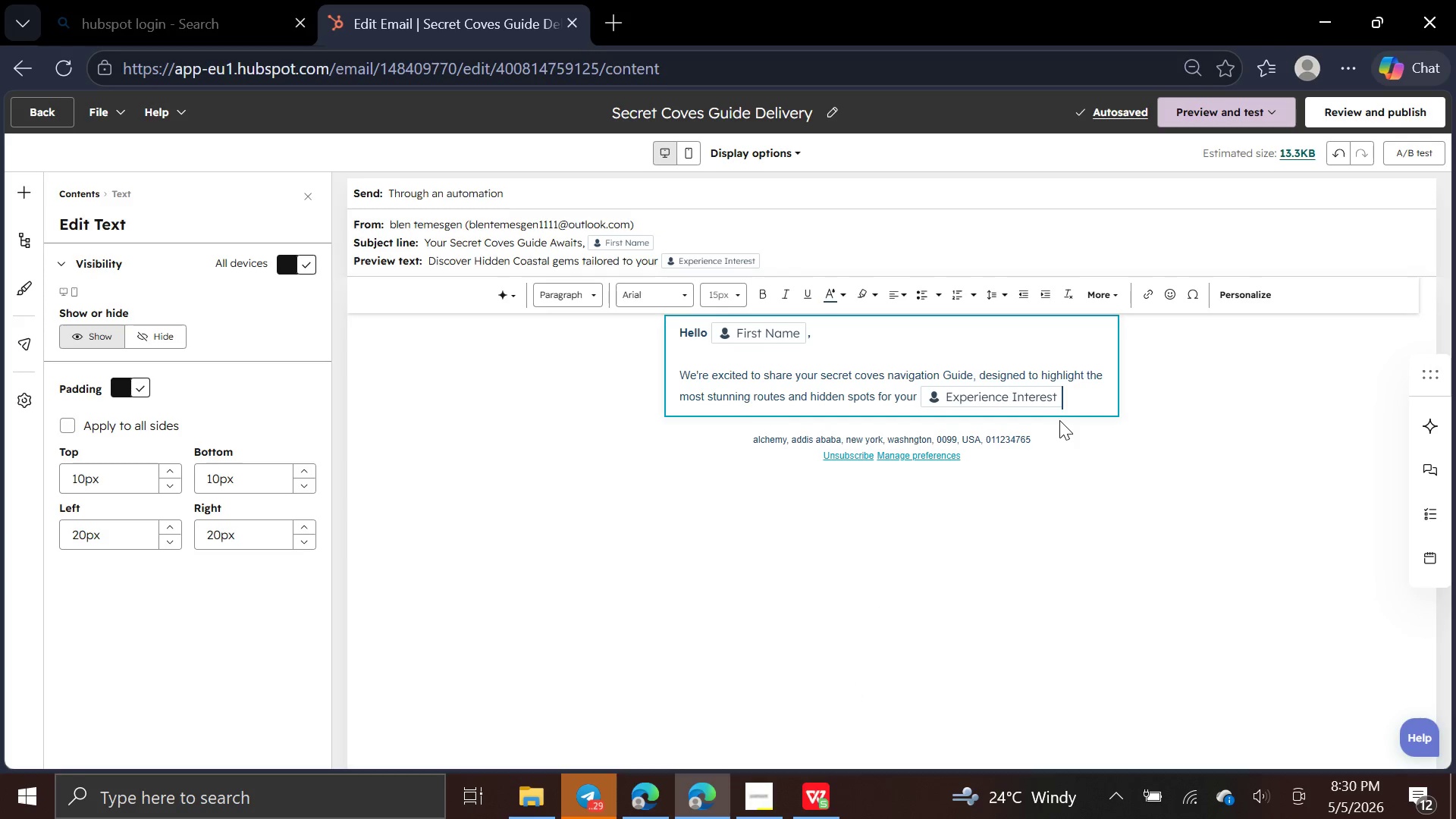 
wait(5.28)
 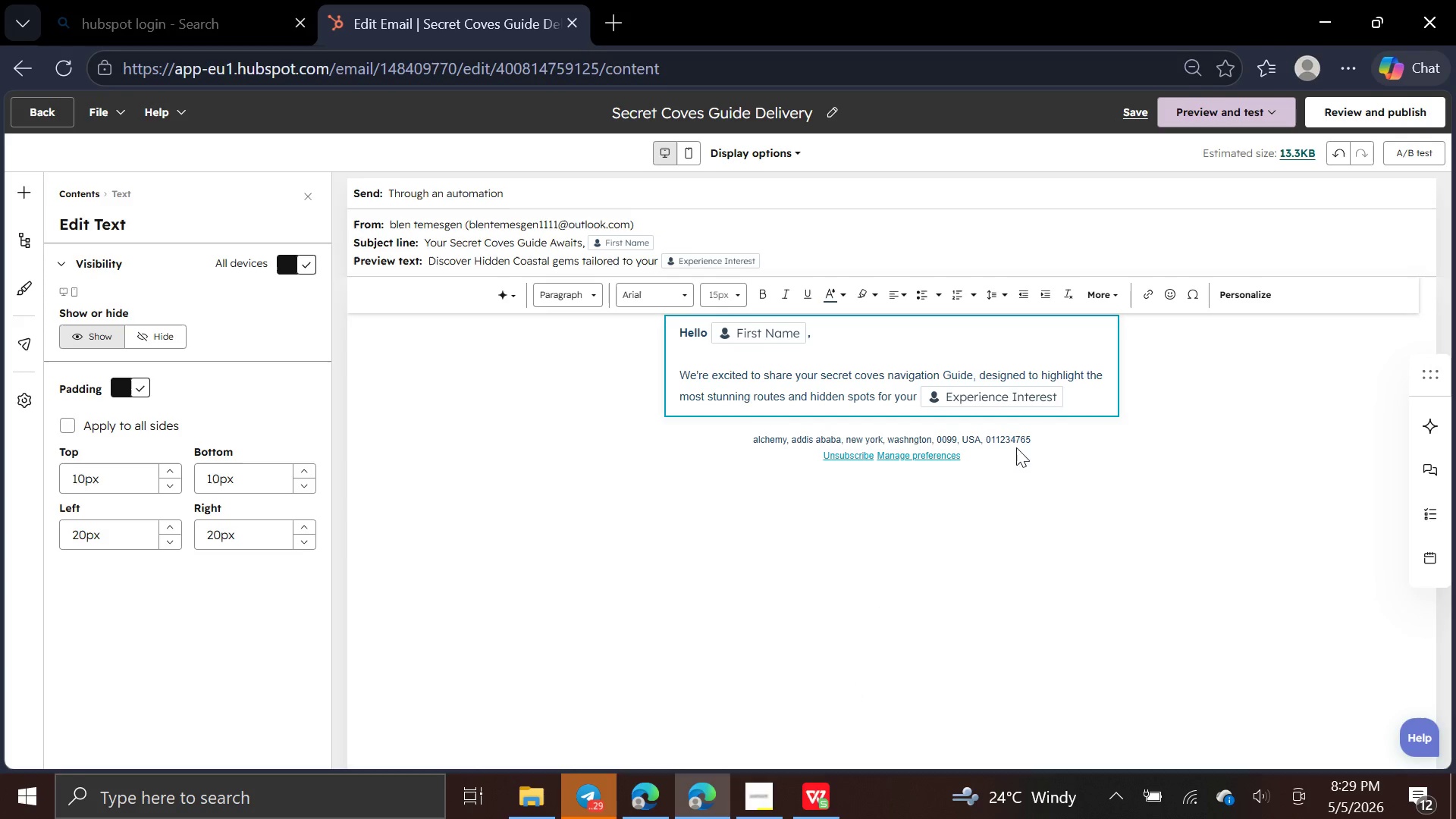 
type(. At luxury coastal charters )
key(Backspace)
type(, we belive every )
 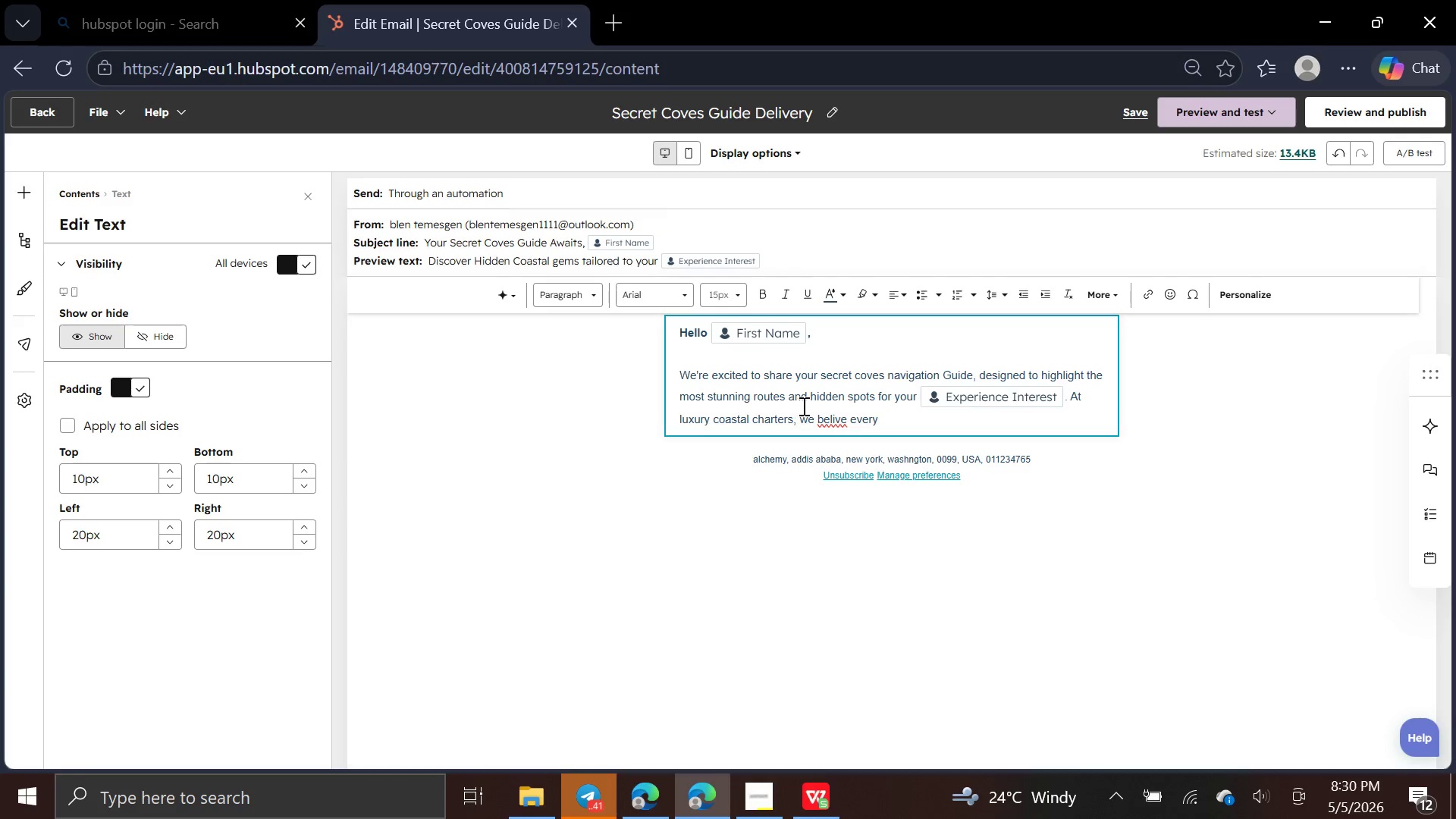 
left_click([845, 420])
 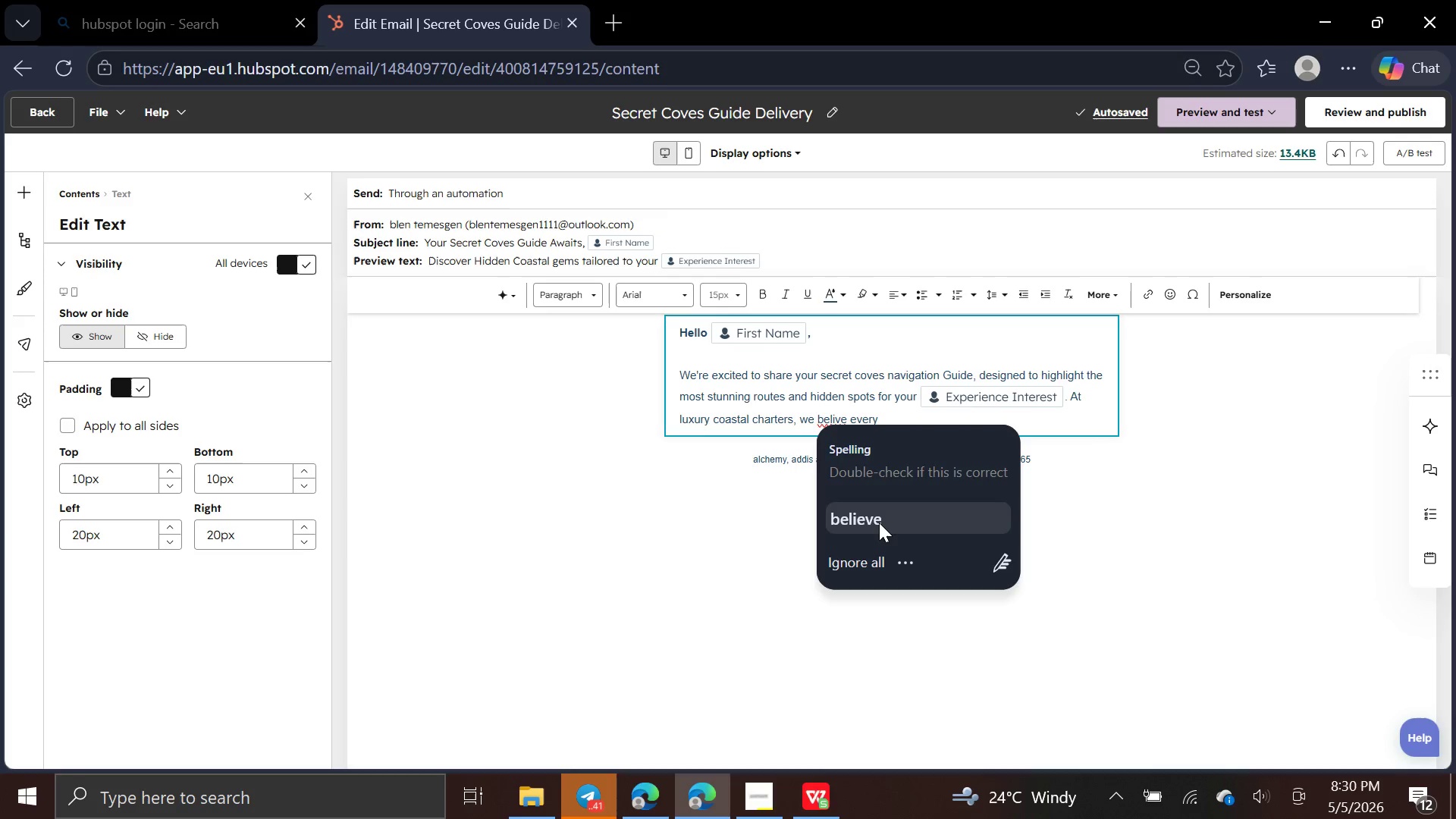 
left_click([879, 522])
 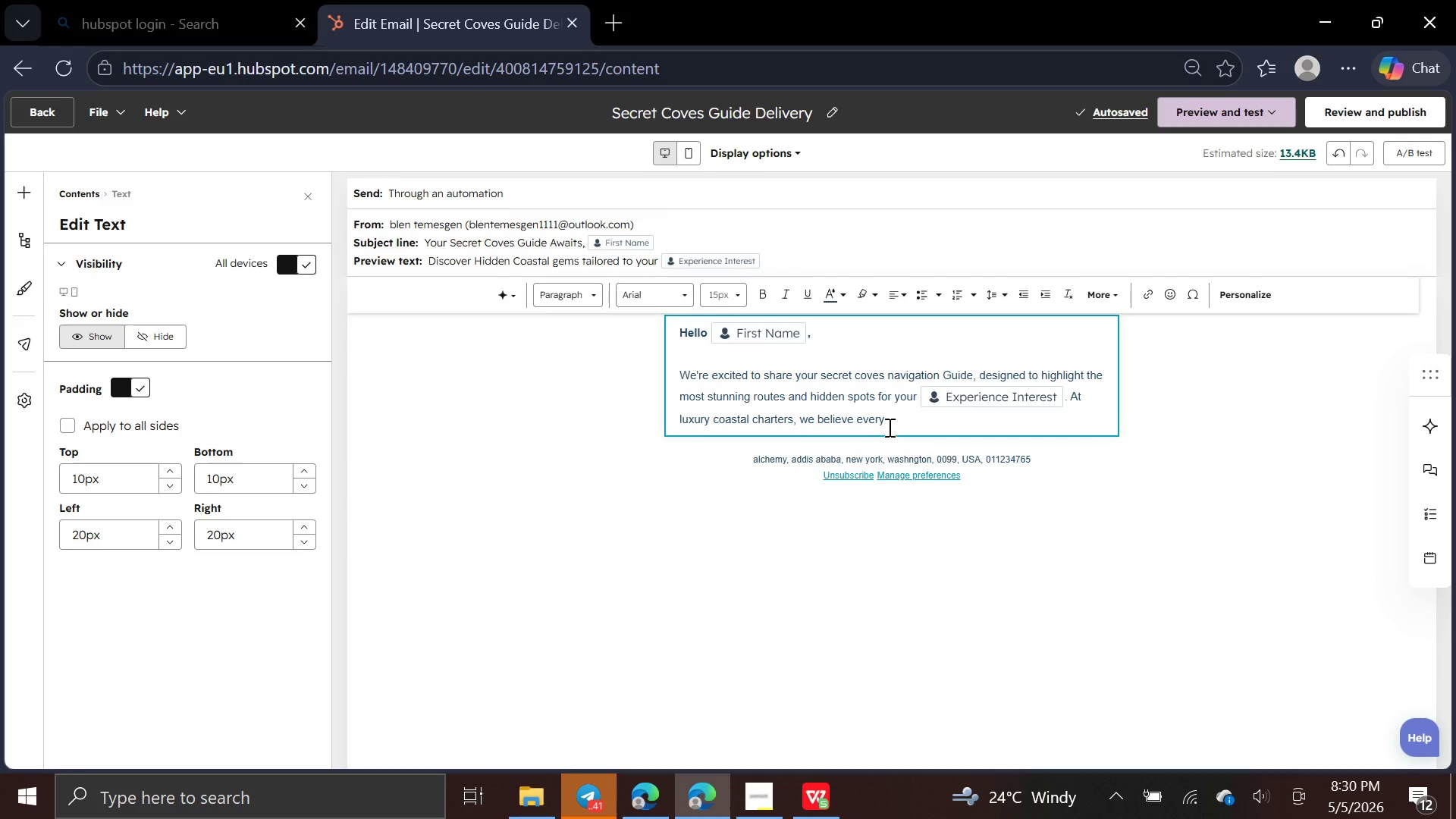 
left_click([883, 422])
 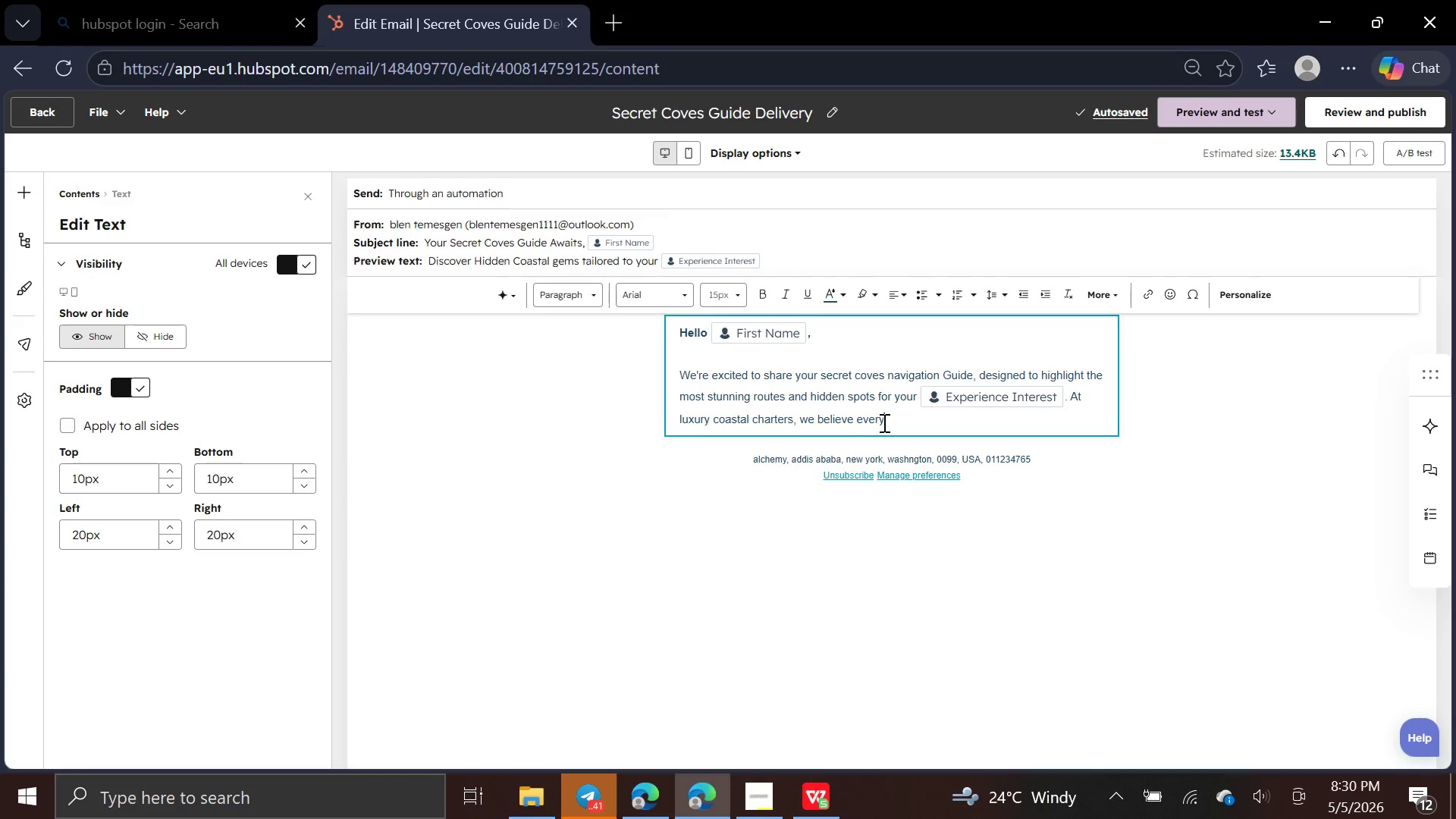 
type( moment on the water )
 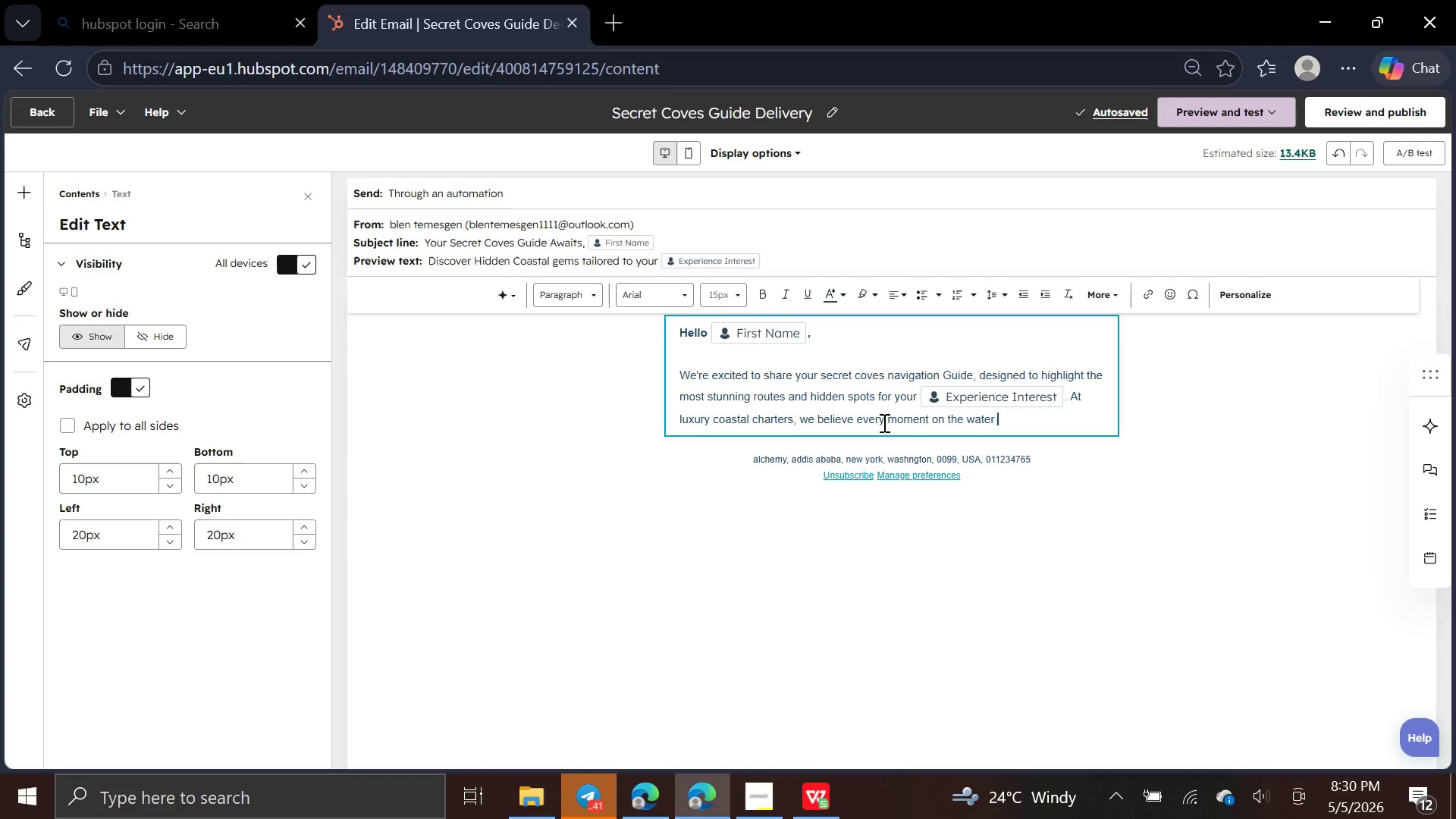 
type(should)
 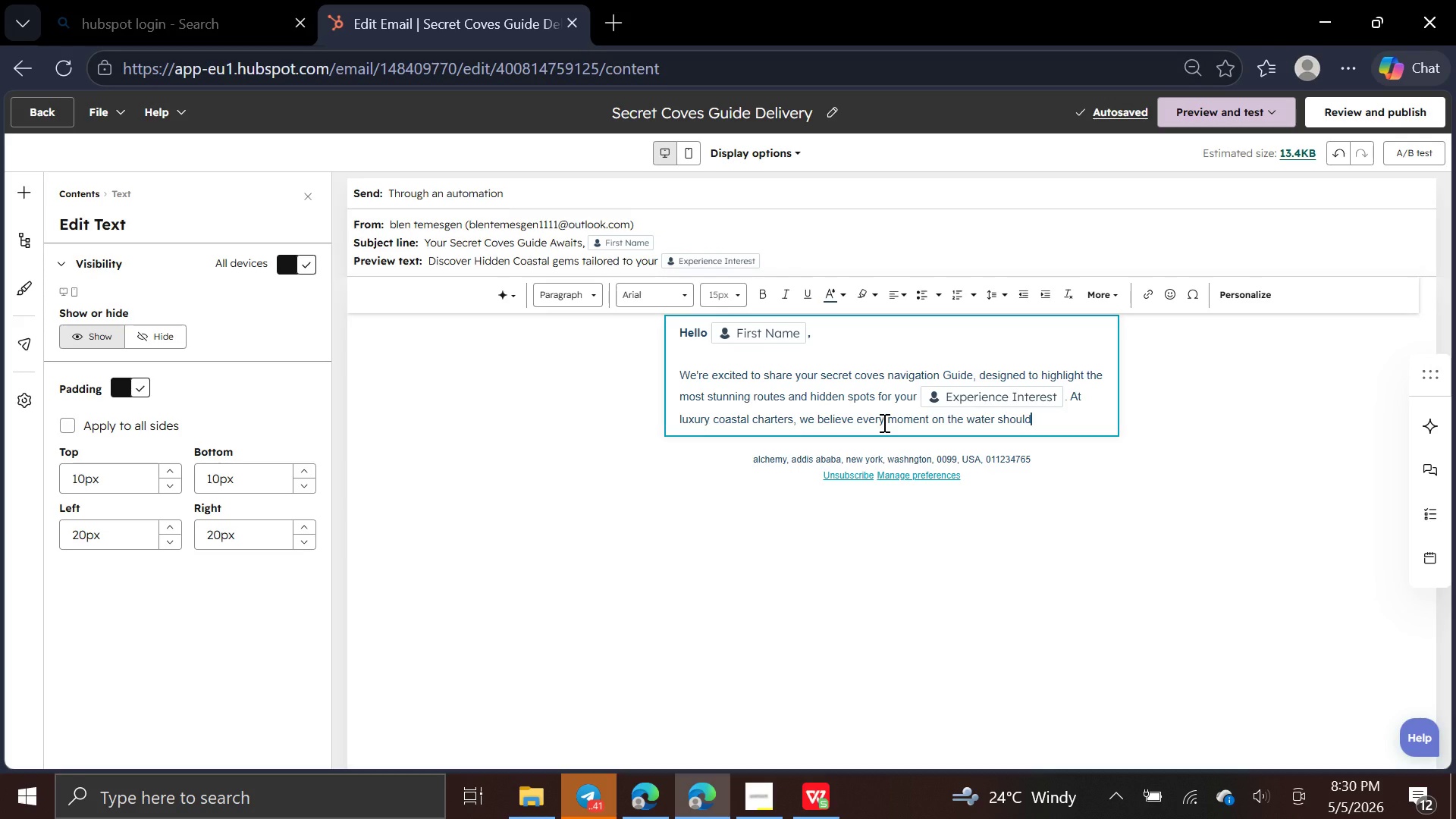 
wait(9.41)
 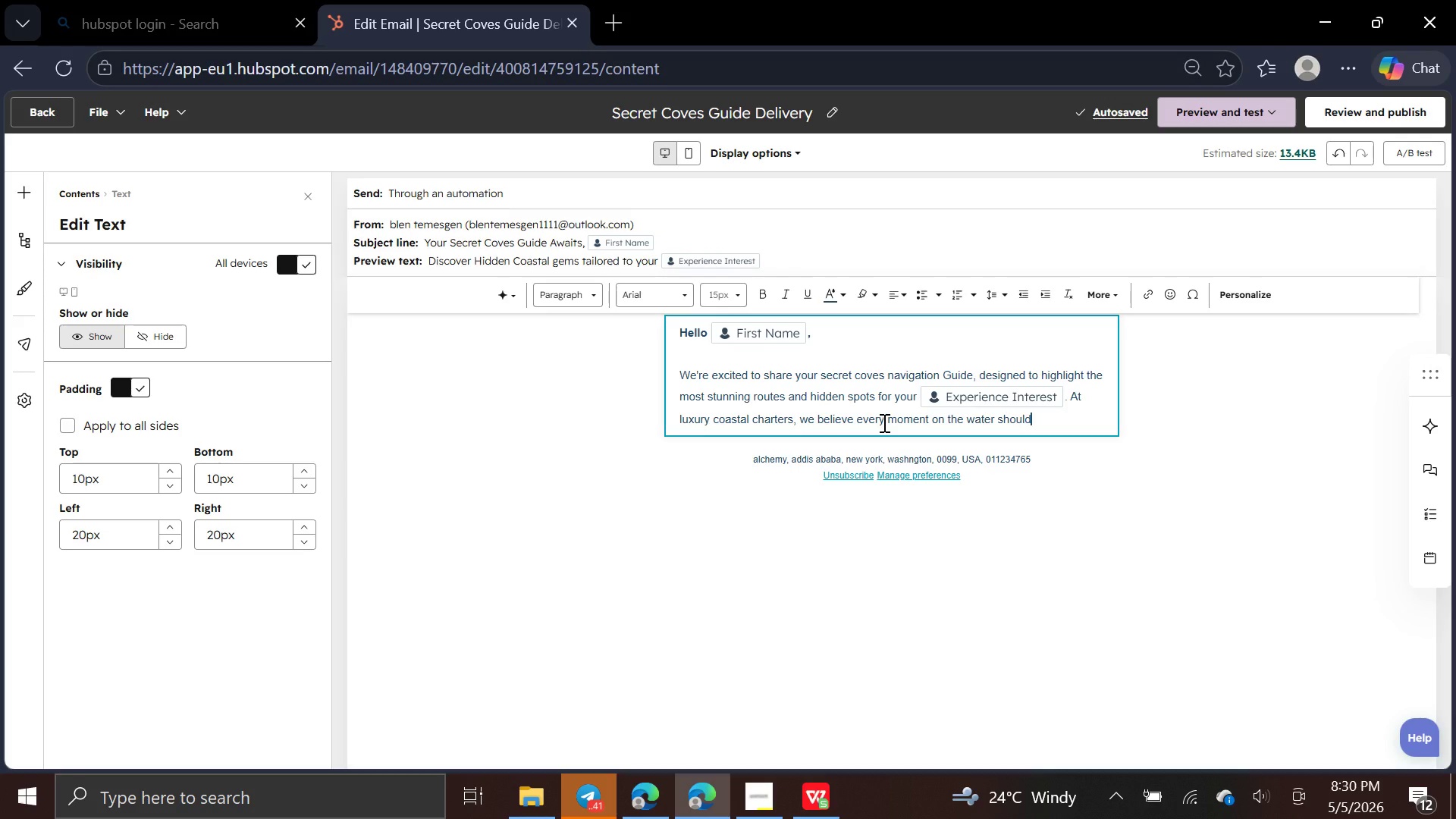 
type( feel )
 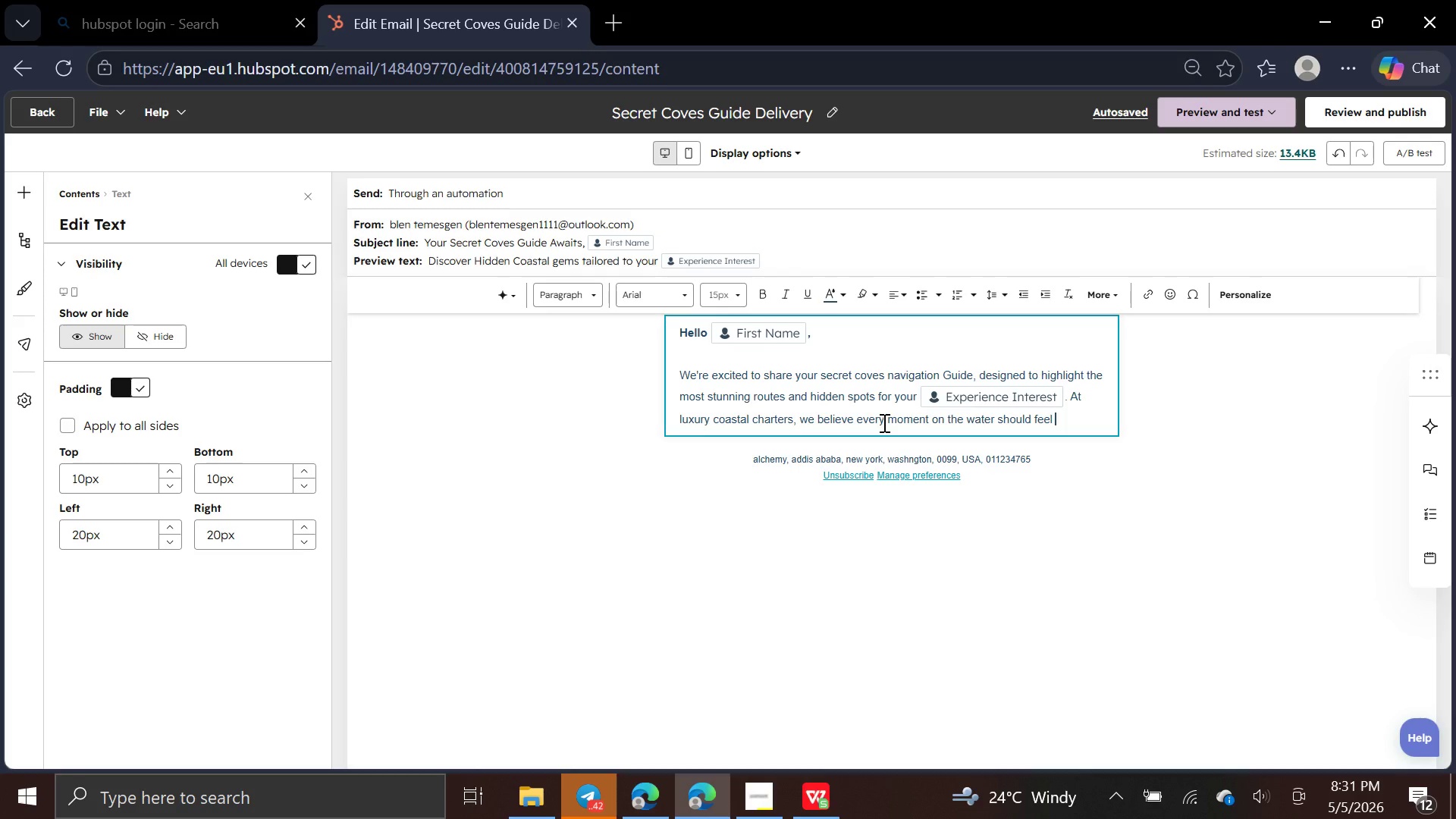 
wait(15.89)
 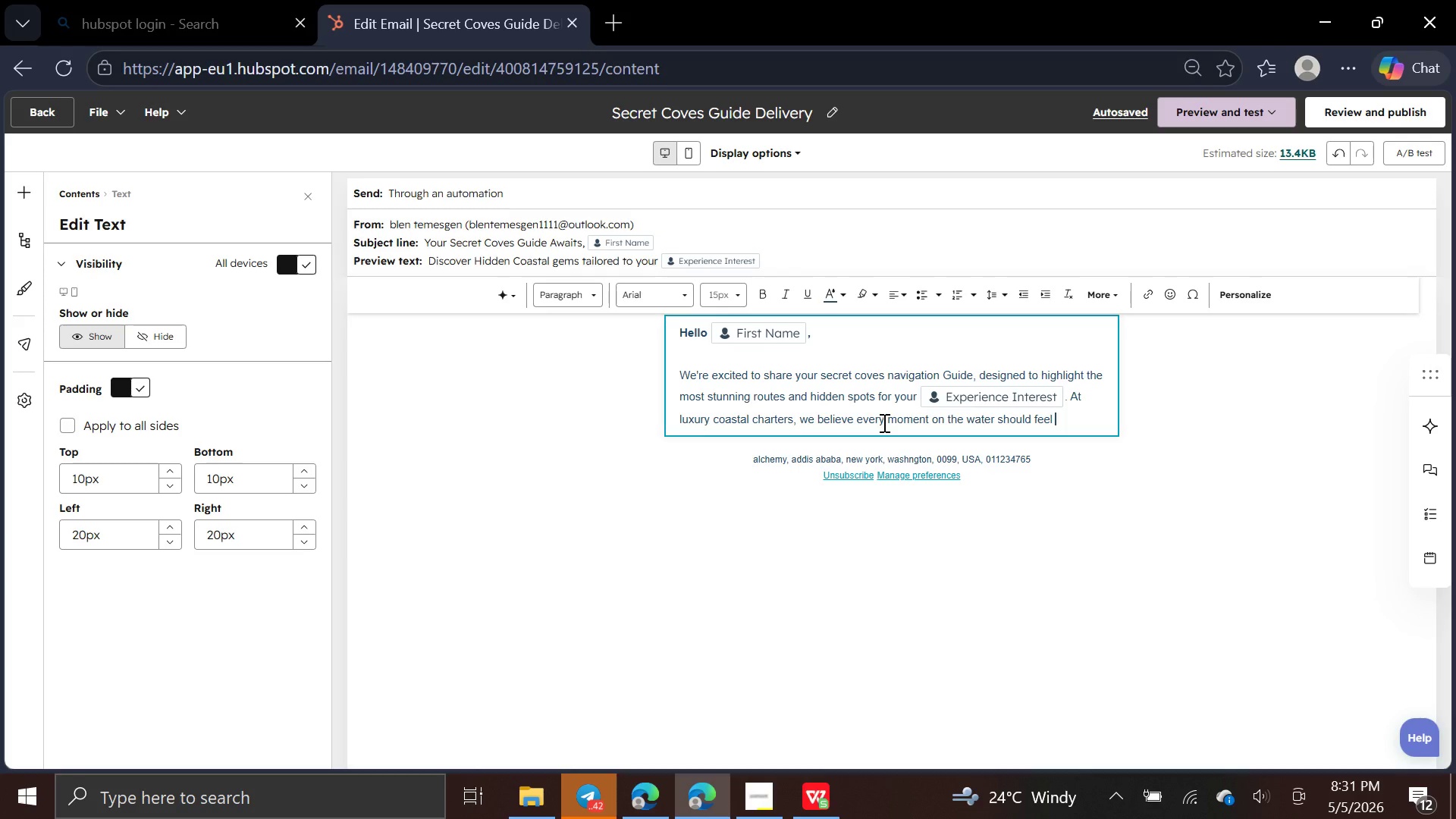 
type(effertless and extra)
 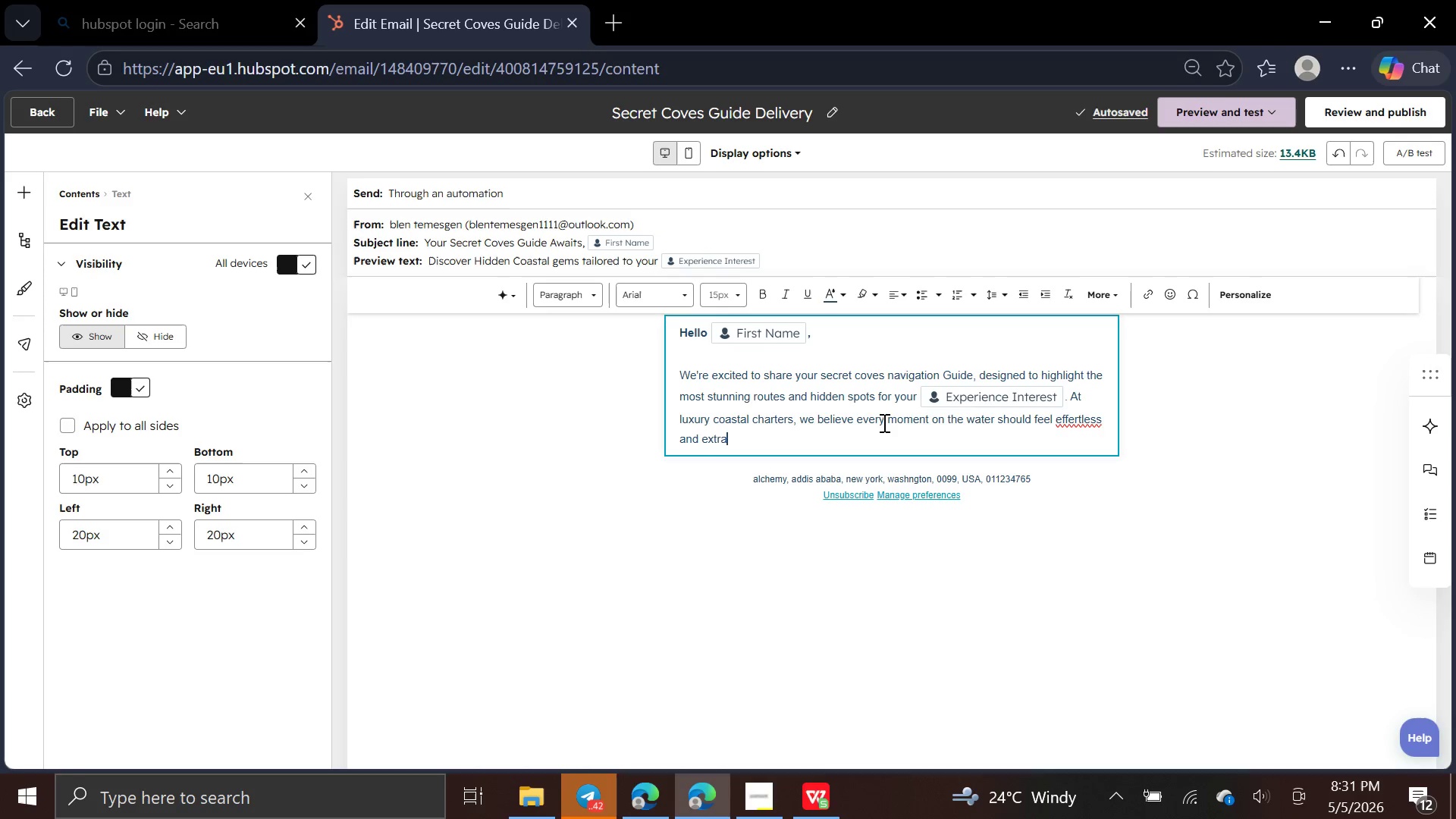 
type(ordinary. )
 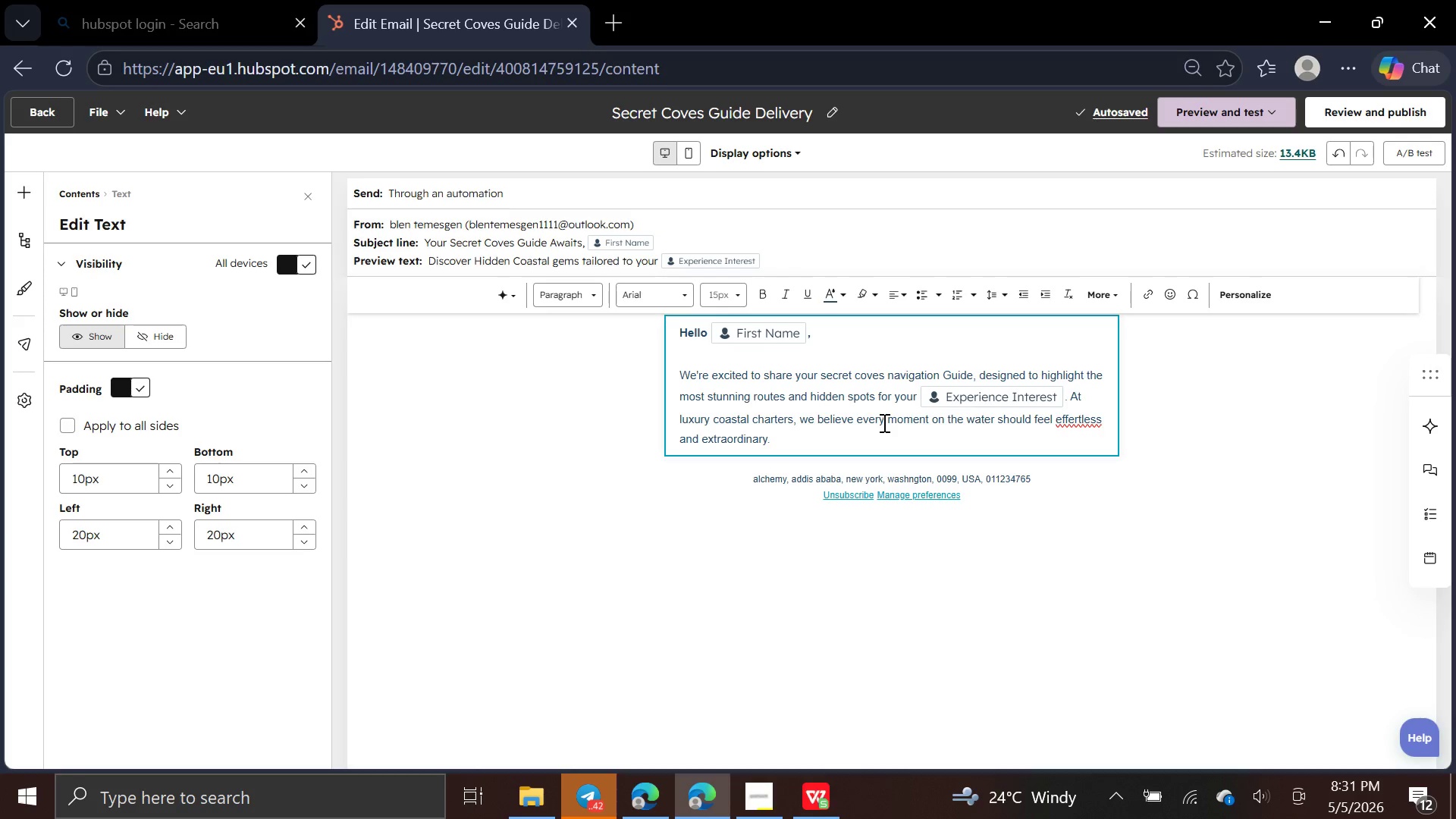 
wait(5.83)
 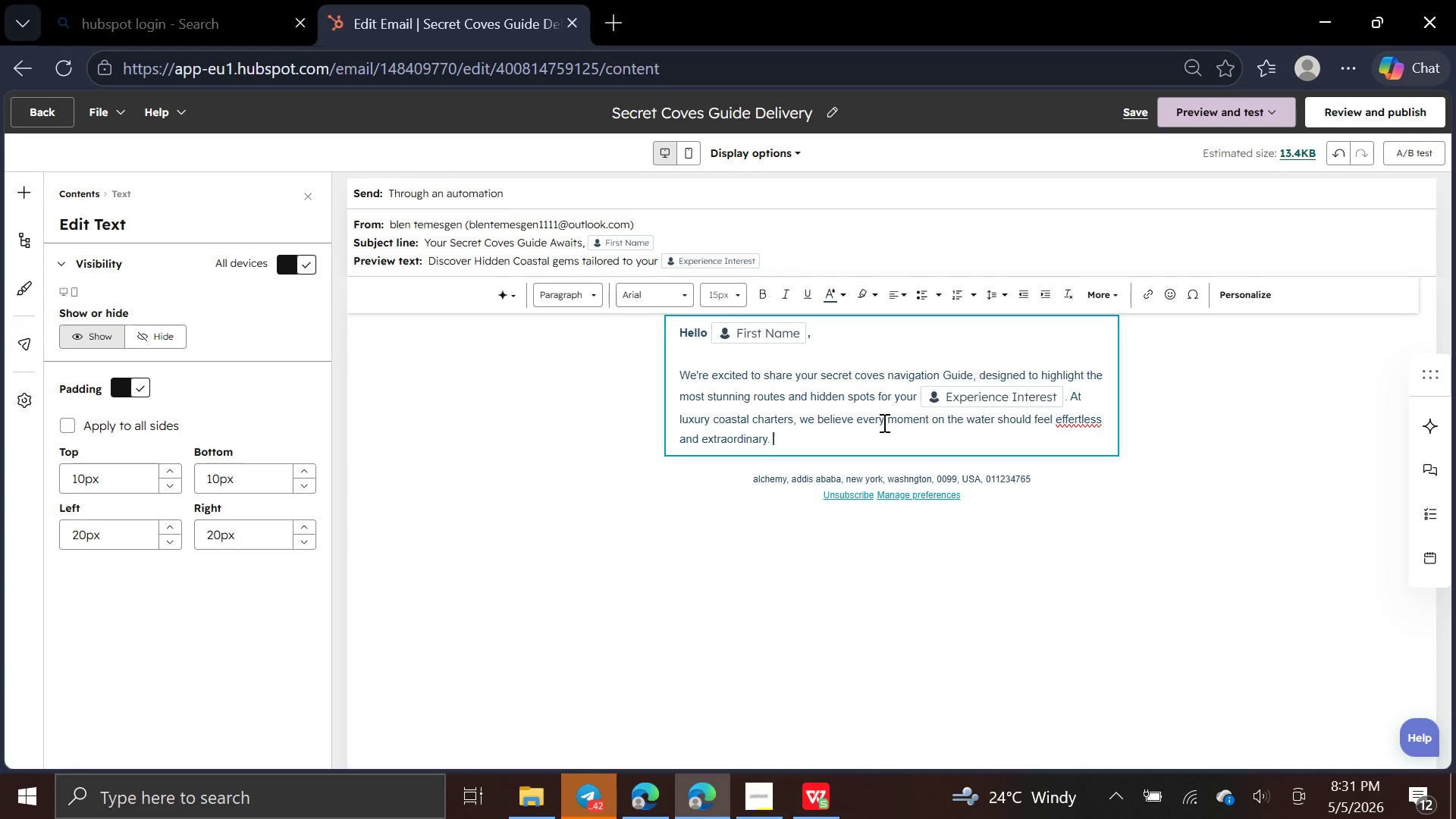 
type(Download your guide today and )
 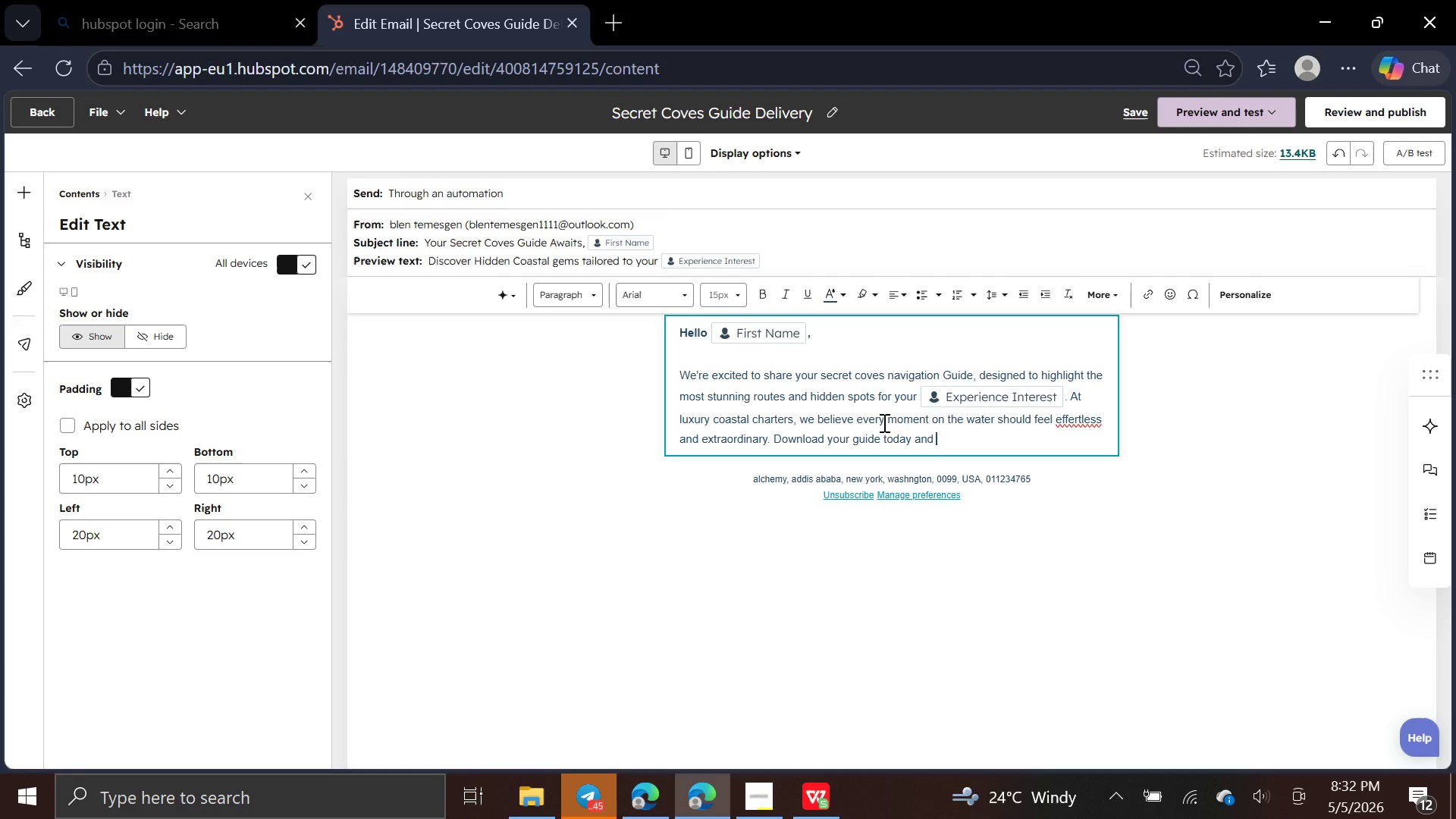 
type(start imagining the wave)
 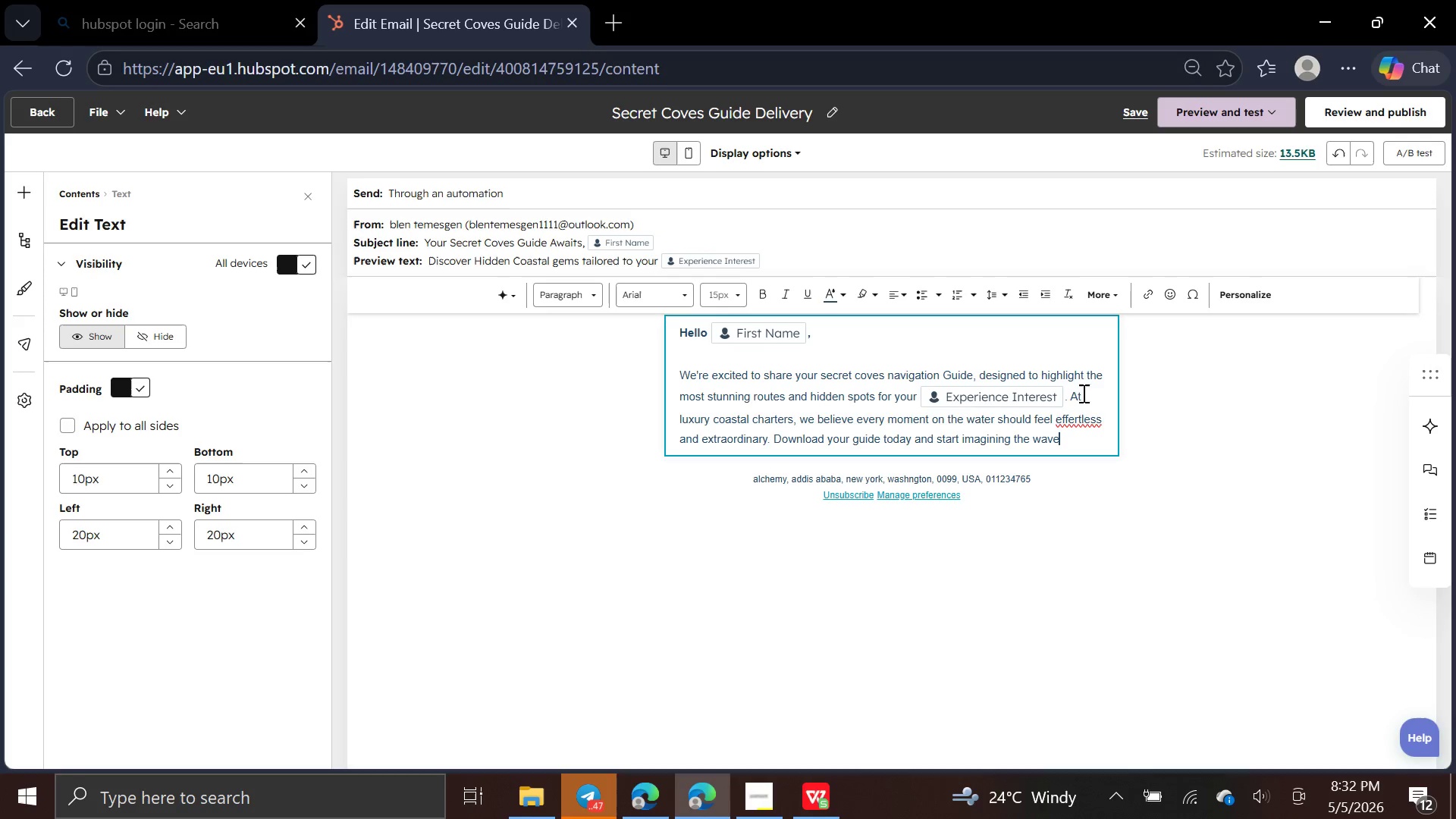 
left_click([1094, 416])
 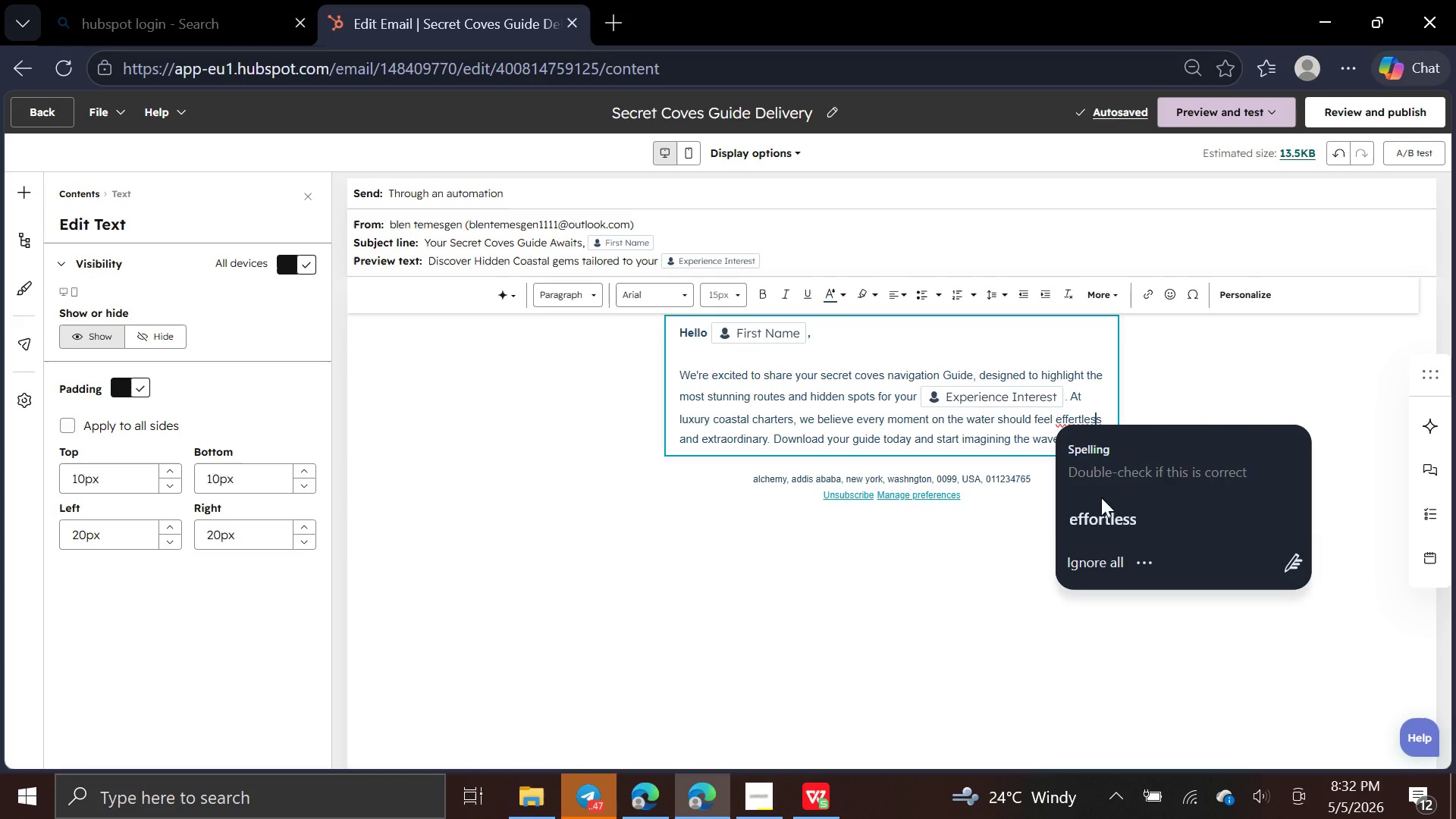 
left_click([1101, 515])
 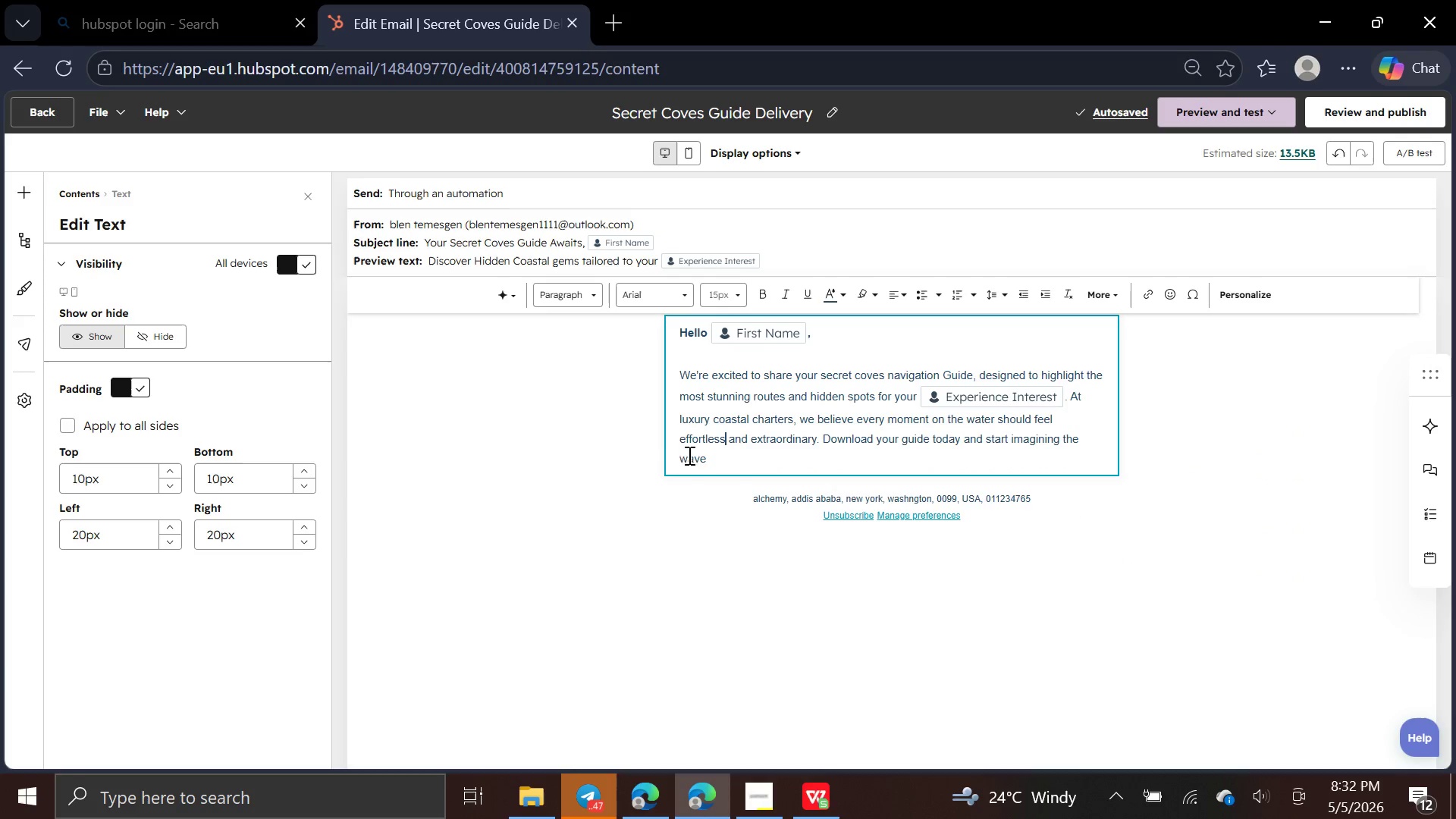 
left_click([723, 453])
 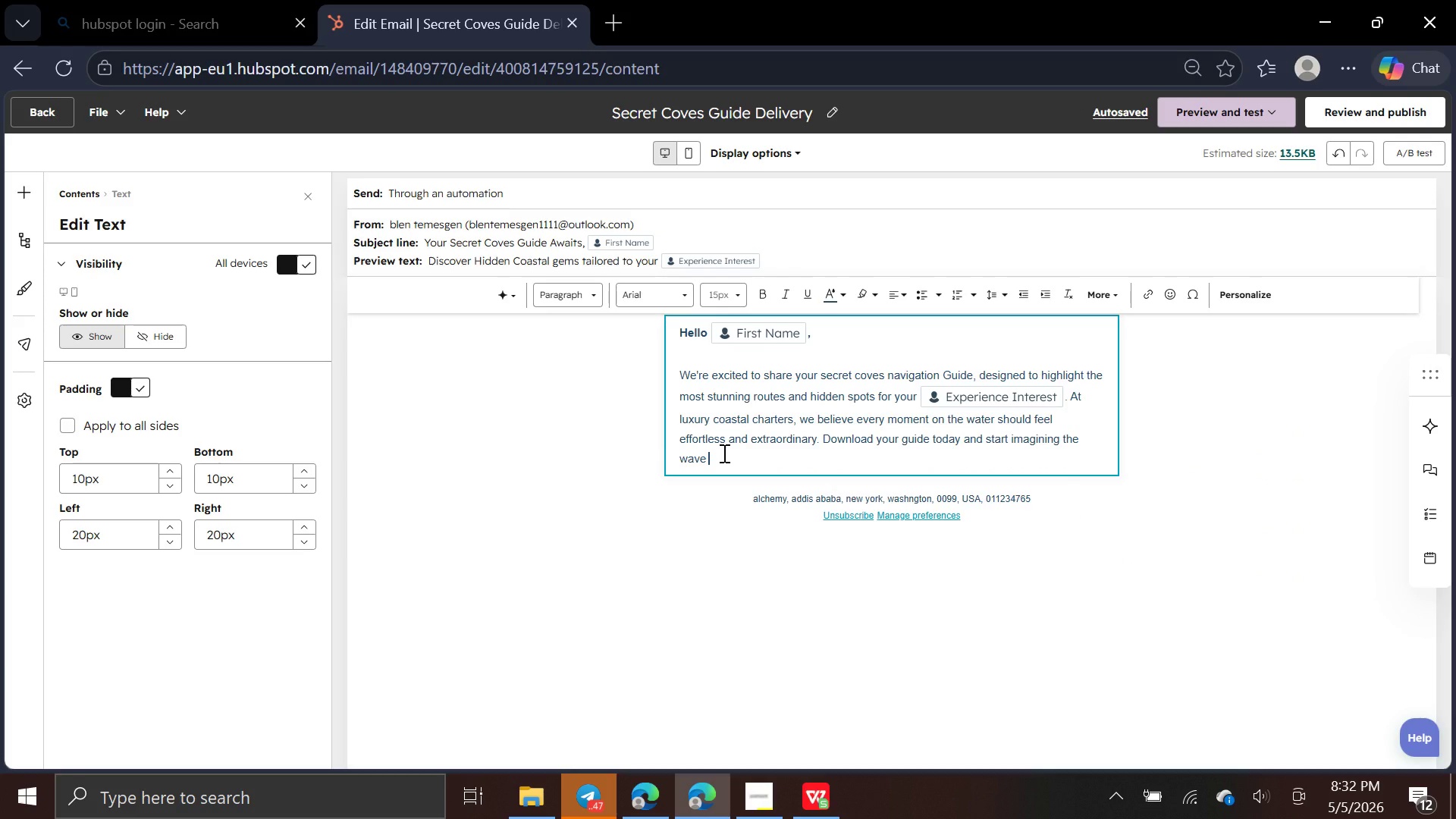 
key(Backspace)
type(s, th)
 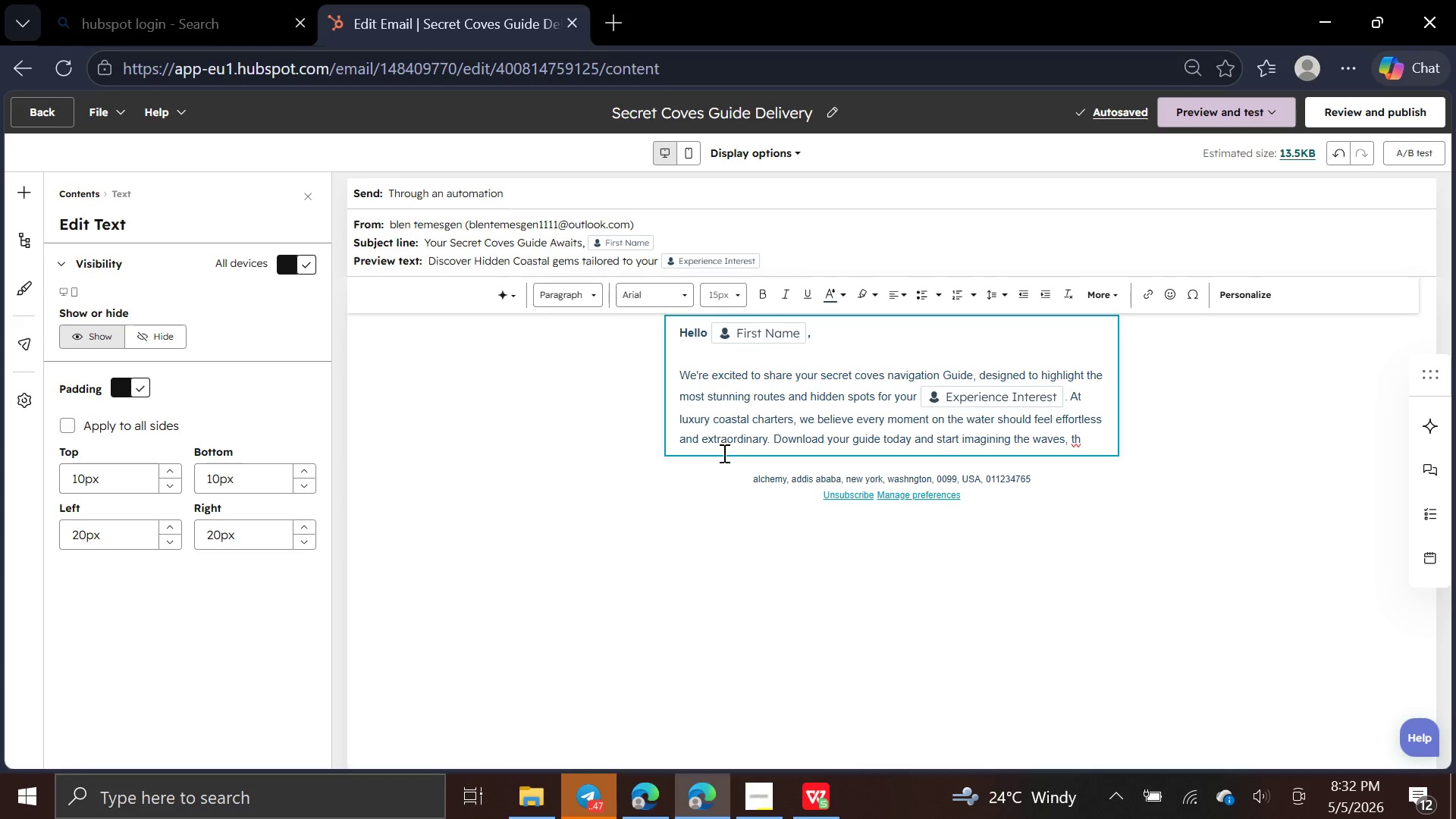 
wait(6.91)
 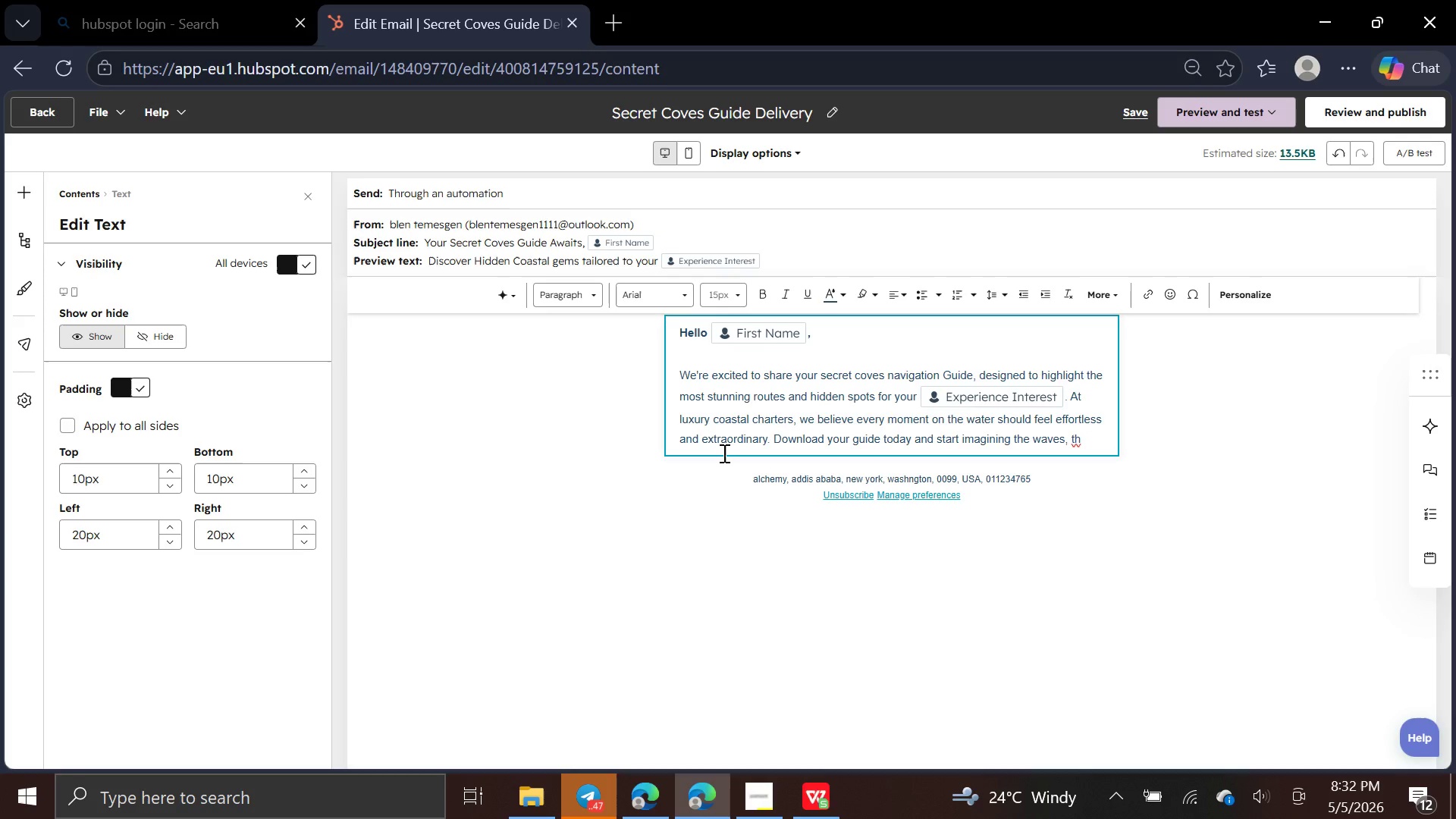 
type(e horizon, and the personalized touches that make our charters unforga)
 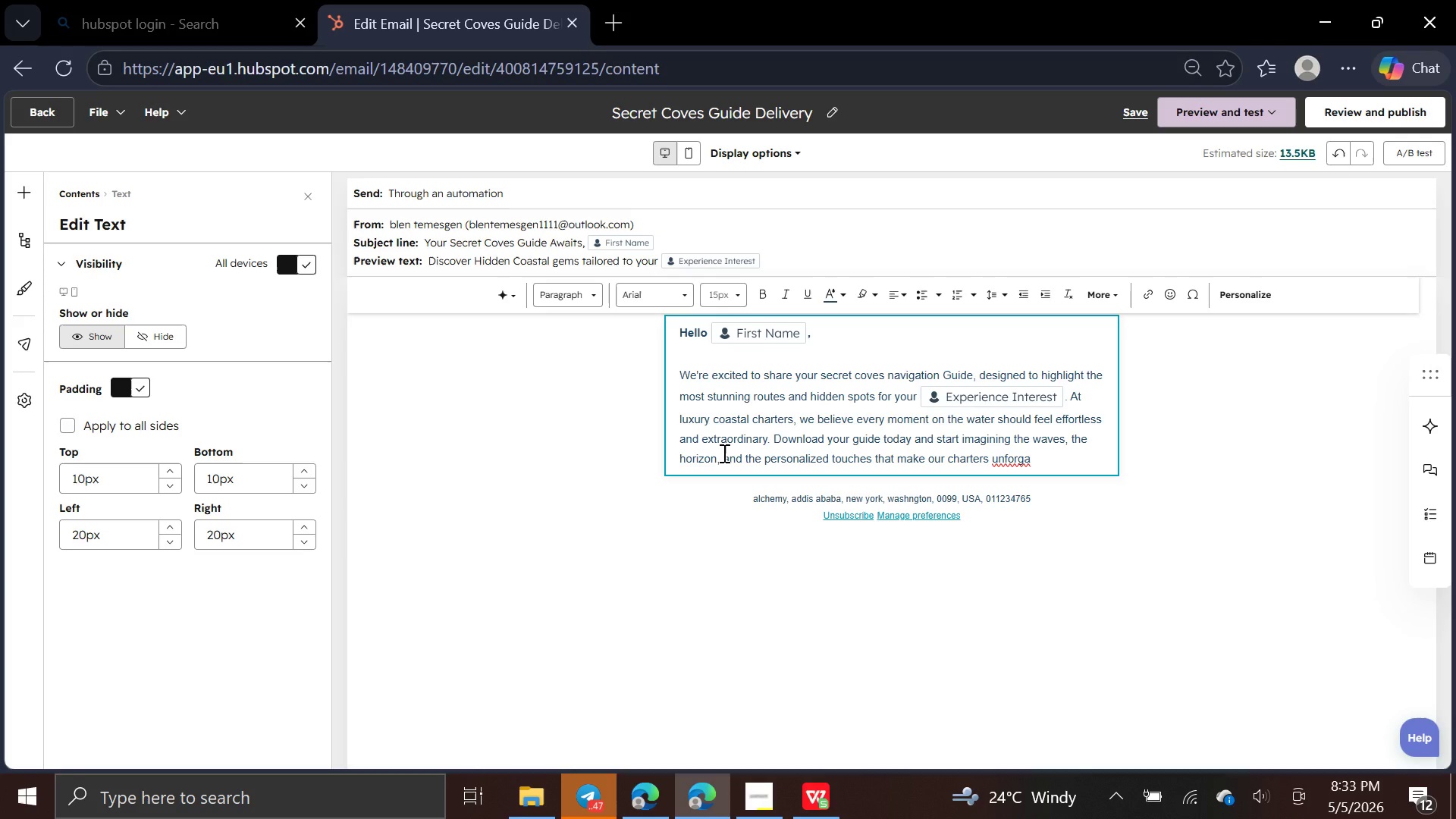 
key(Backspace)
type(ettable.)
 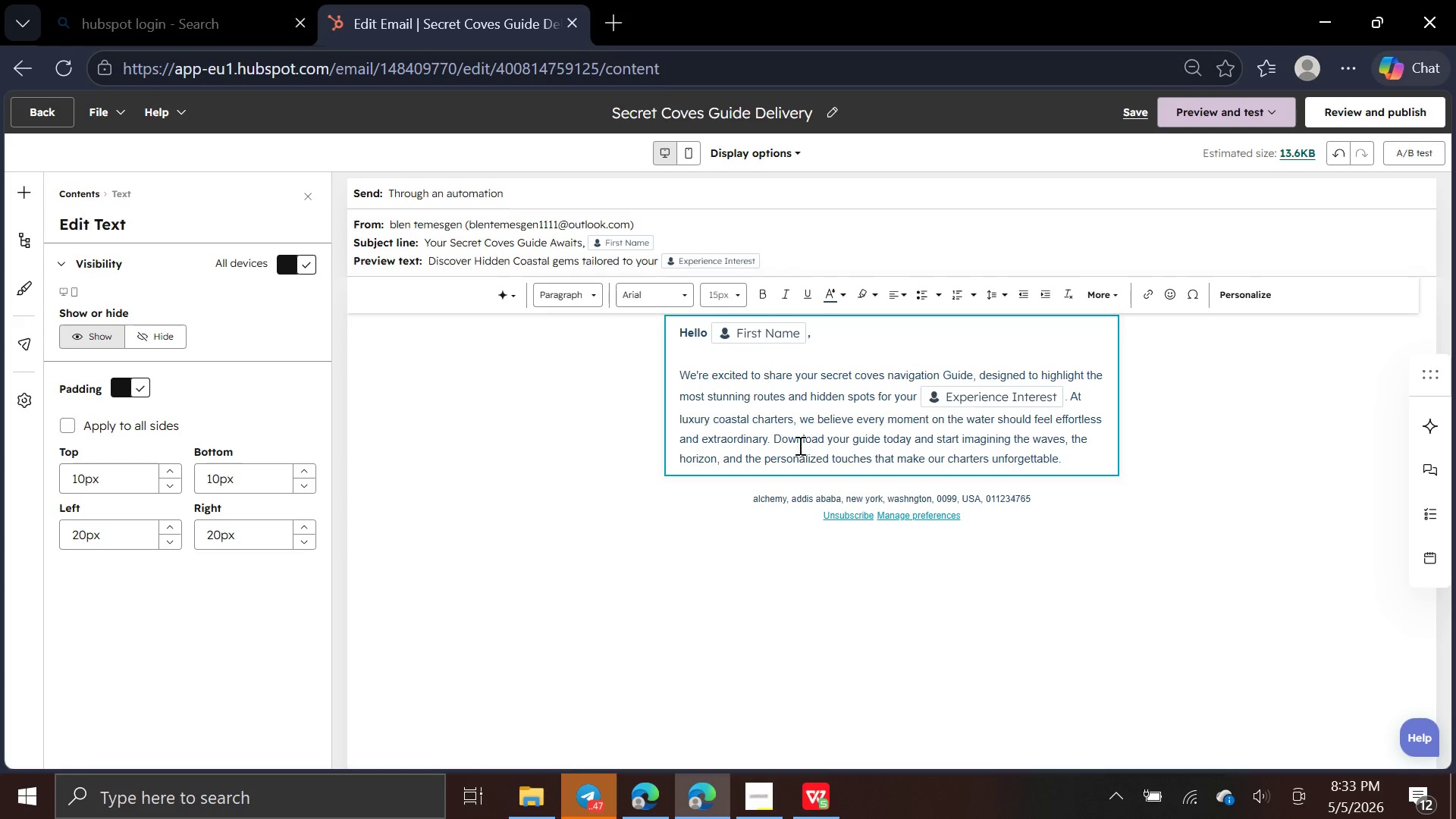 
left_click([770, 441])
 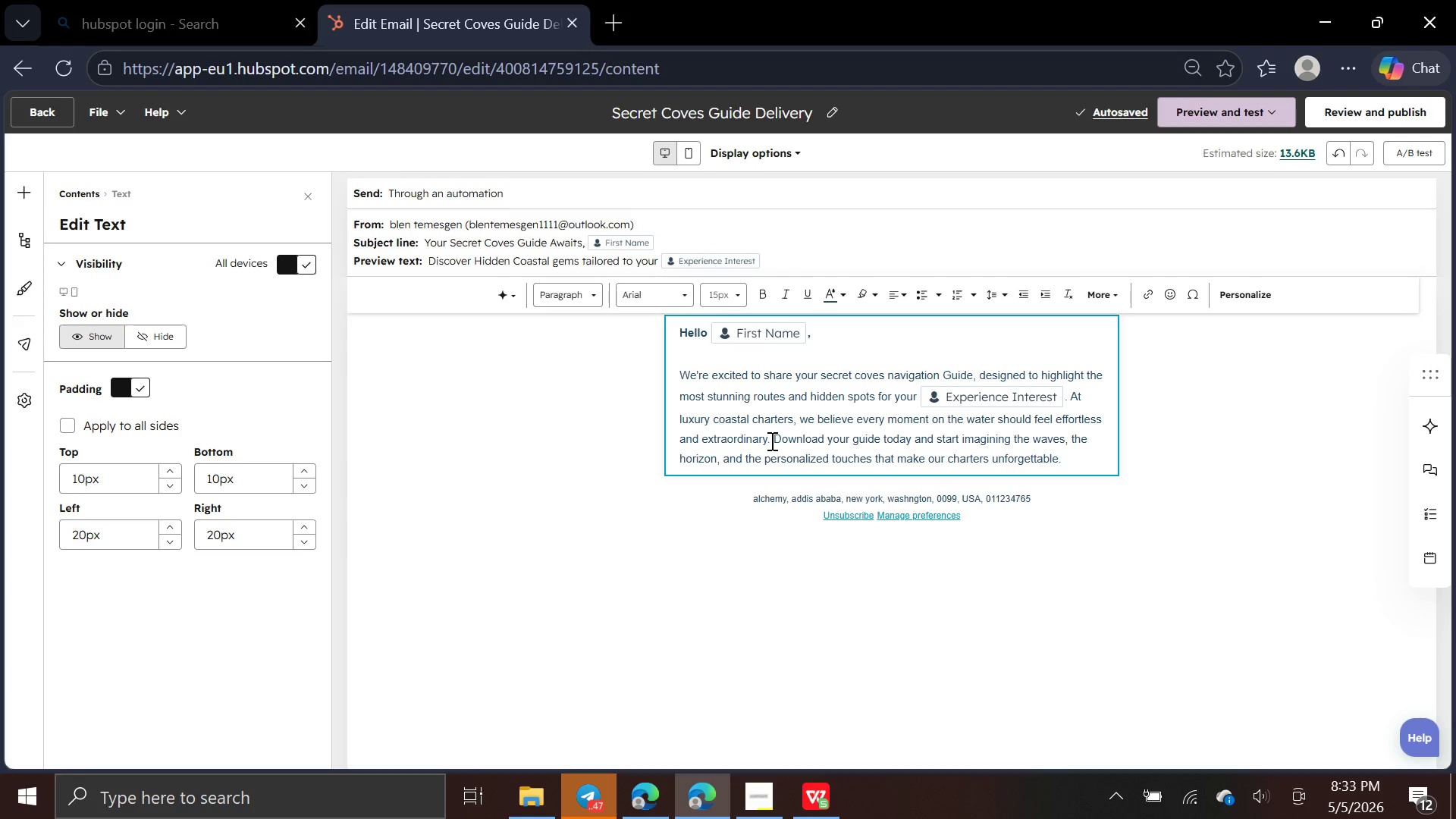 
key(Enter)
 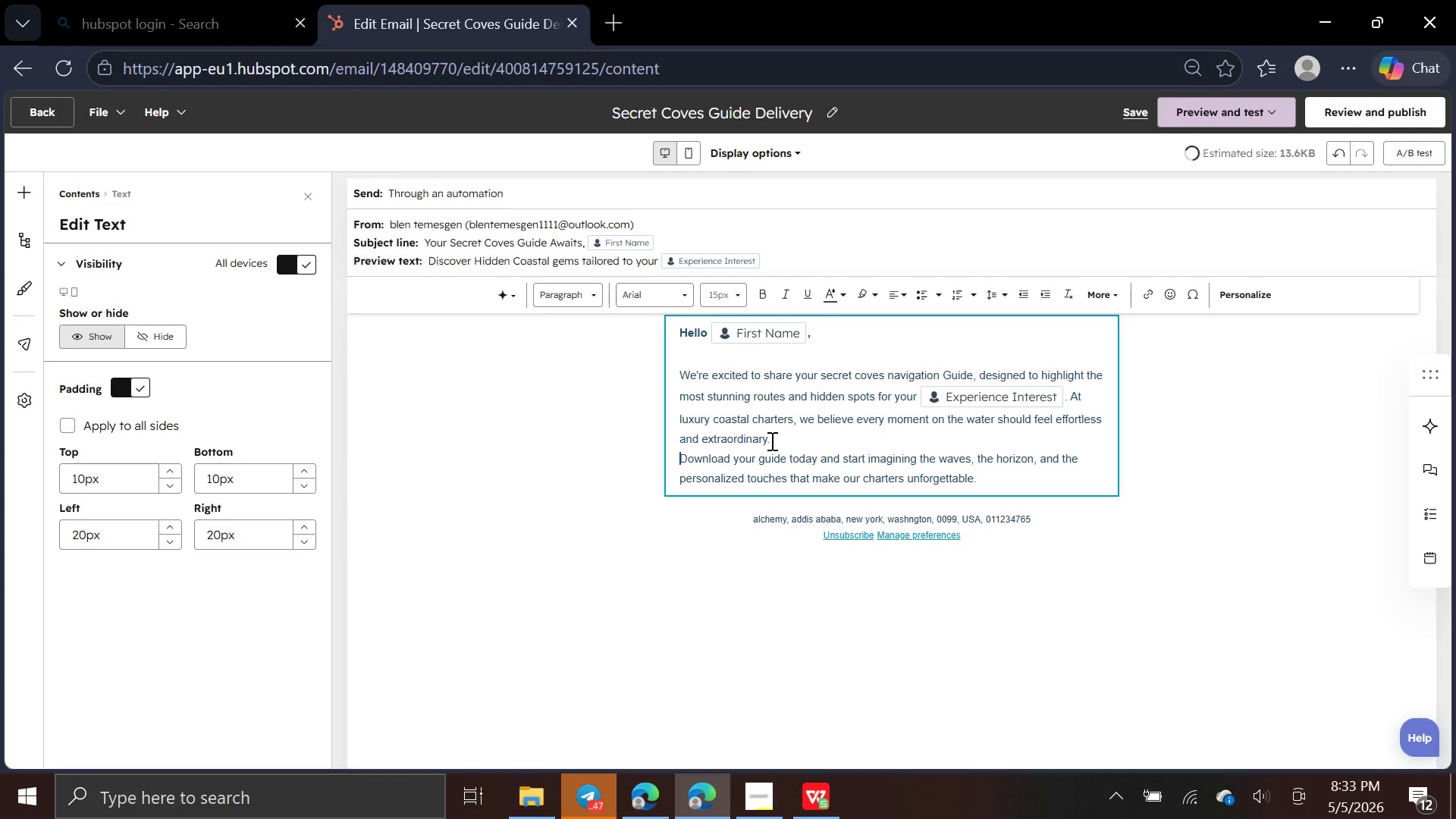 
key(Enter)
 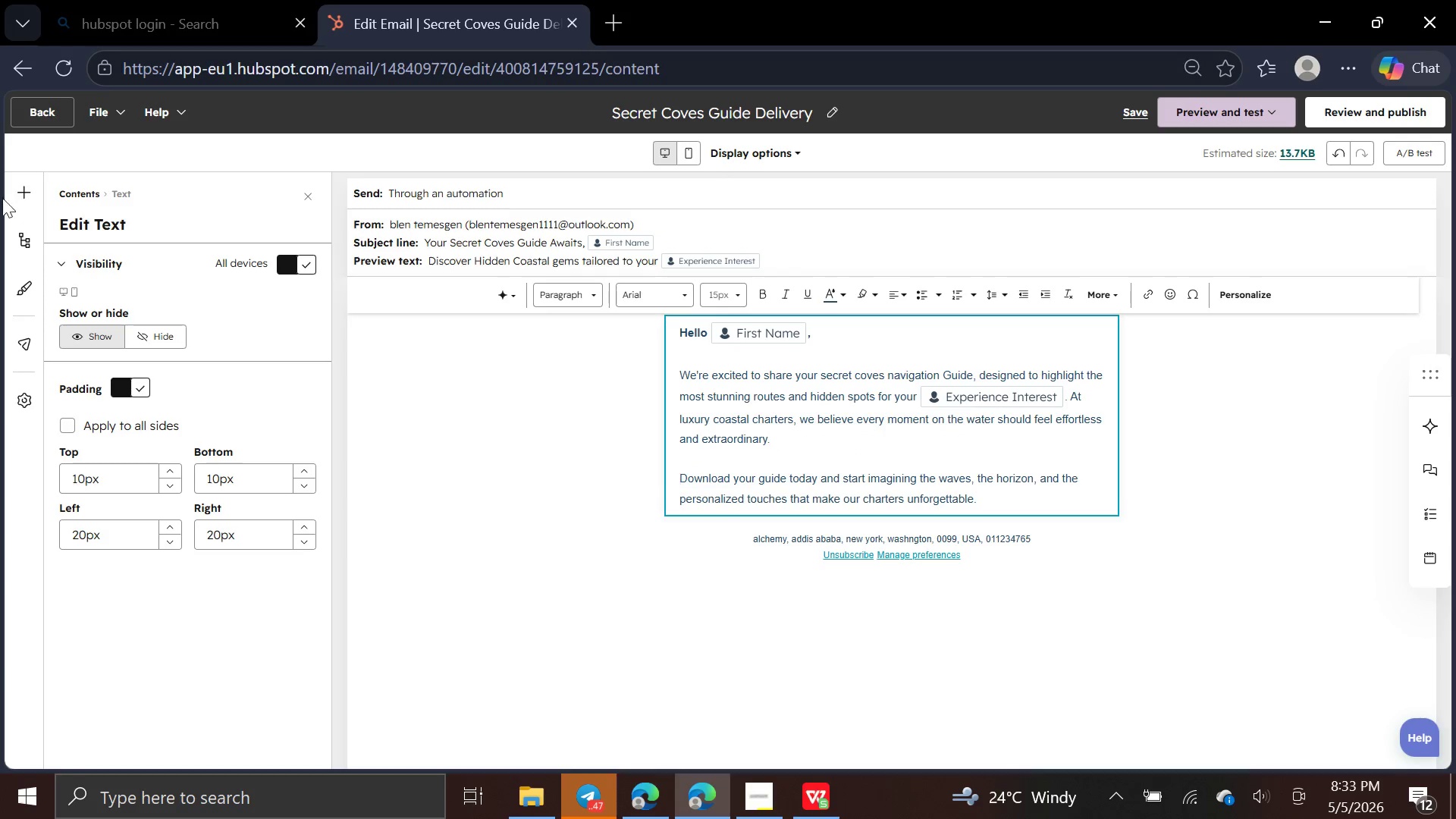 
left_click([20, 194])
 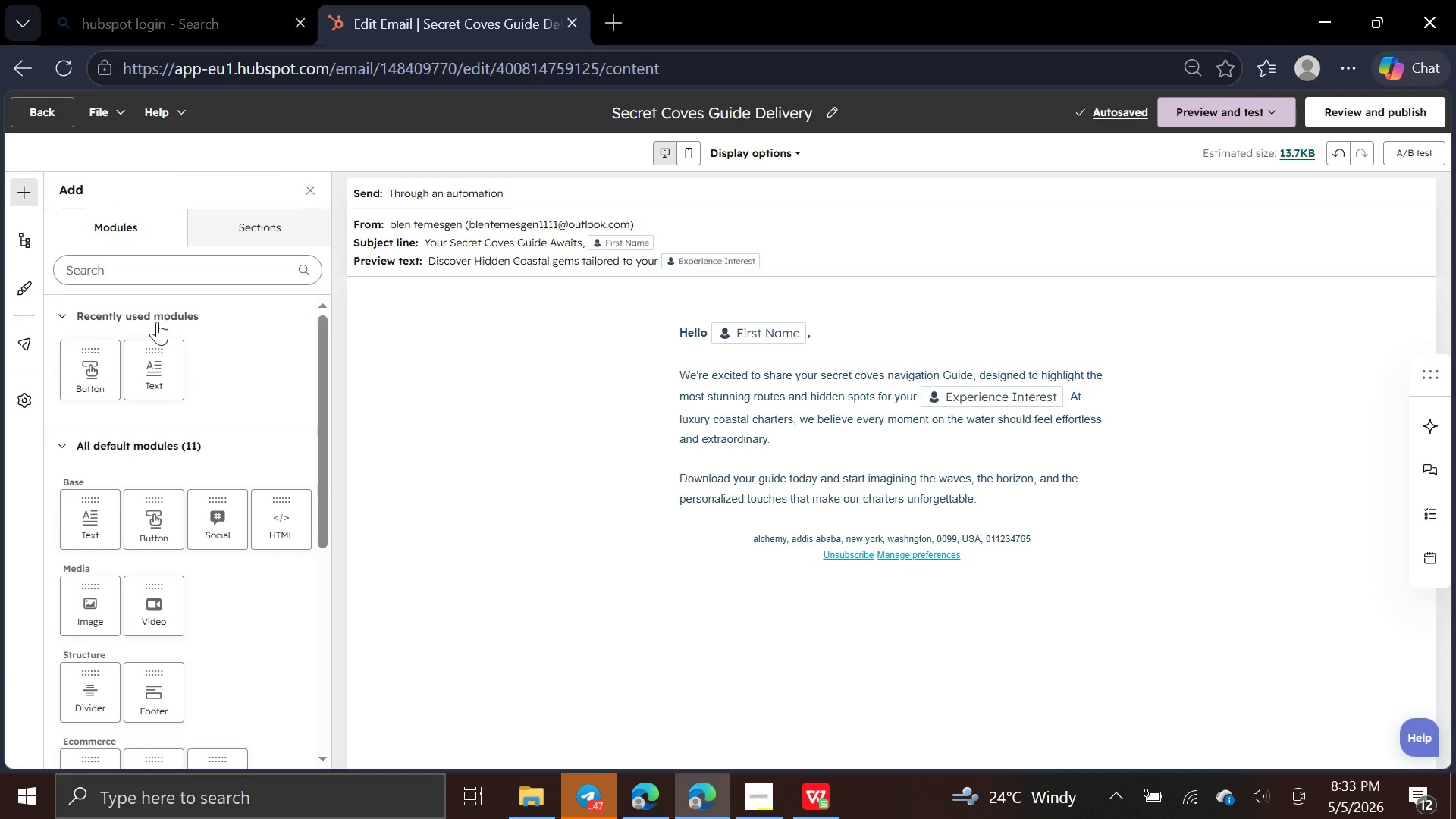 
left_click_drag(start_coordinate=[103, 366], to_coordinate=[461, 505])
 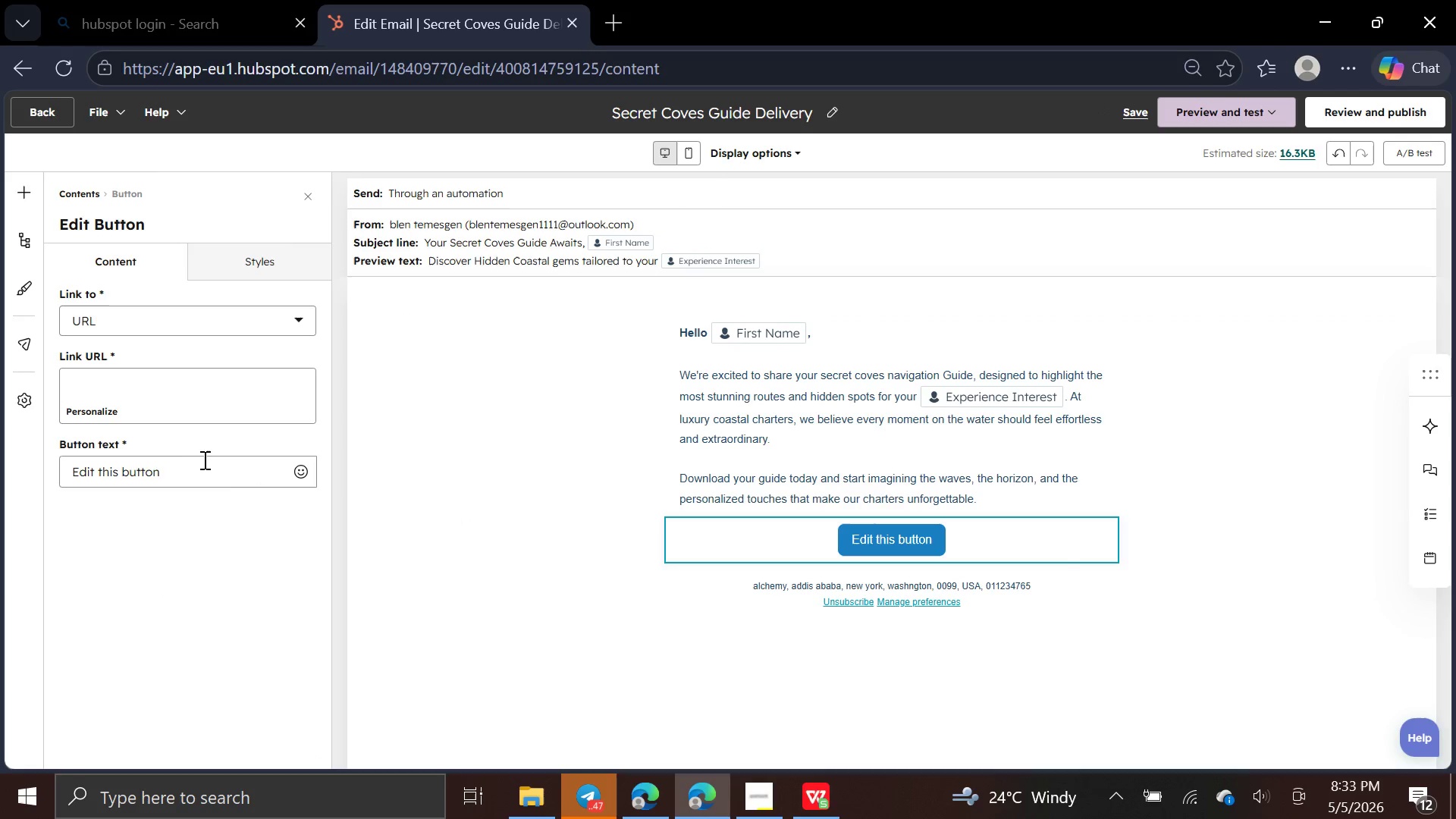 
left_click([209, 468])
 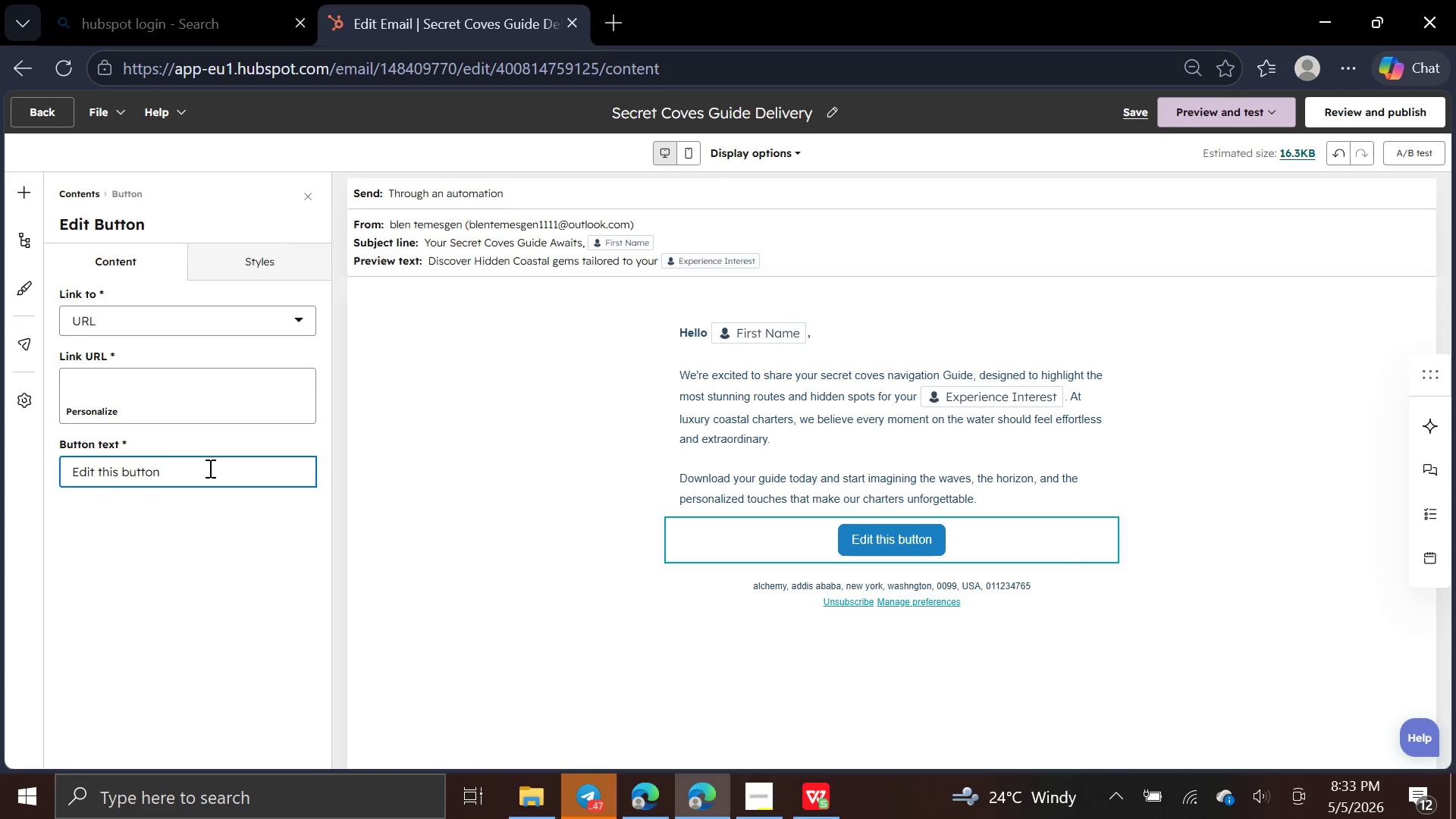 
hold_key(key=Backspace, duration=1.2)
 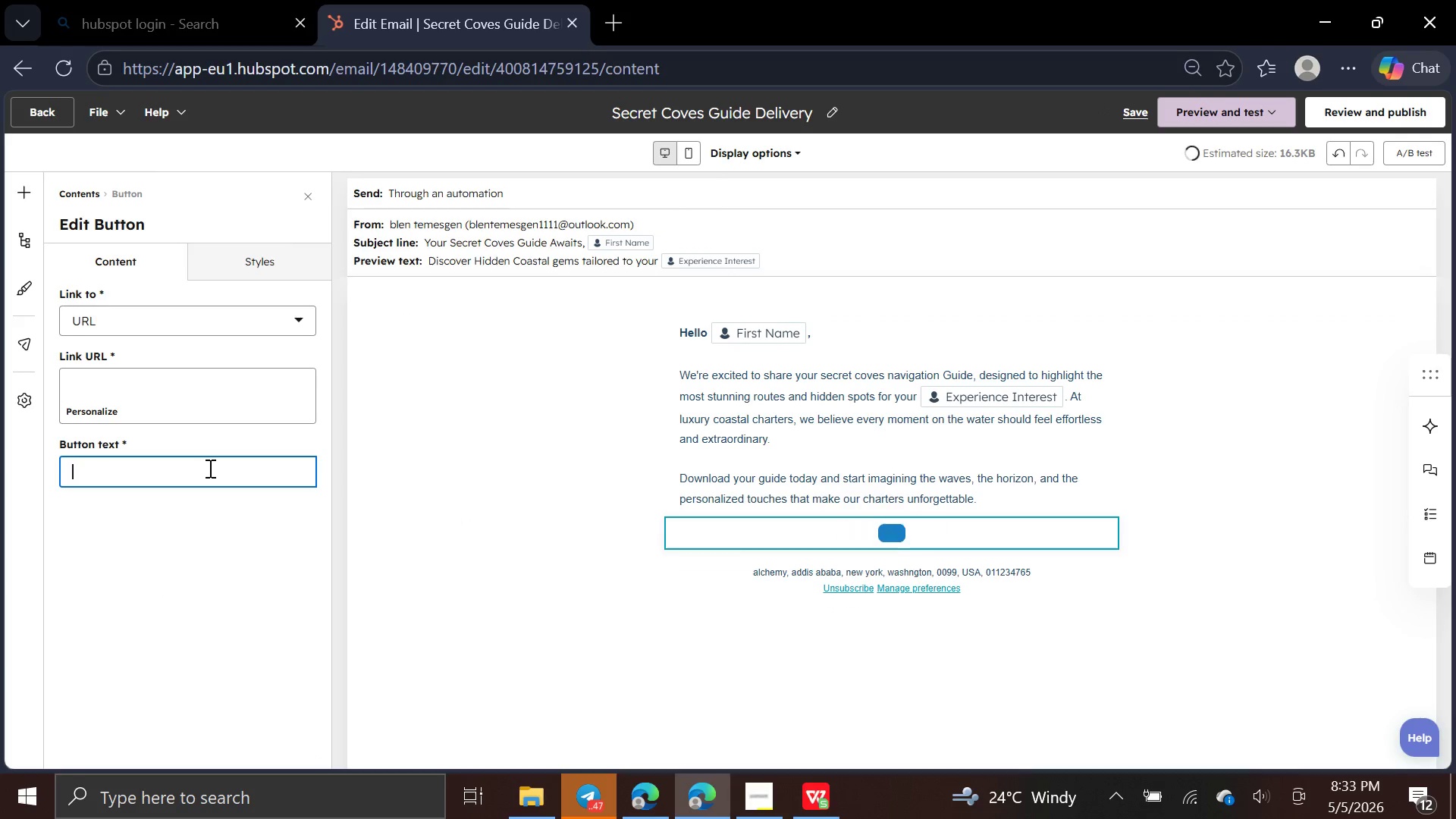 
type(download the guide)
 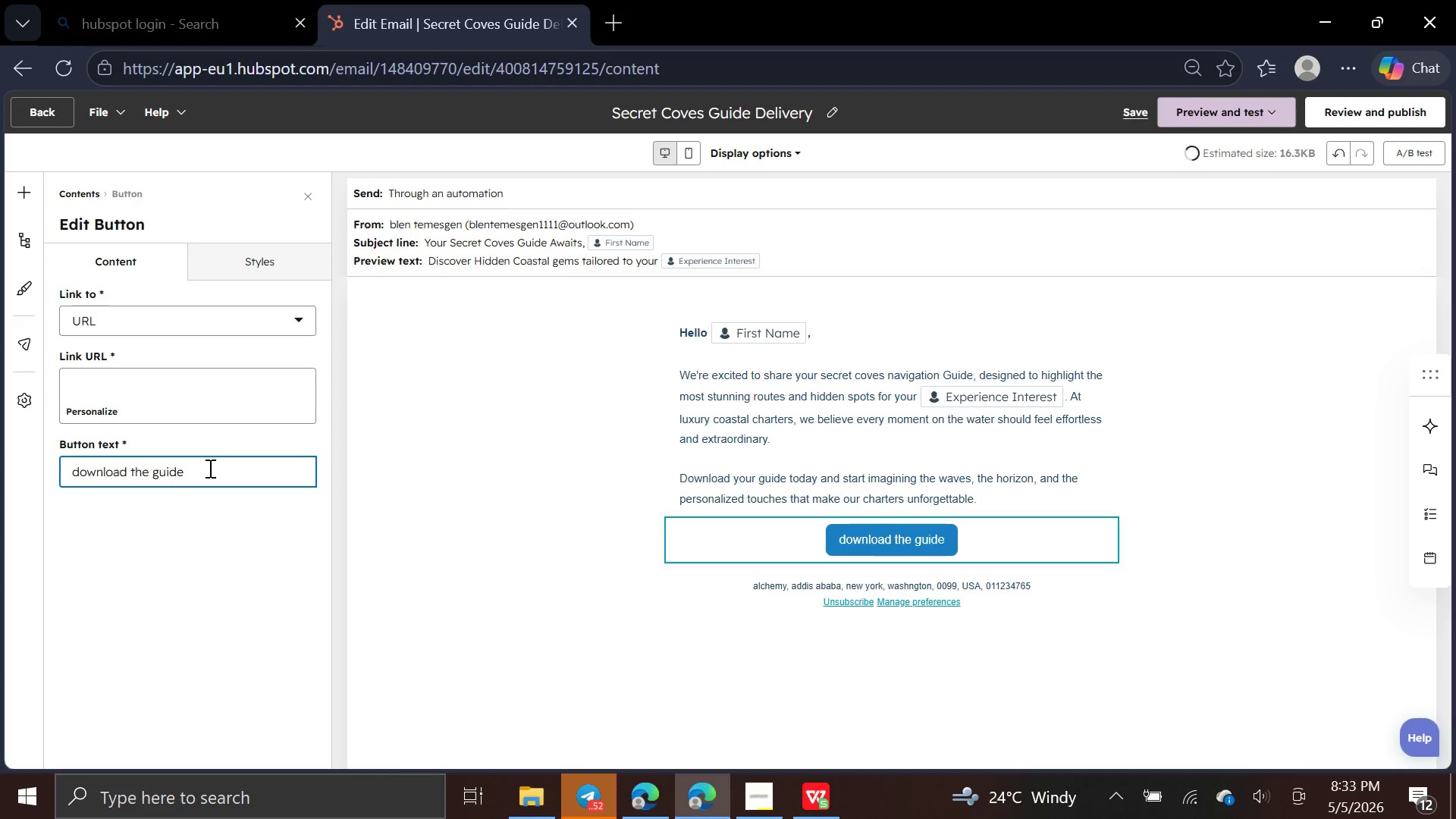 
key(ArrowLeft)
 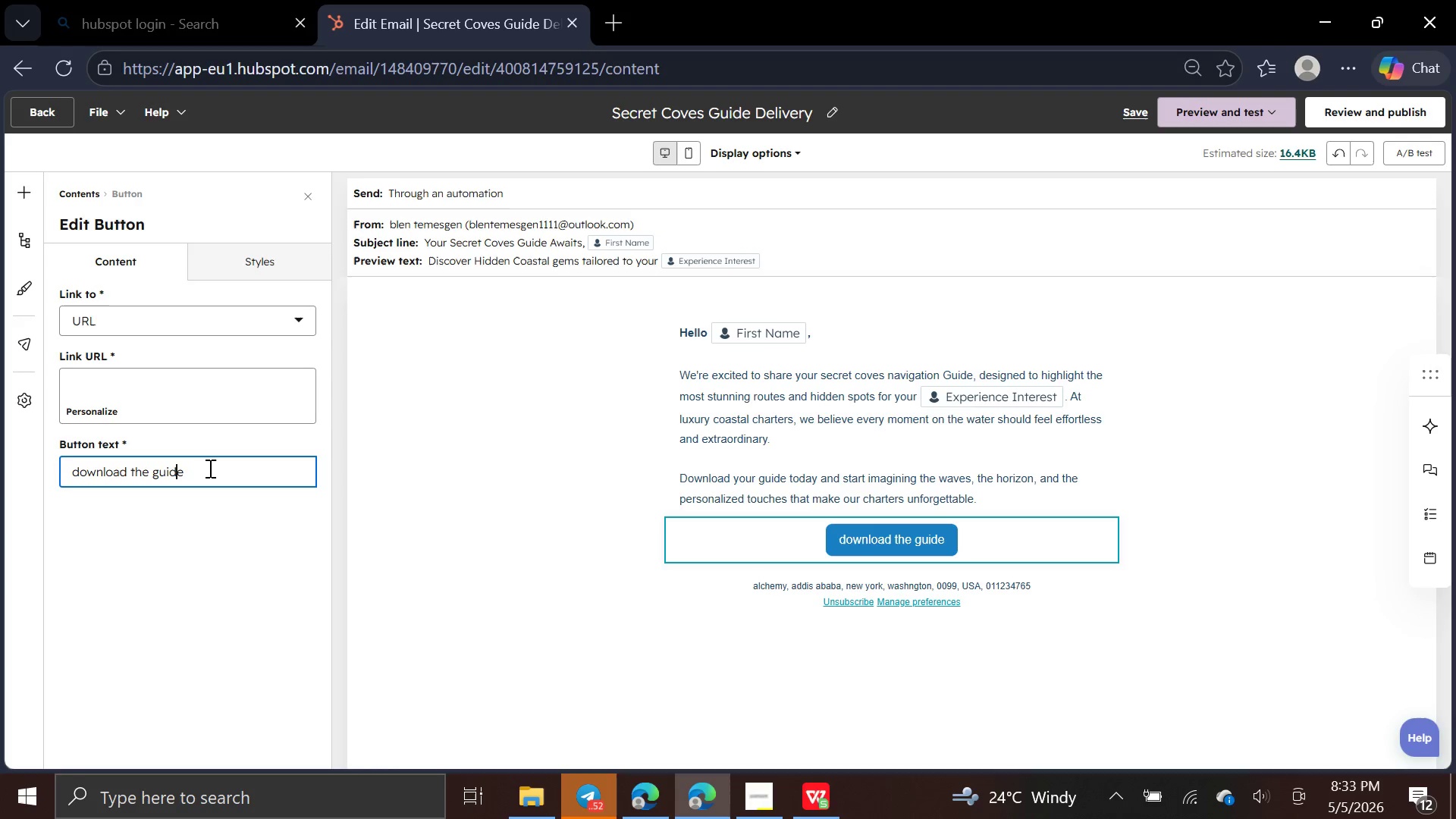 
key(ArrowLeft)
 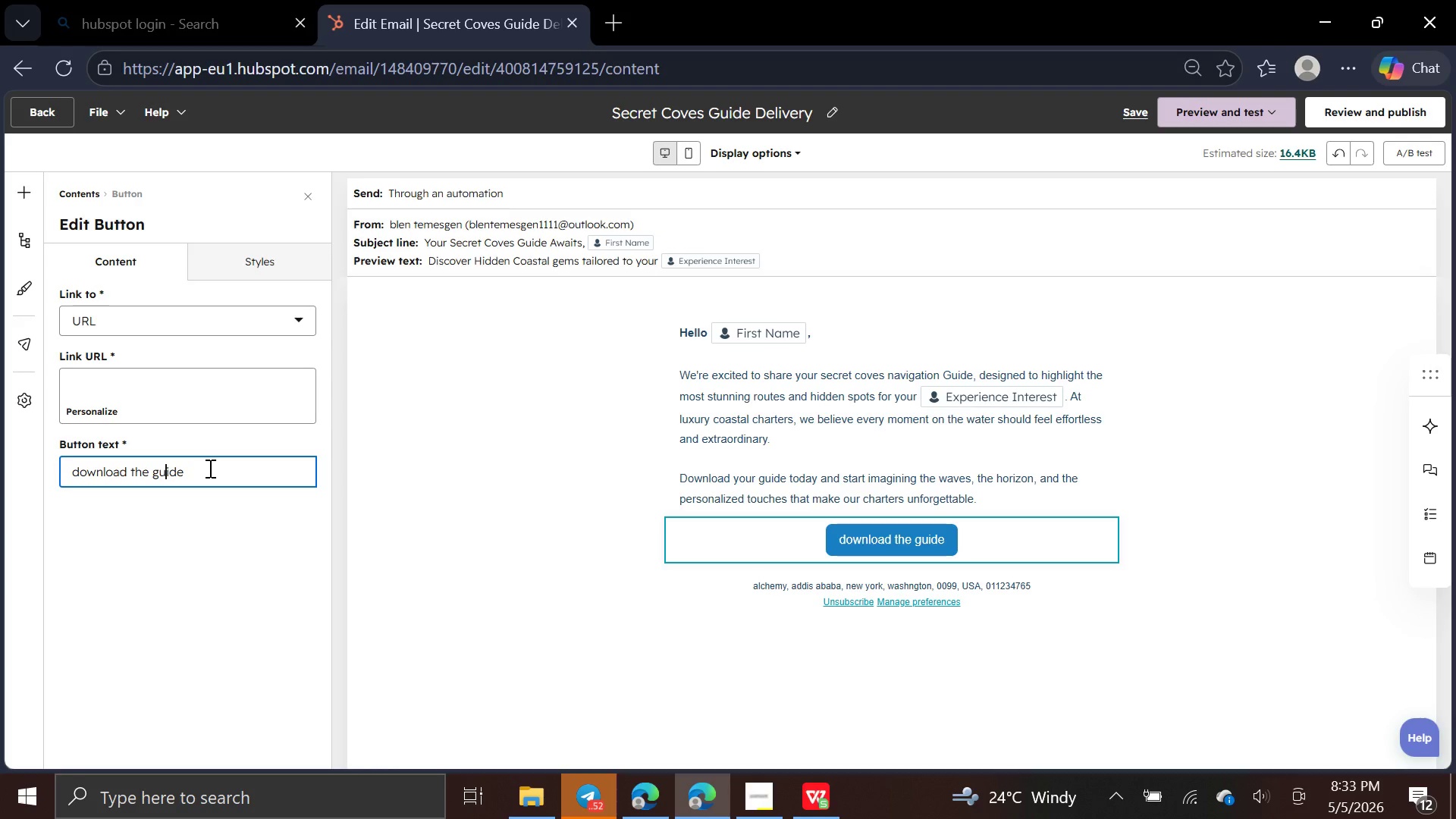 
key(ArrowLeft)
 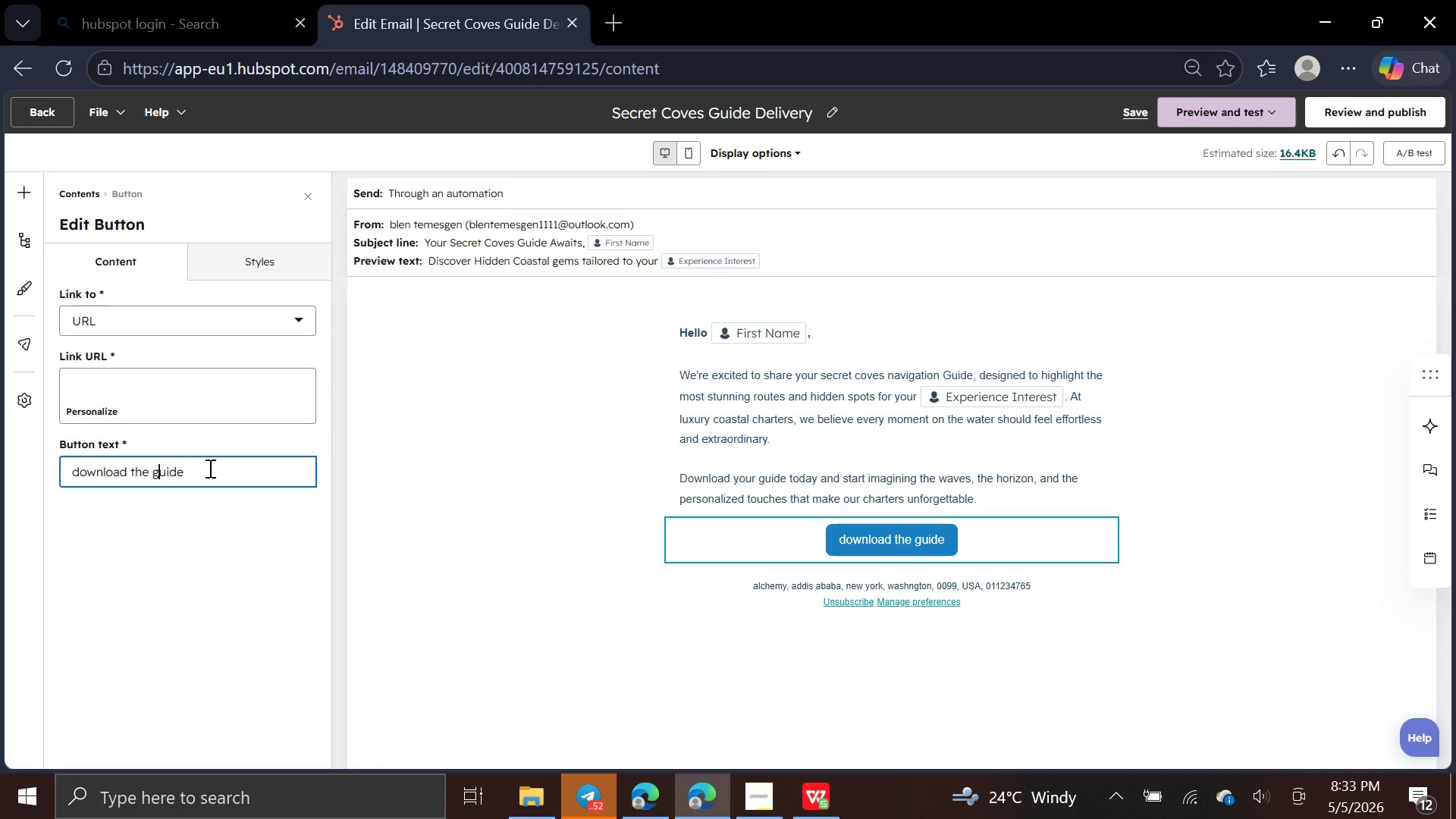 
key(ArrowLeft)
 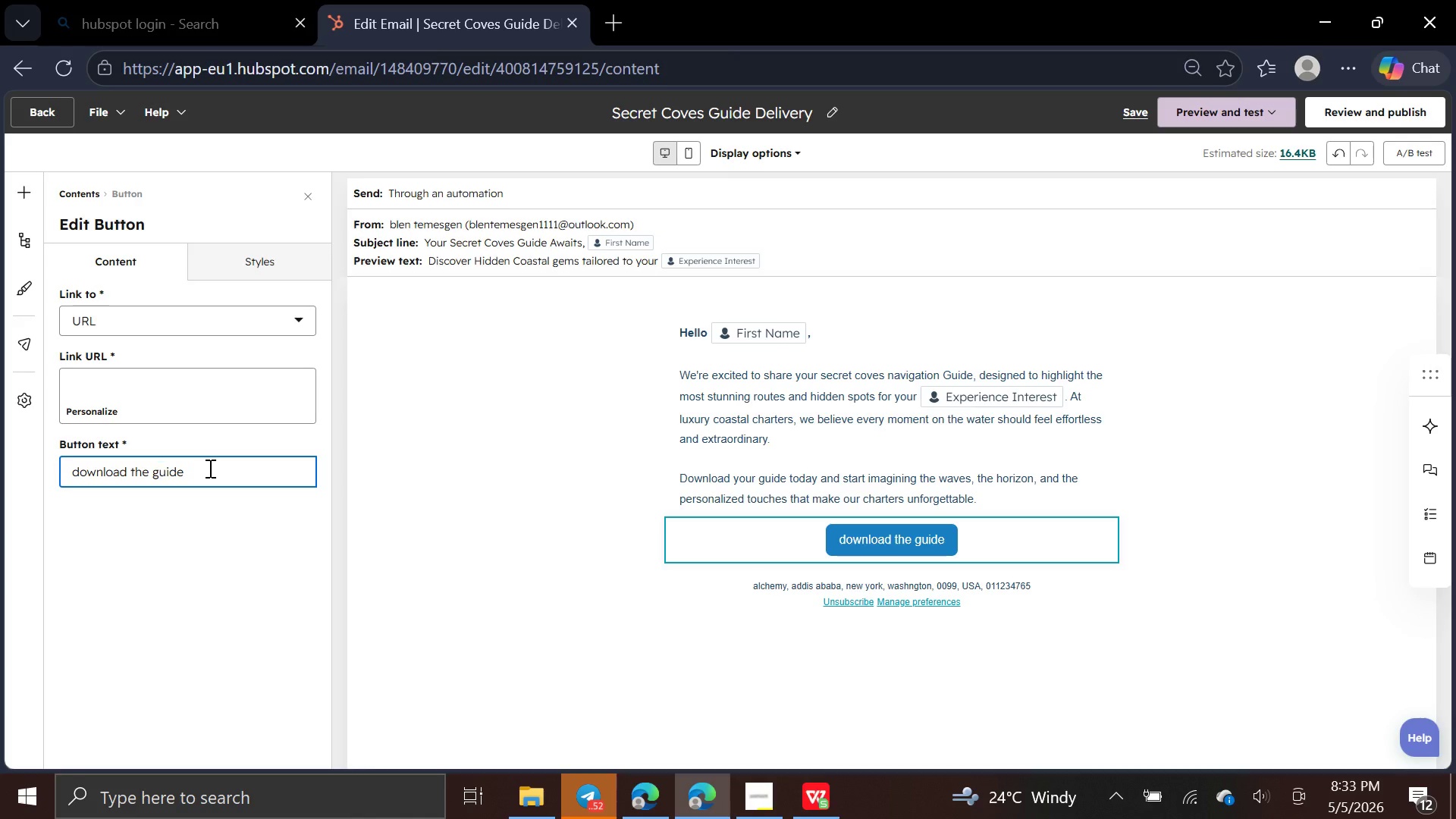 
key(Backspace)
 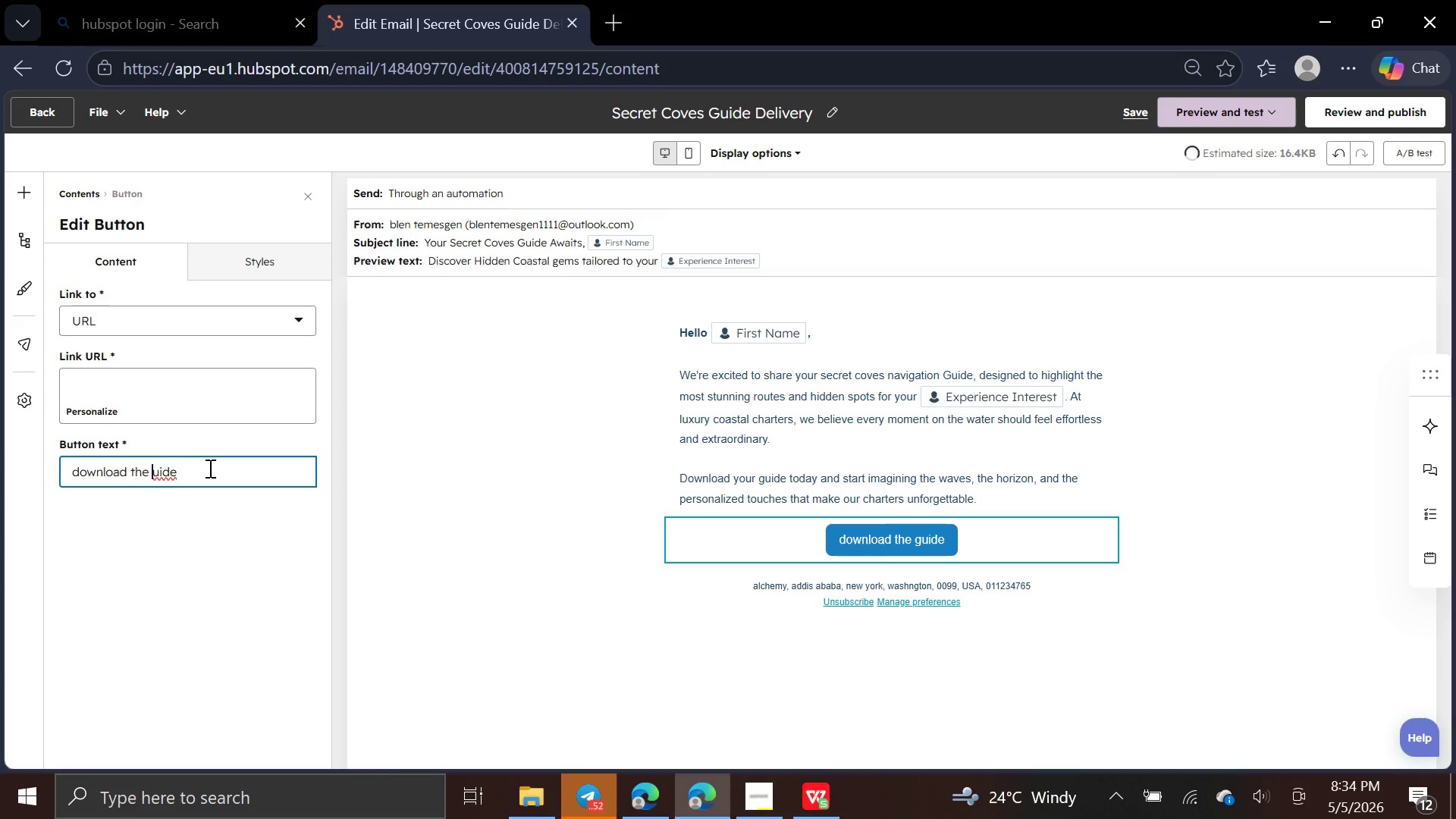 
key(CapsLock)
 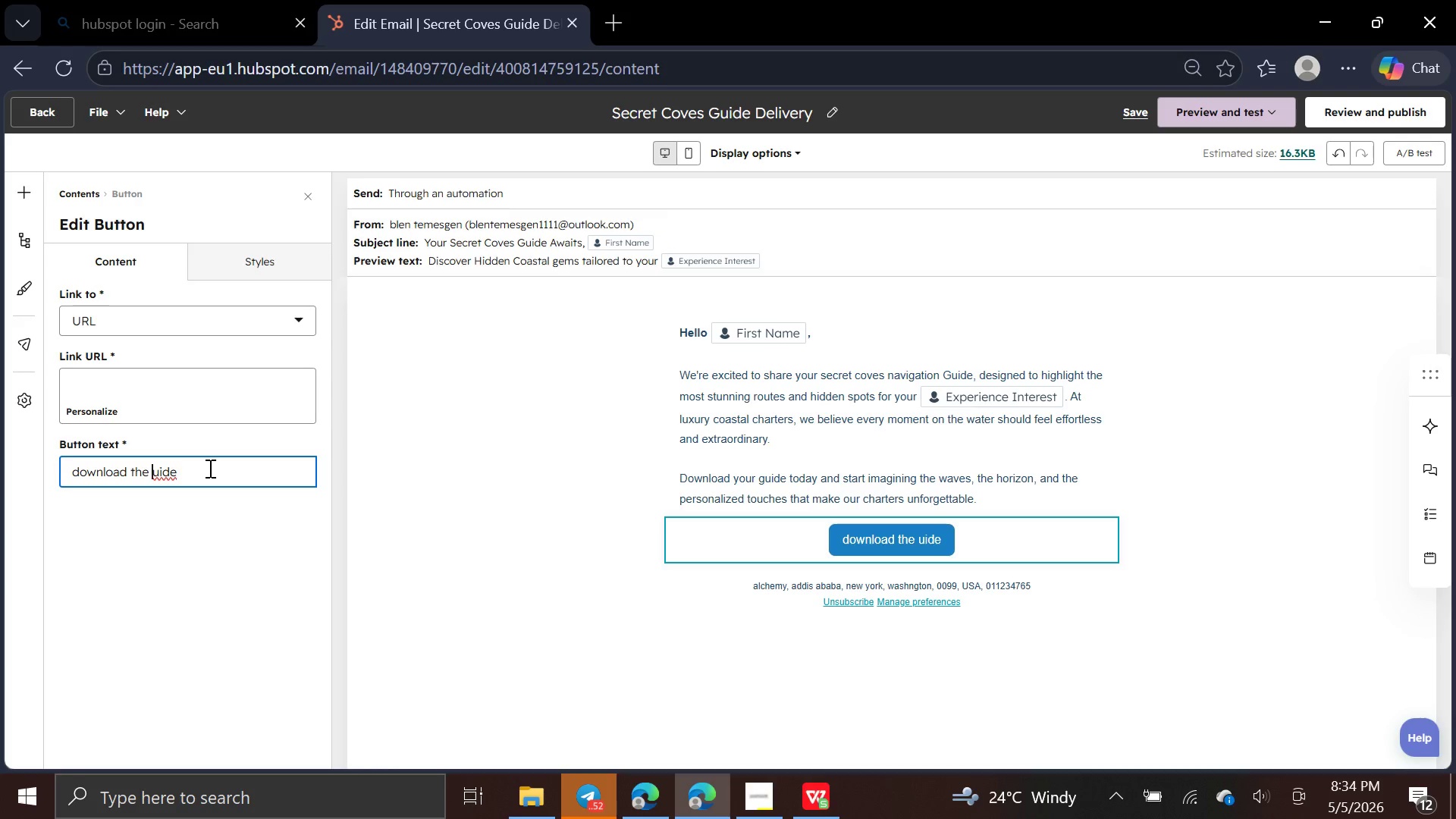 
key(G)
 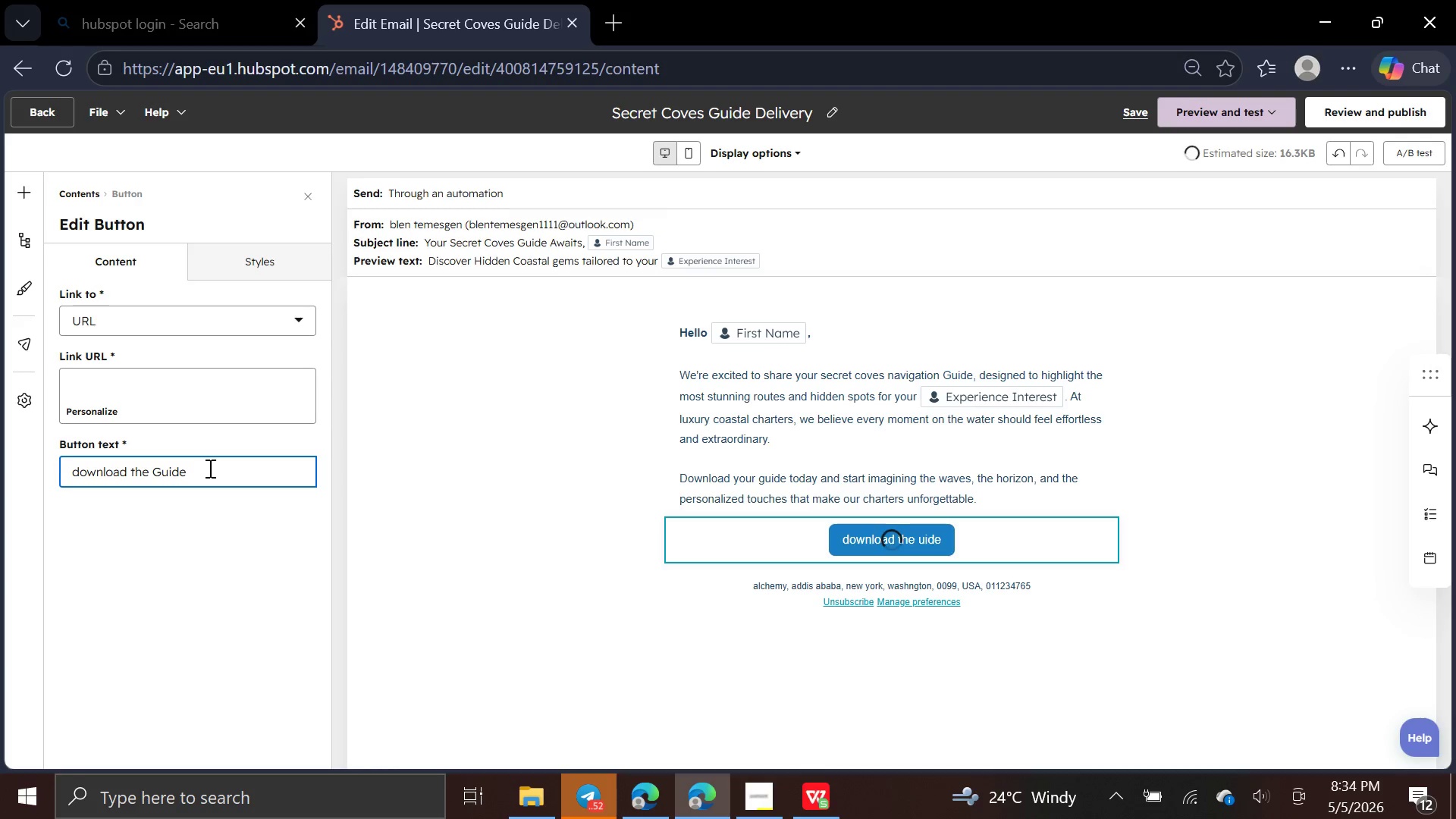 
key(ArrowLeft)
 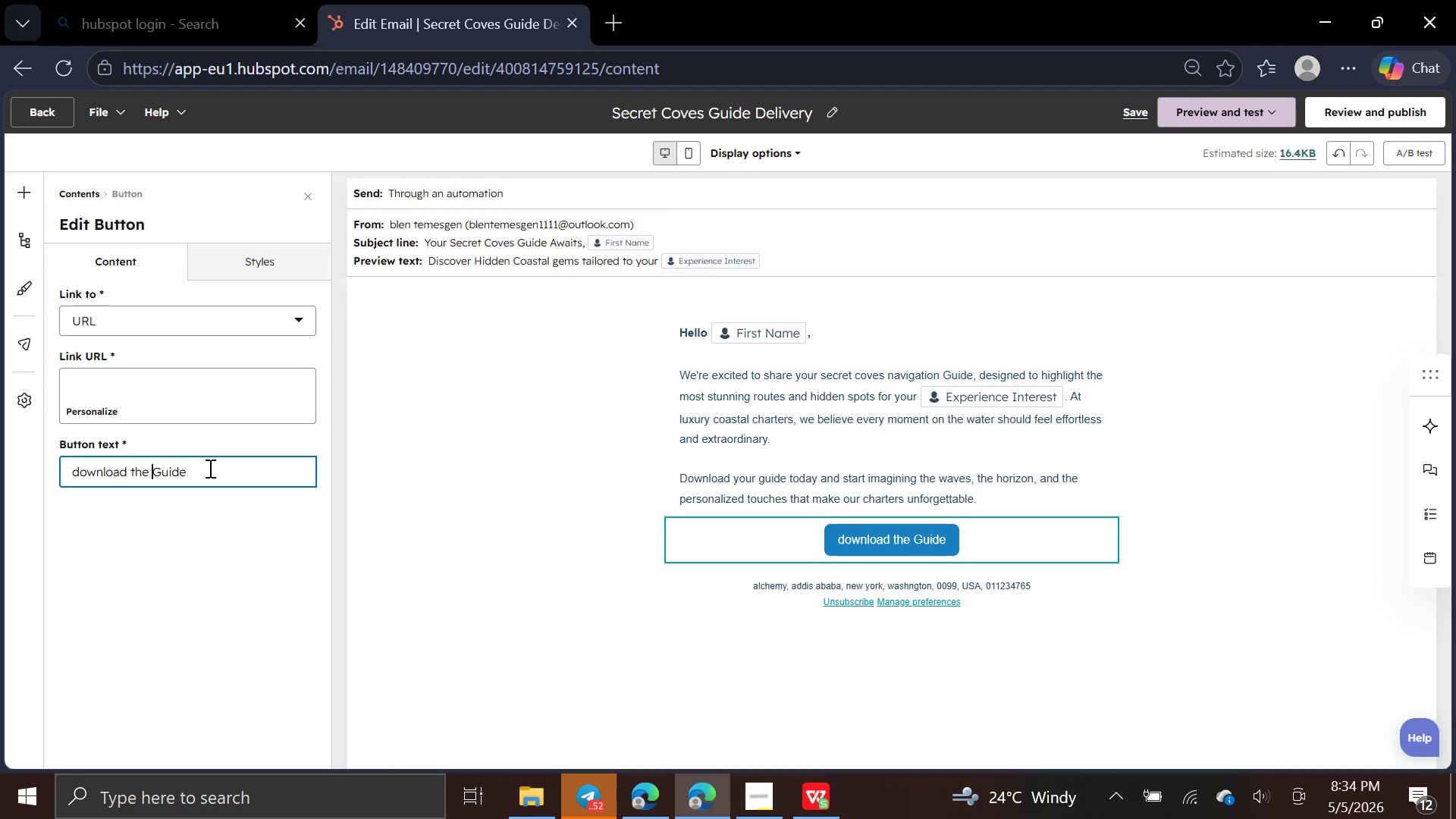 
key(ArrowLeft)
 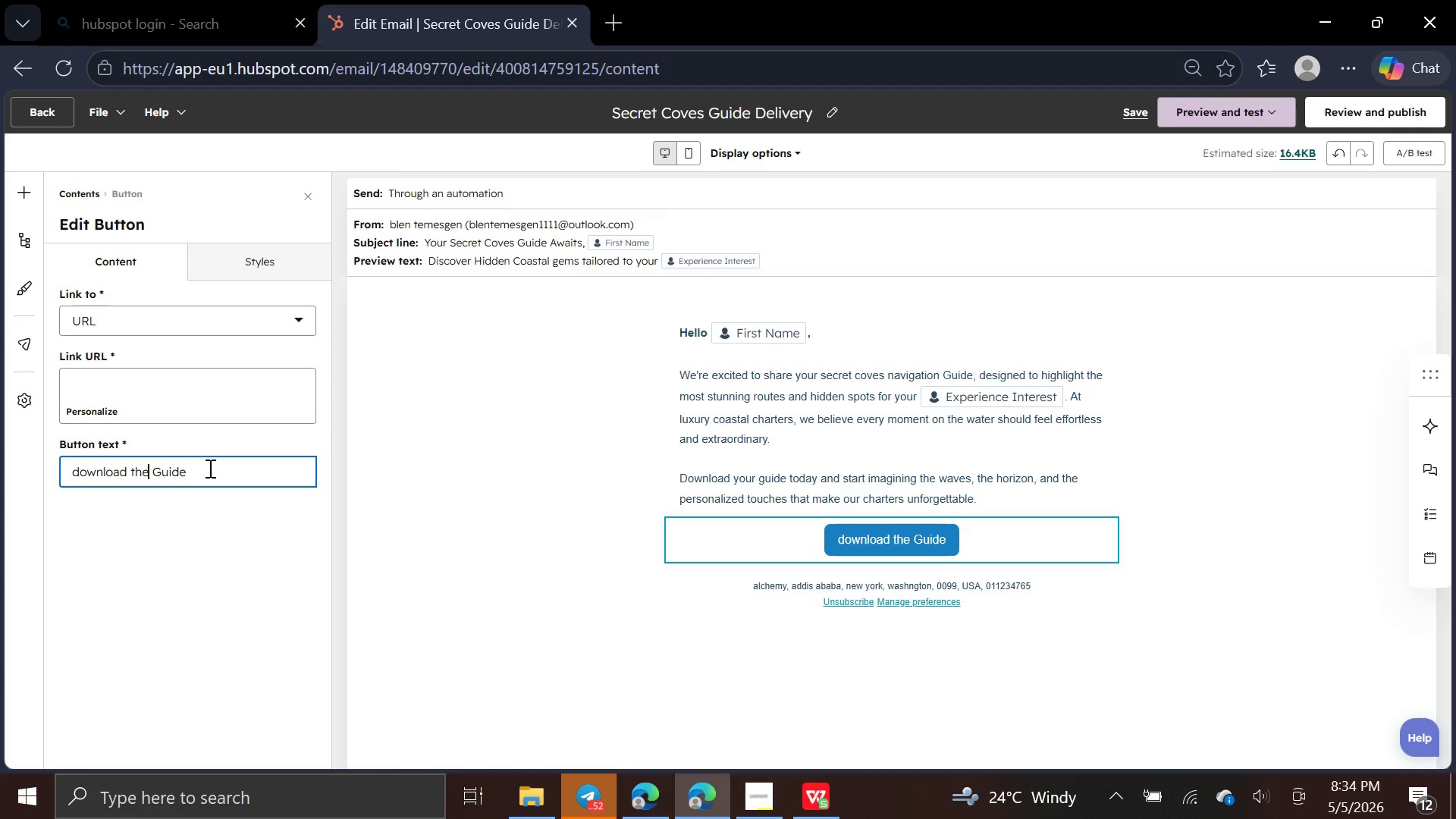 
key(ArrowLeft)
 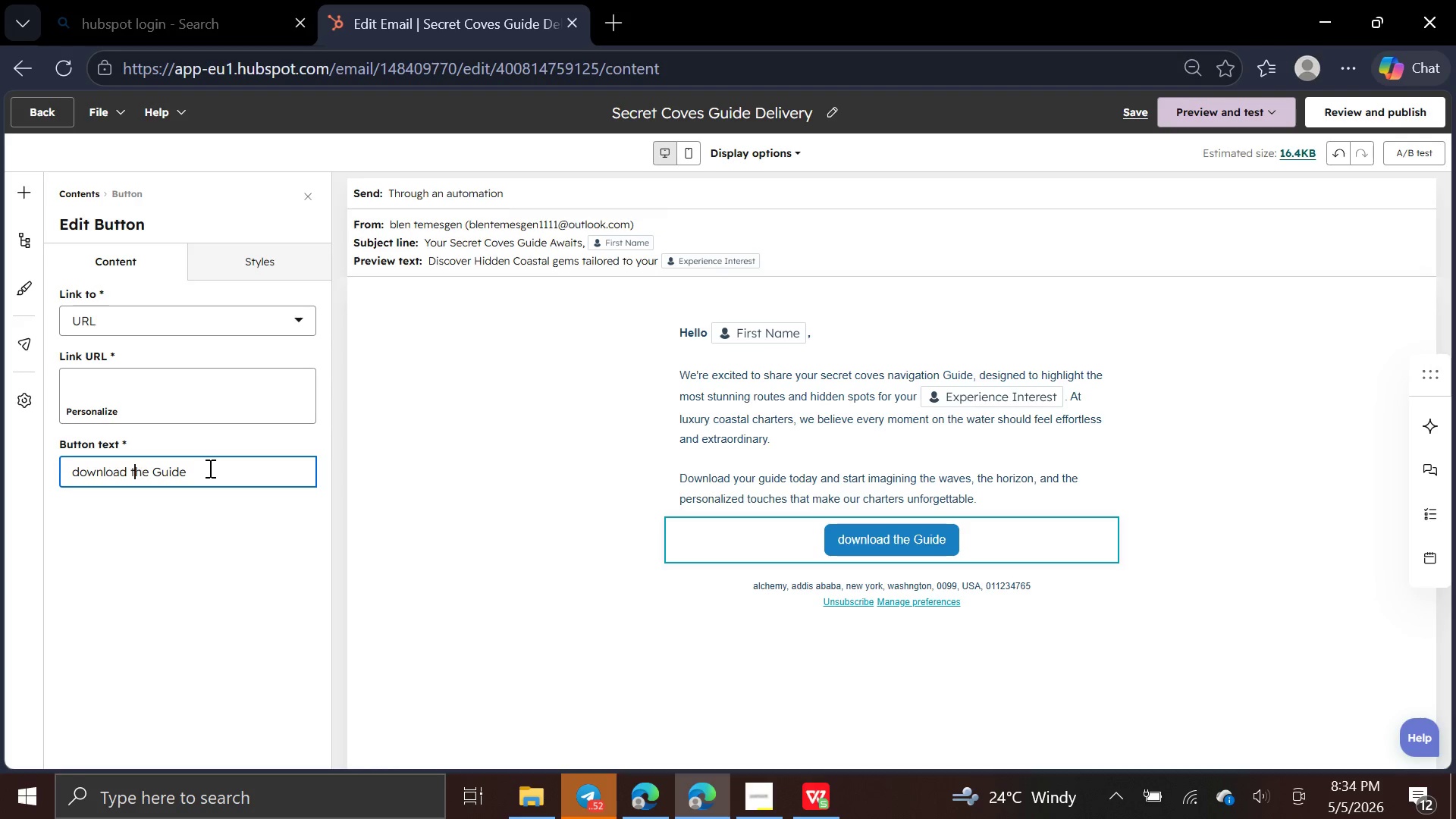 
key(ArrowLeft)
 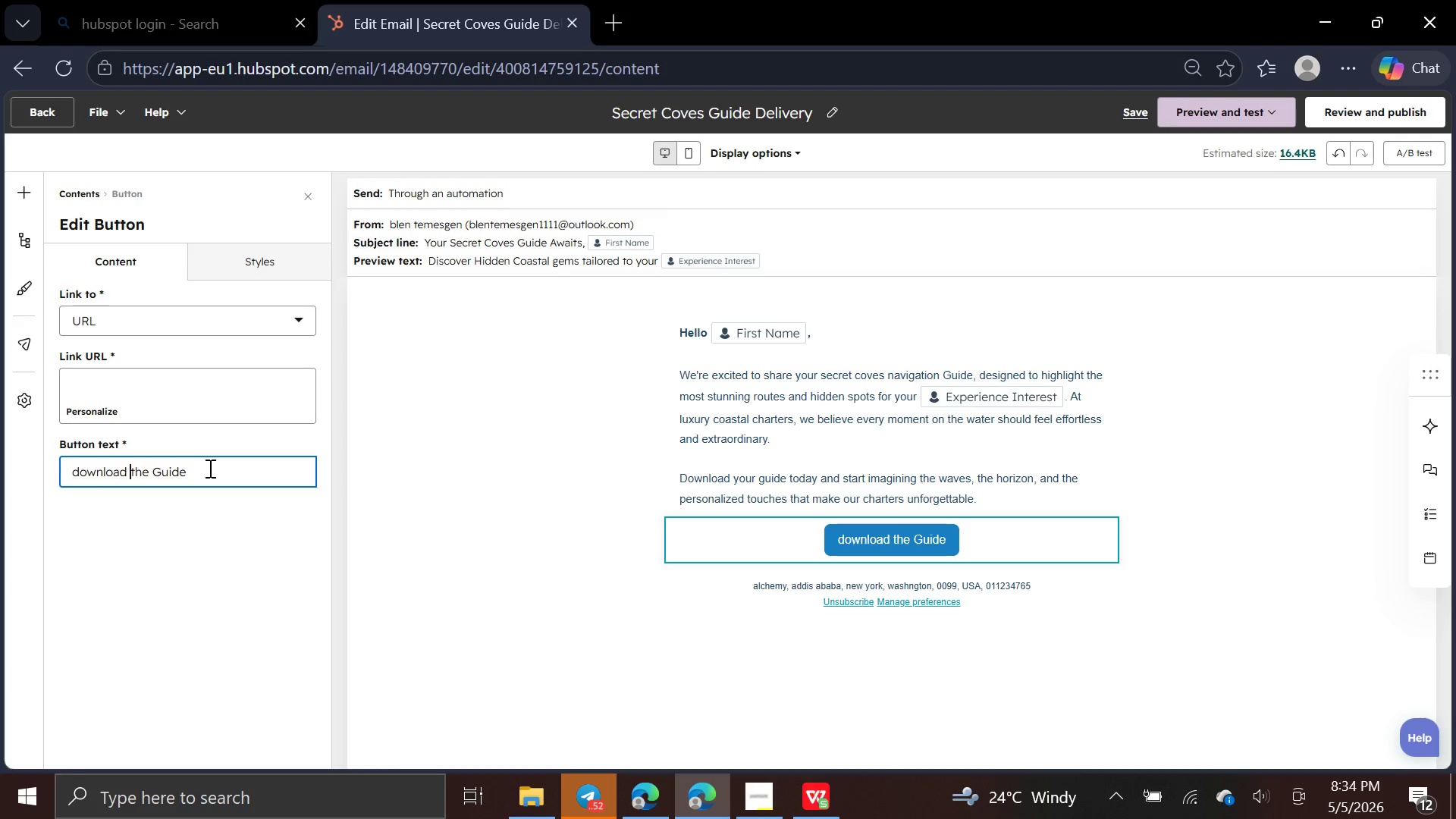 
hold_key(key=ArrowLeft, duration=0.78)
 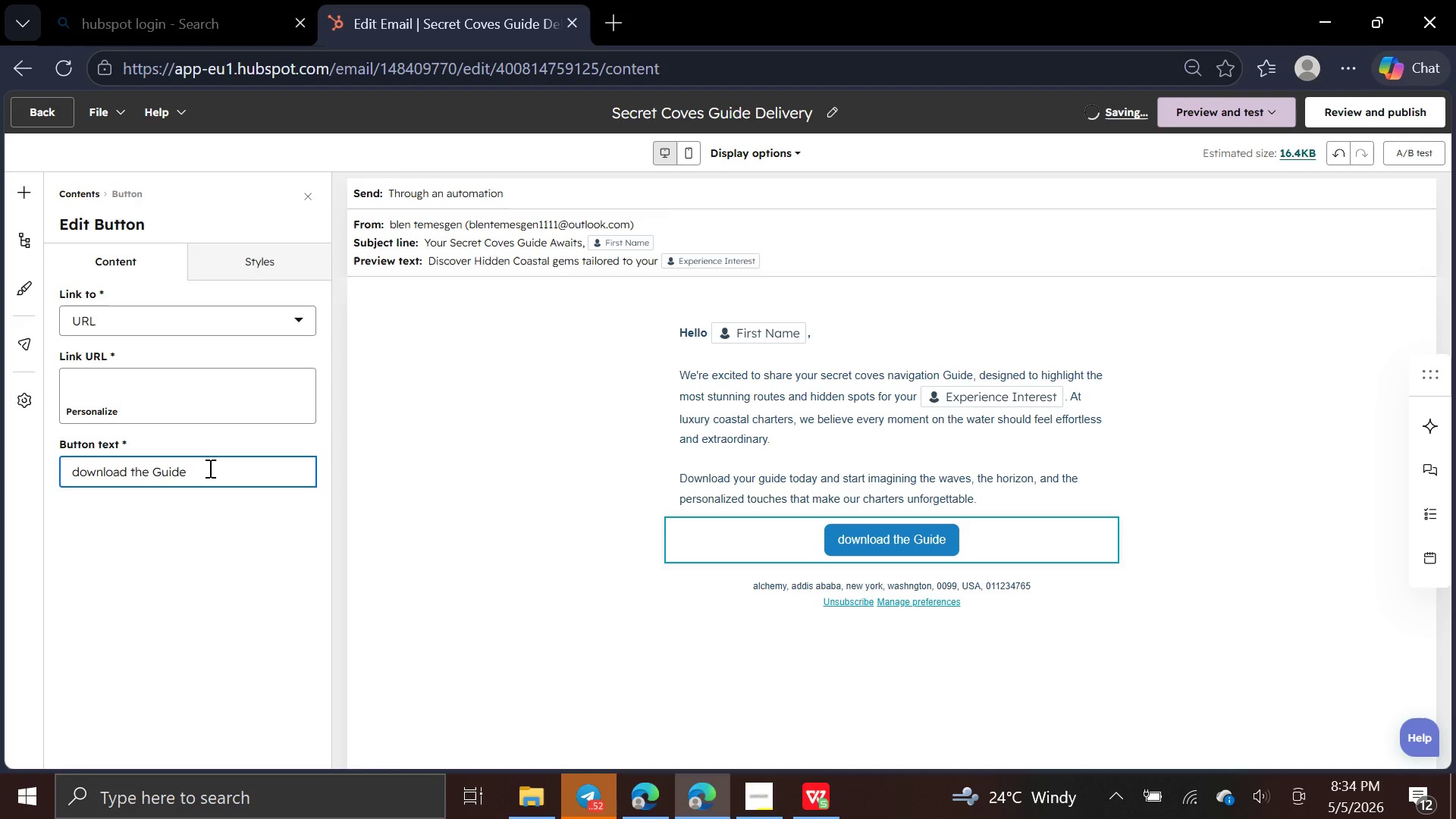 
key(ArrowRight)
 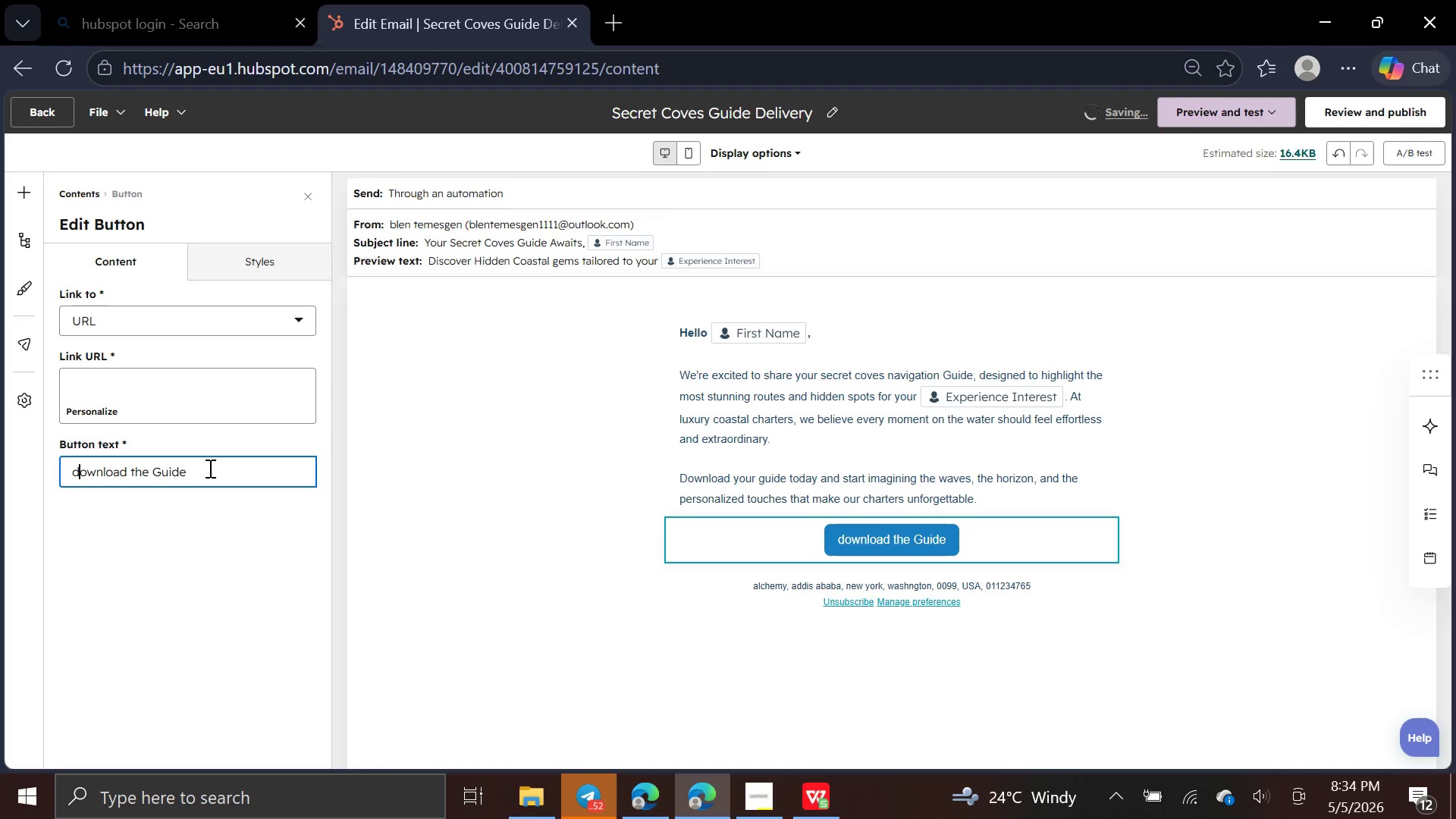 
key(Backspace)
 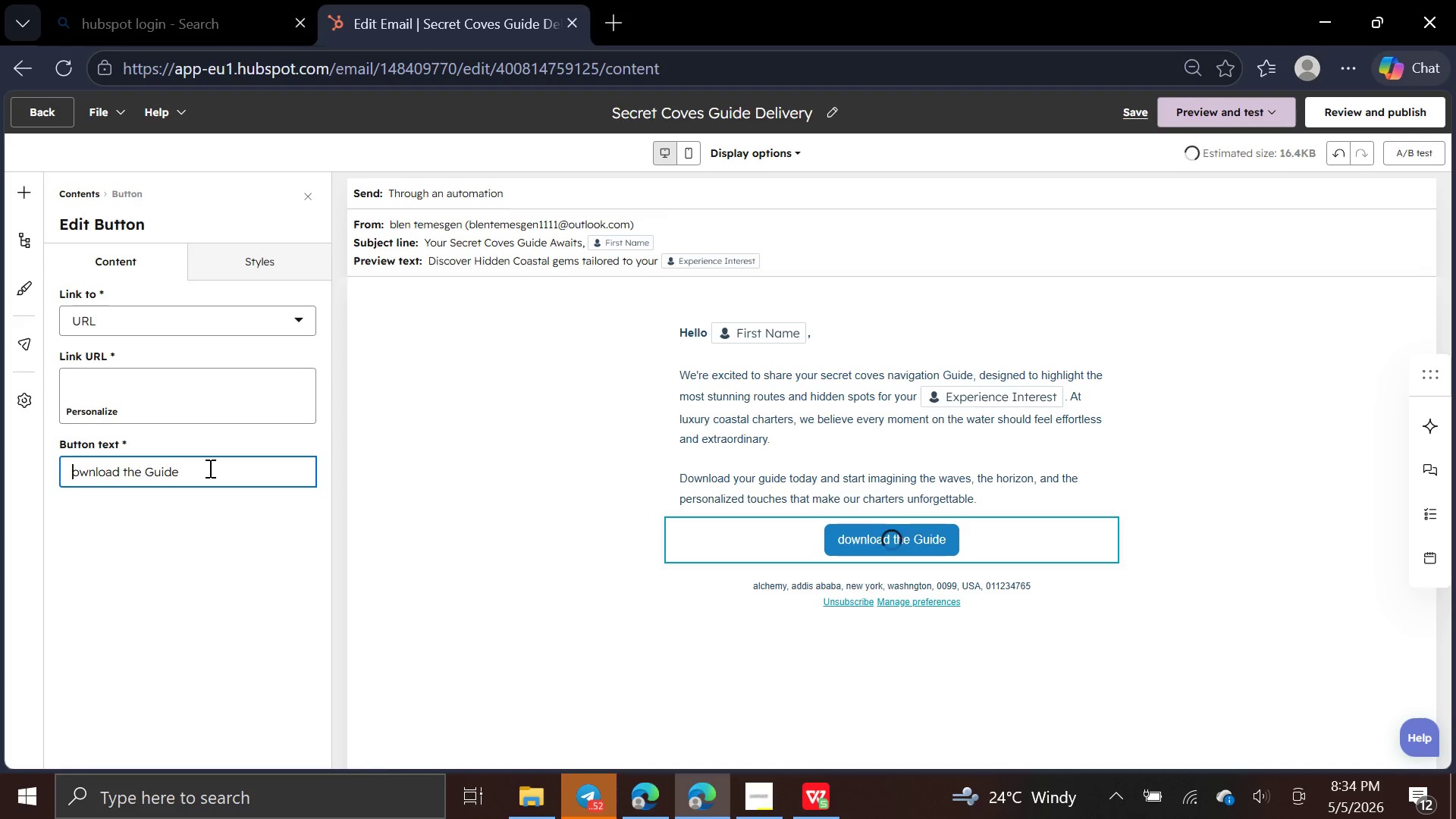 
key(D)
 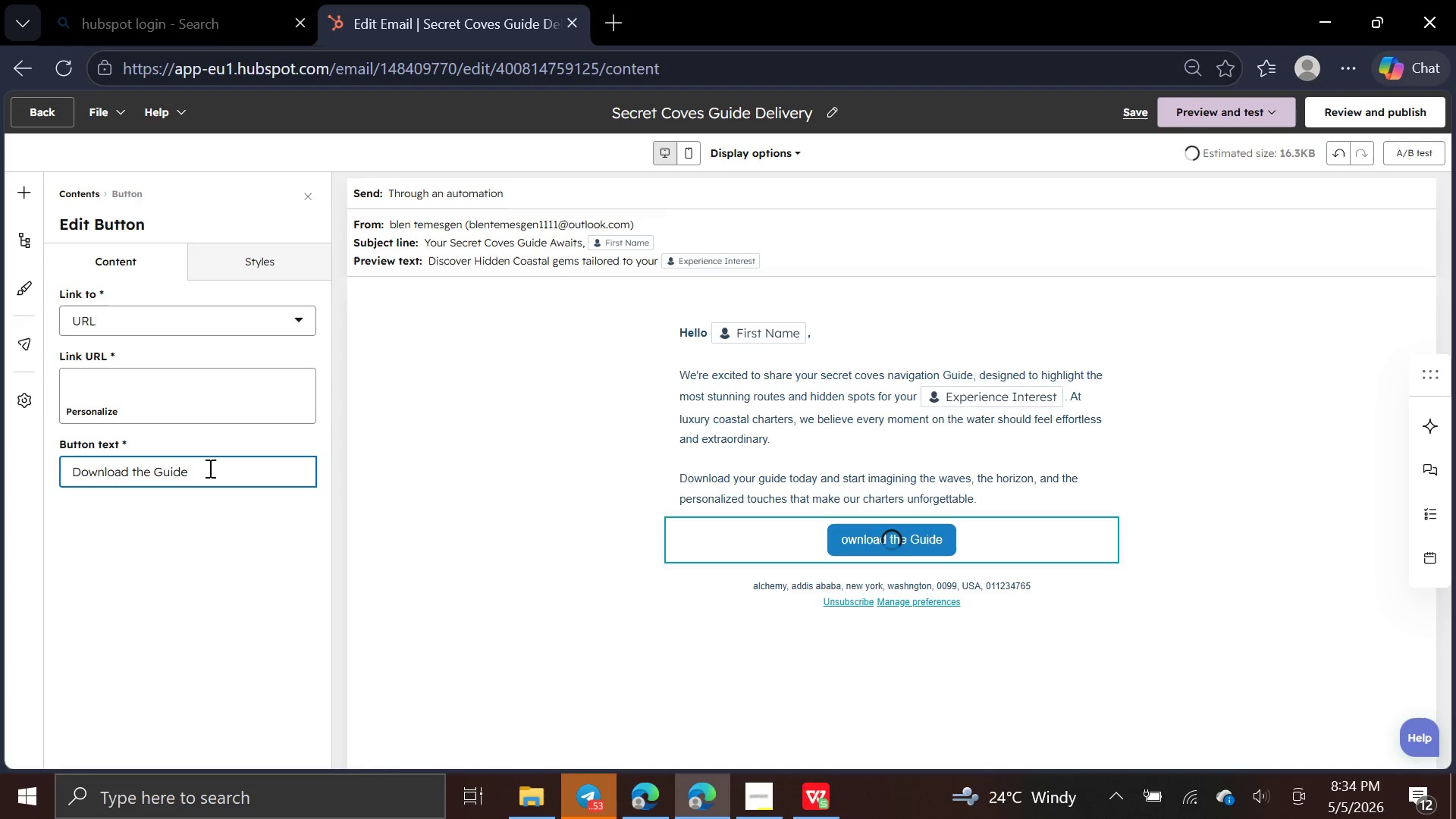 
key(CapsLock)
 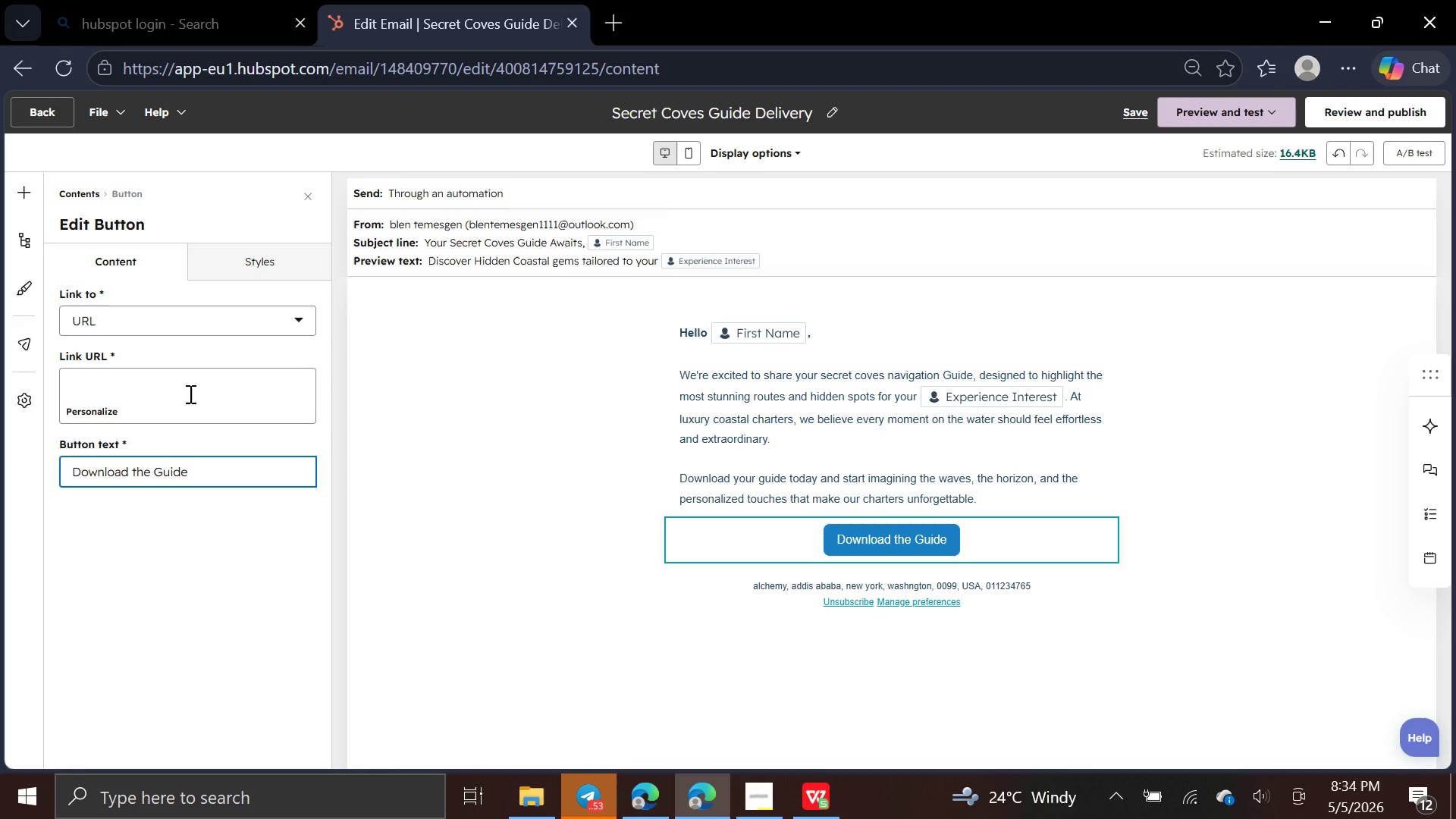 
left_click([189, 394])
 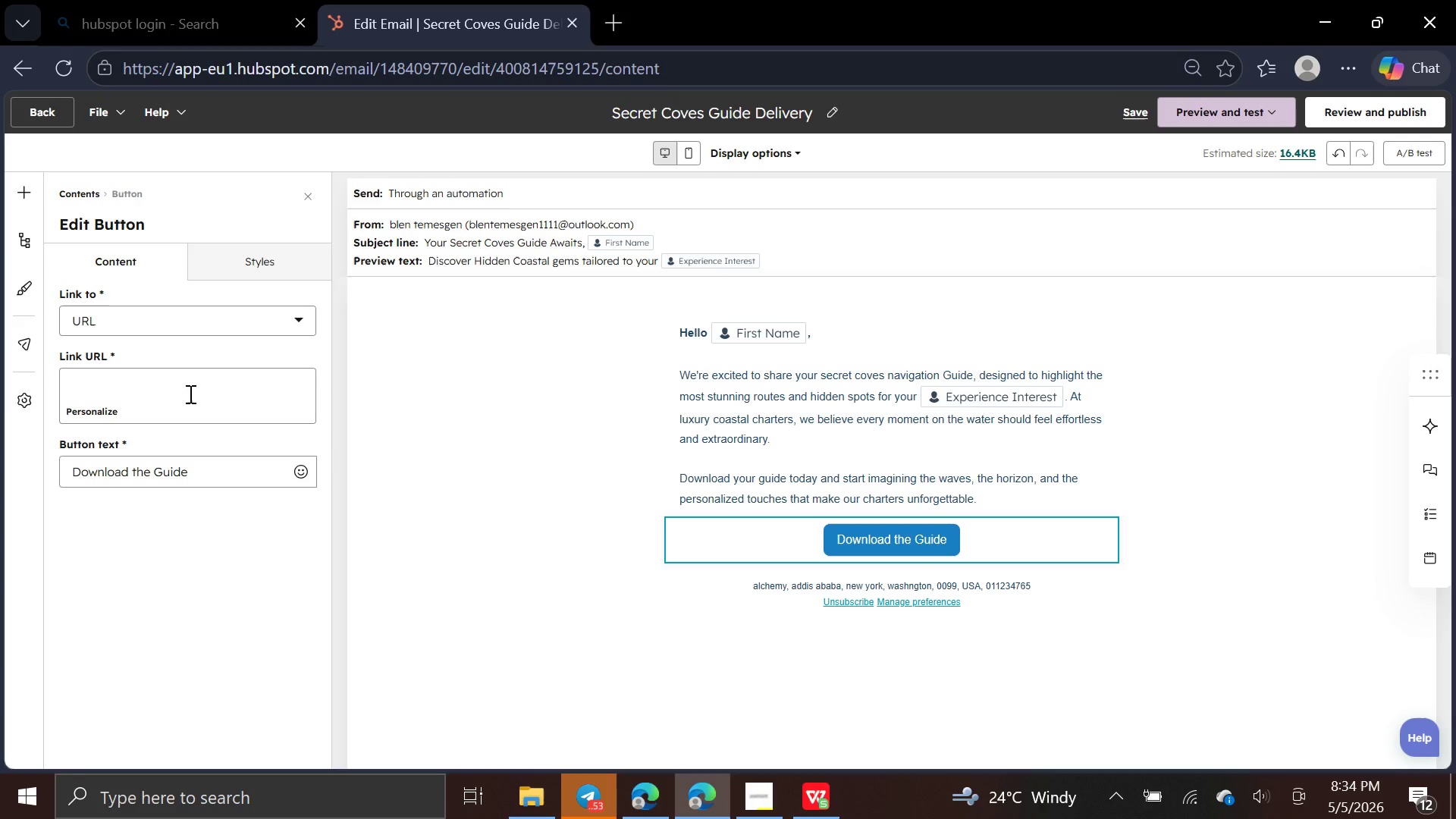 
type(www.guide.com)
 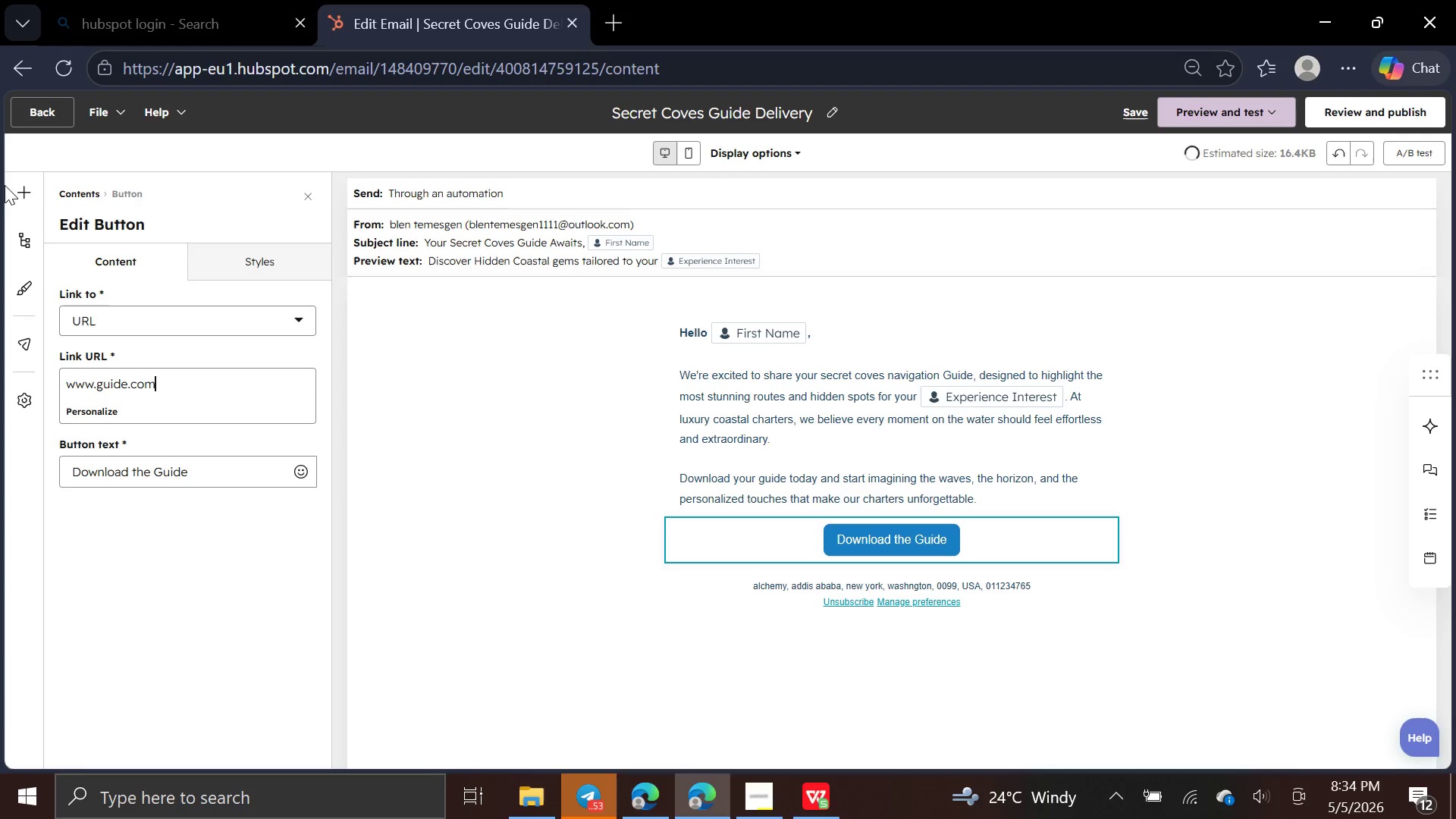 
left_click([24, 188])
 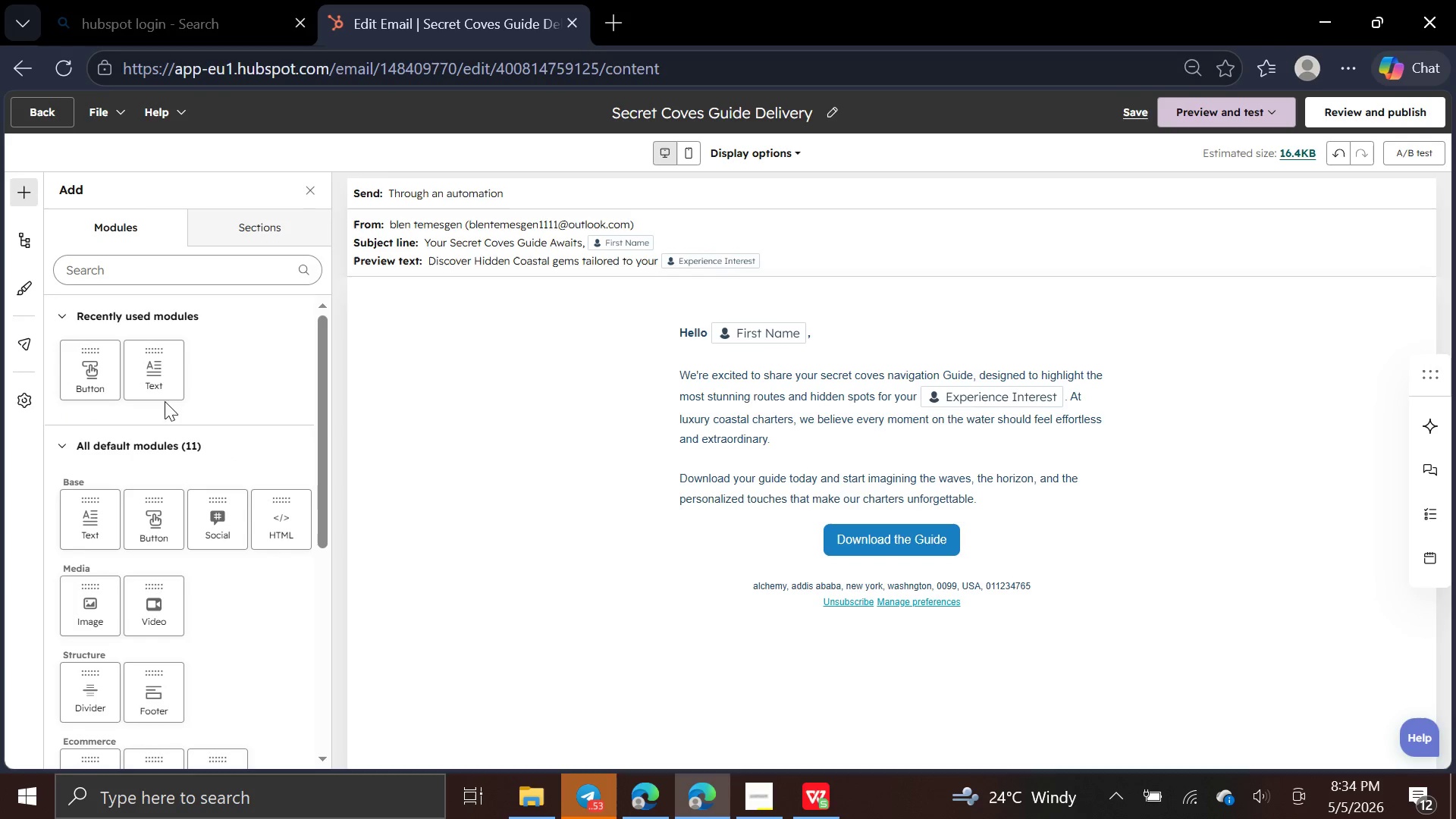 
left_click_drag(start_coordinate=[164, 370], to_coordinate=[456, 575])
 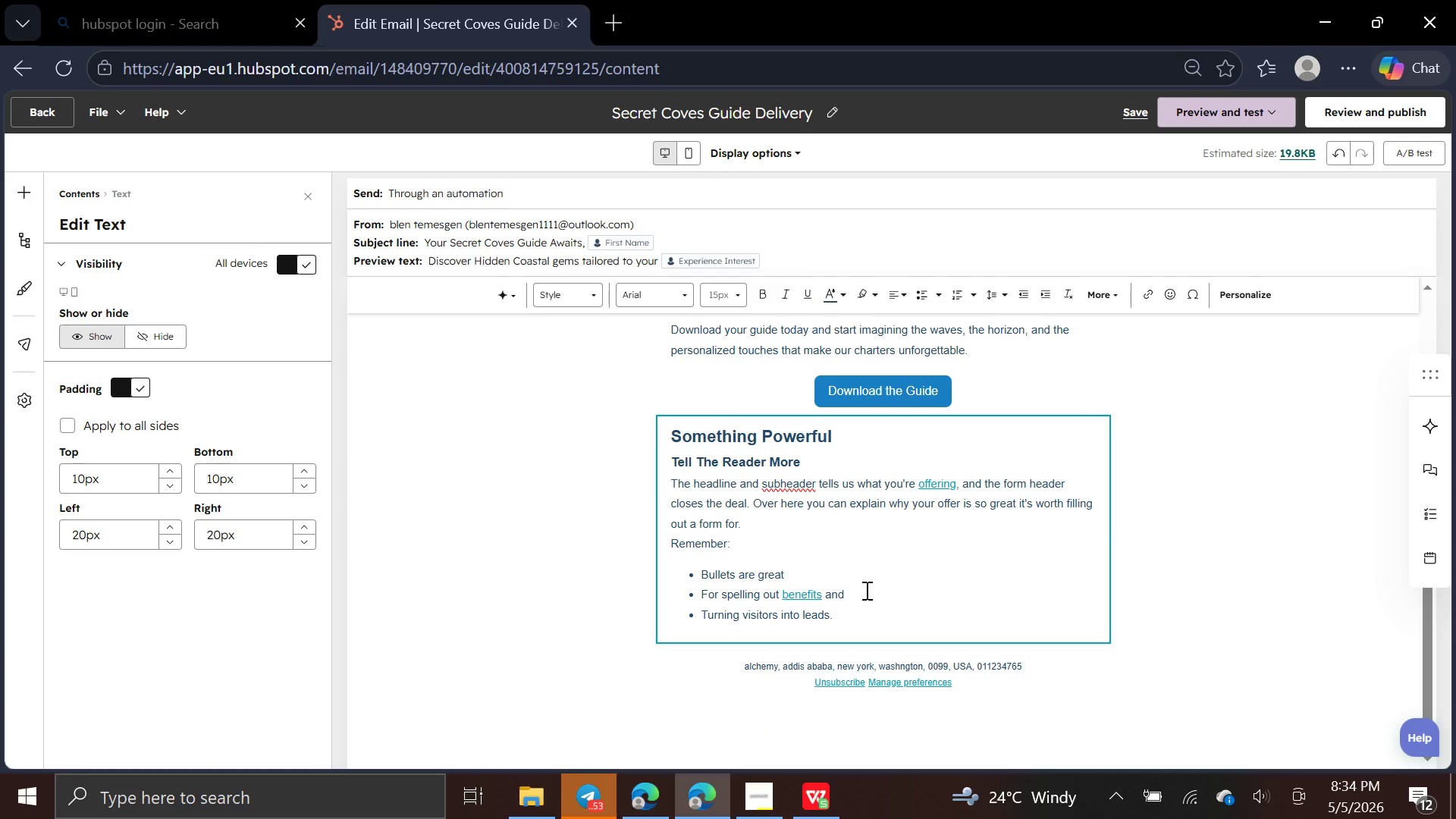 
left_click_drag(start_coordinate=[855, 616], to_coordinate=[656, 430])
 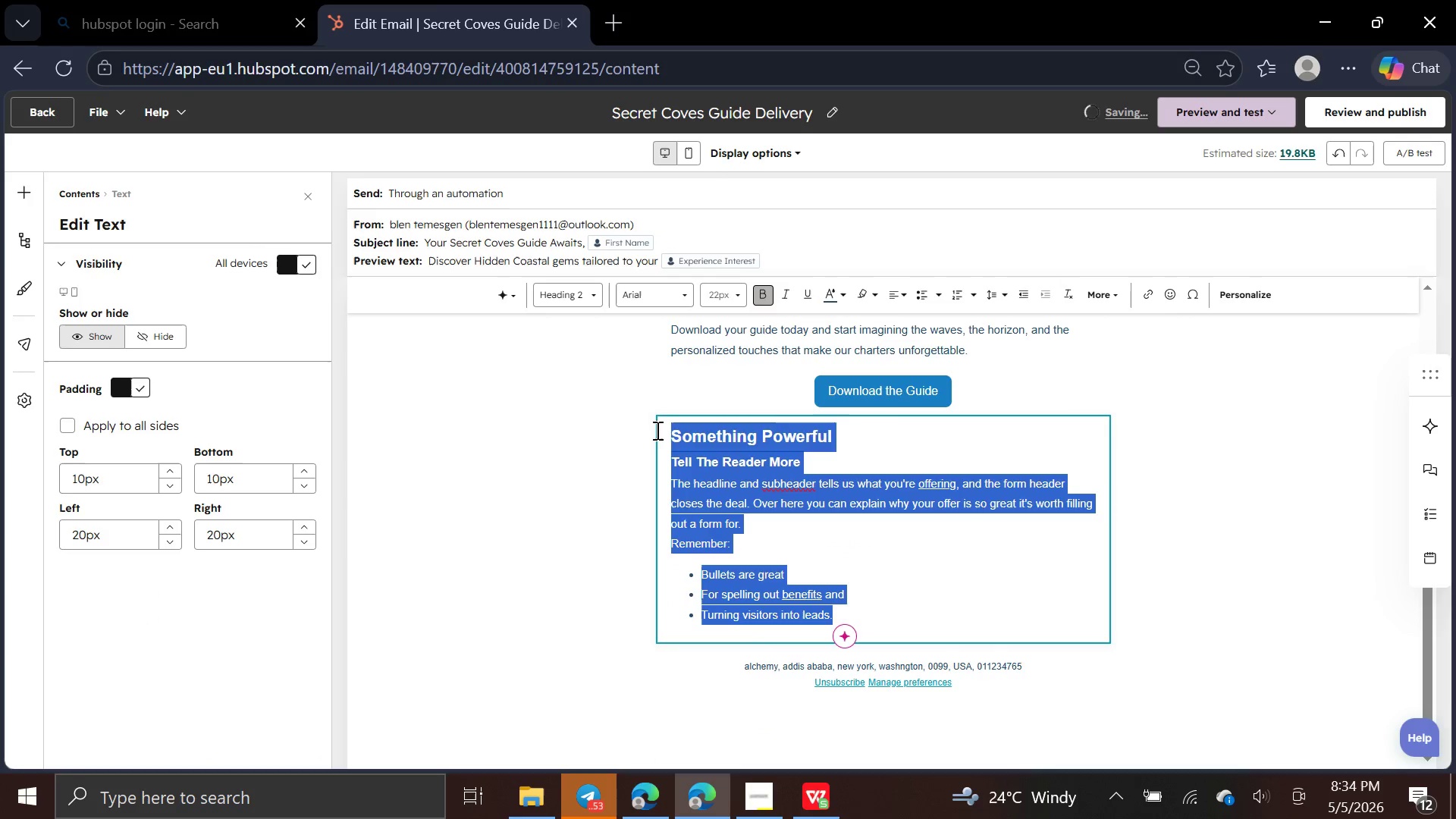 
key(Backspace)
 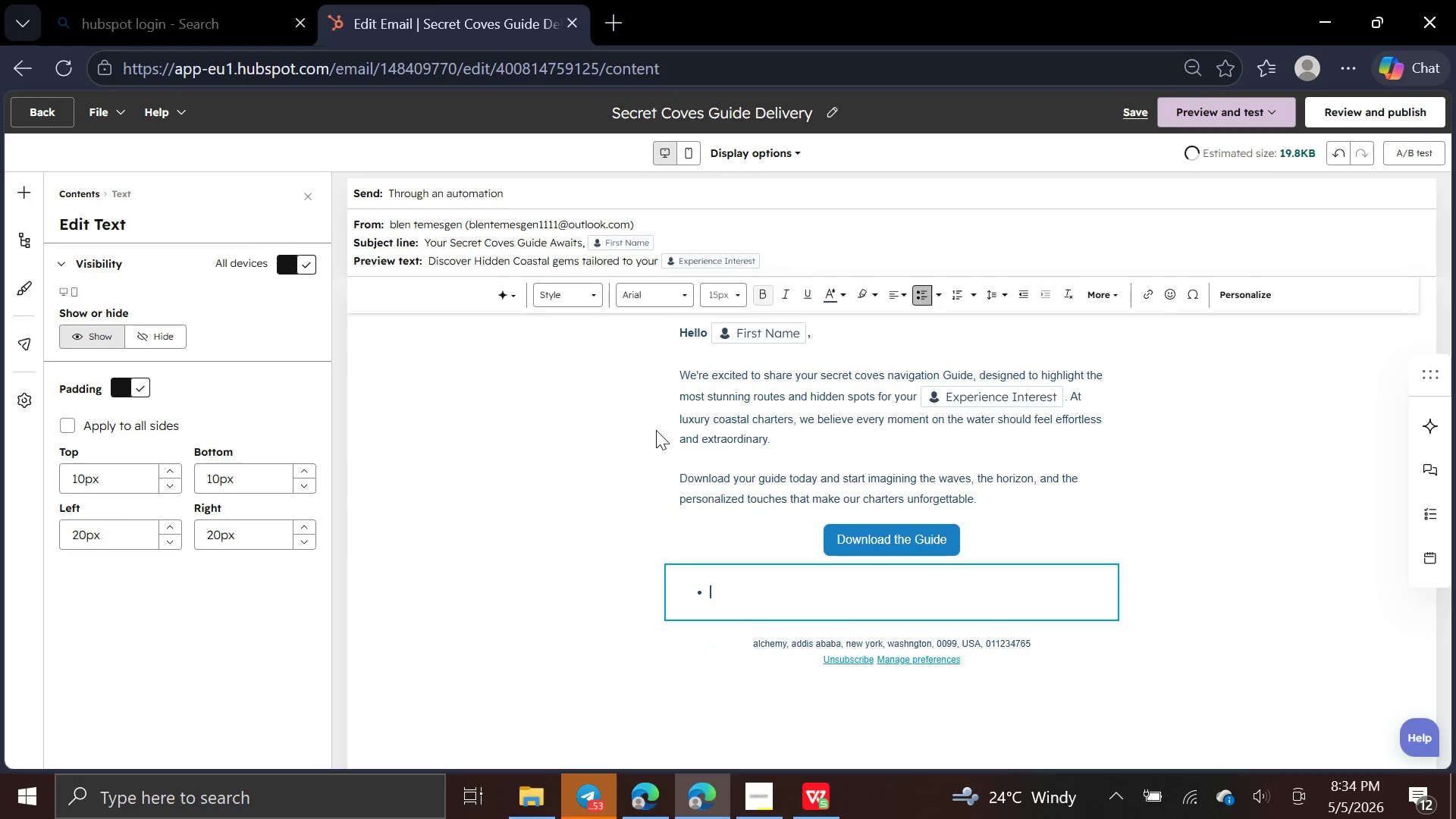 
key(Backspace)
 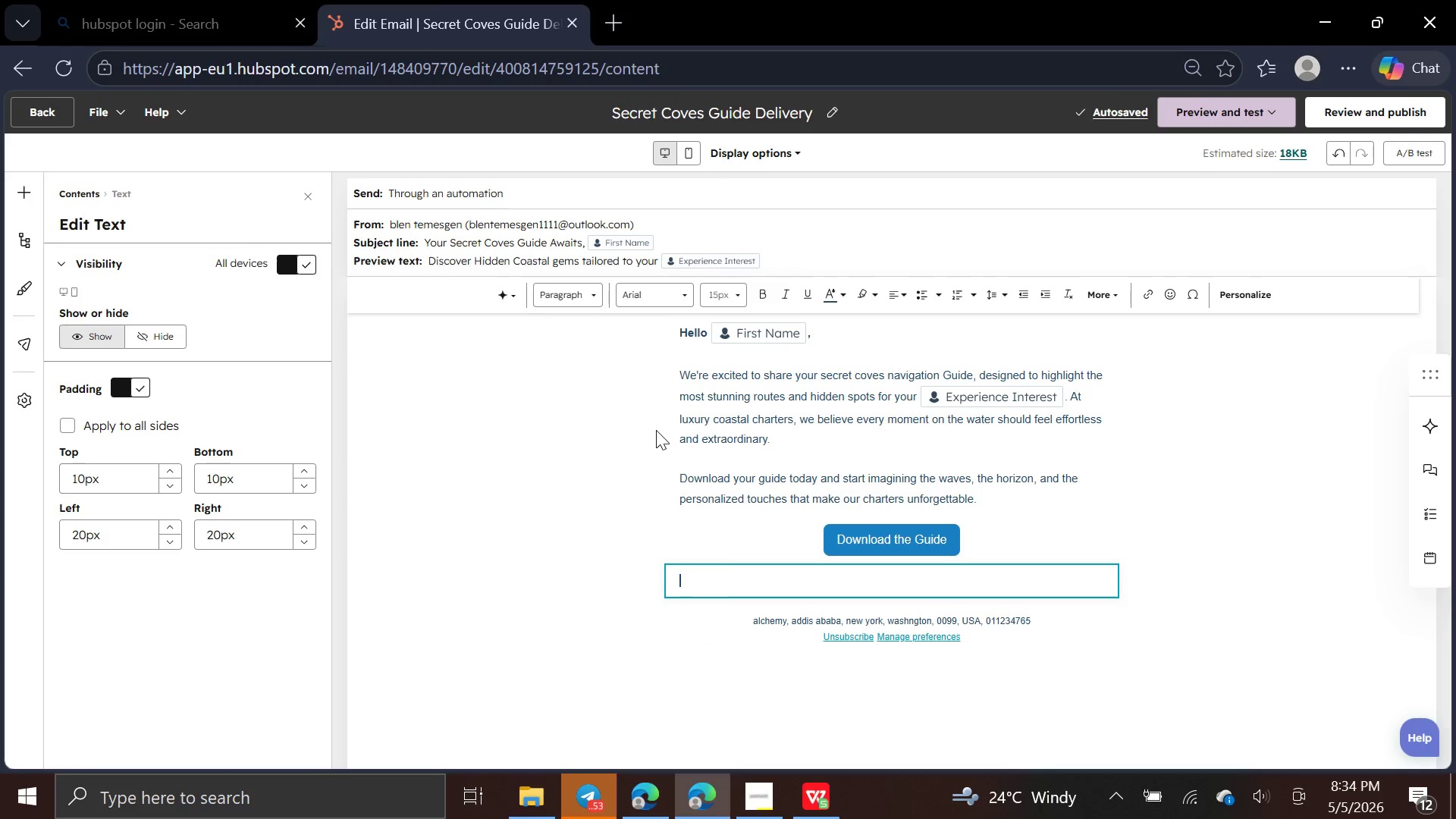 
wait(5.91)
 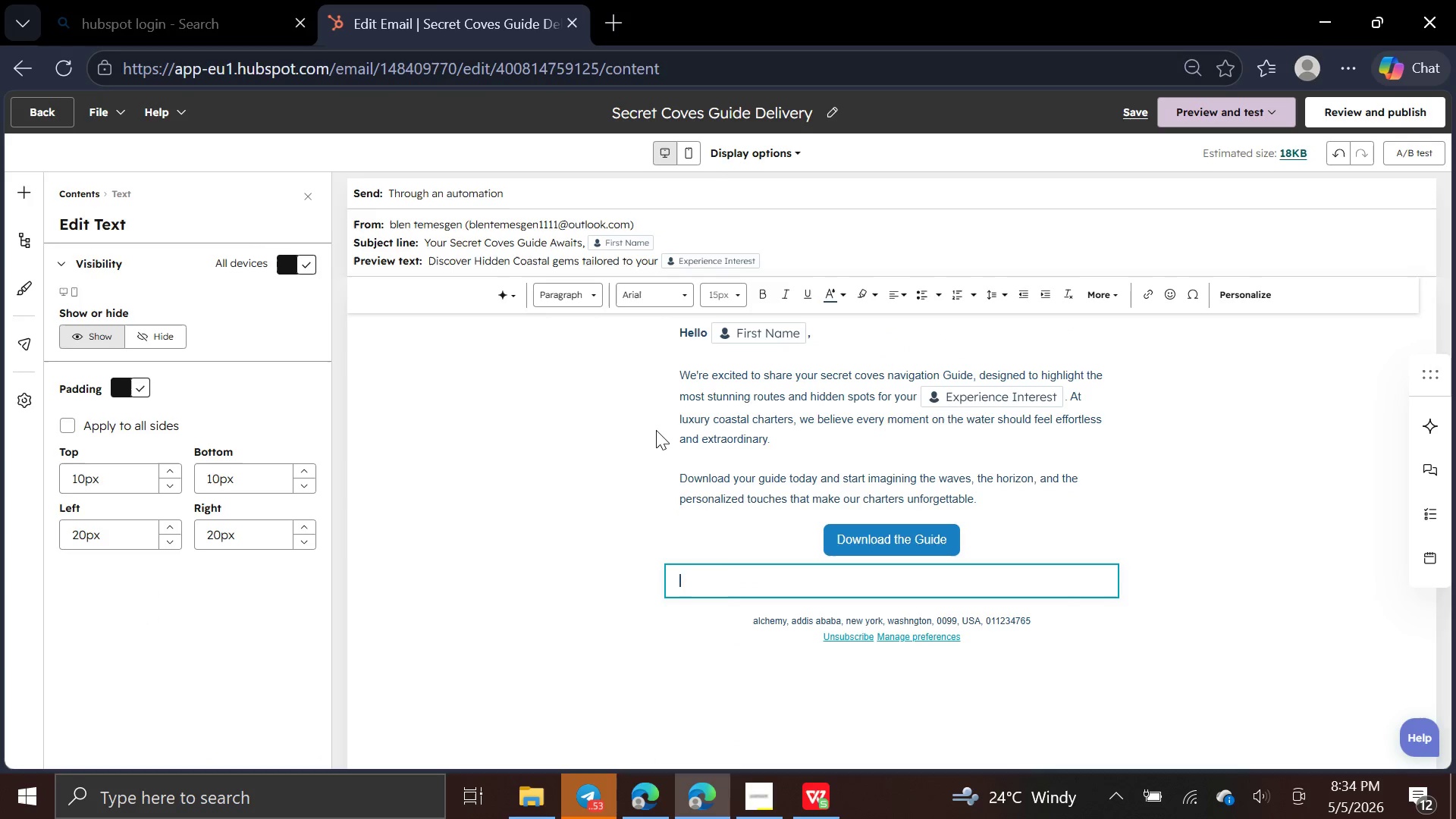 
type(Best,)
 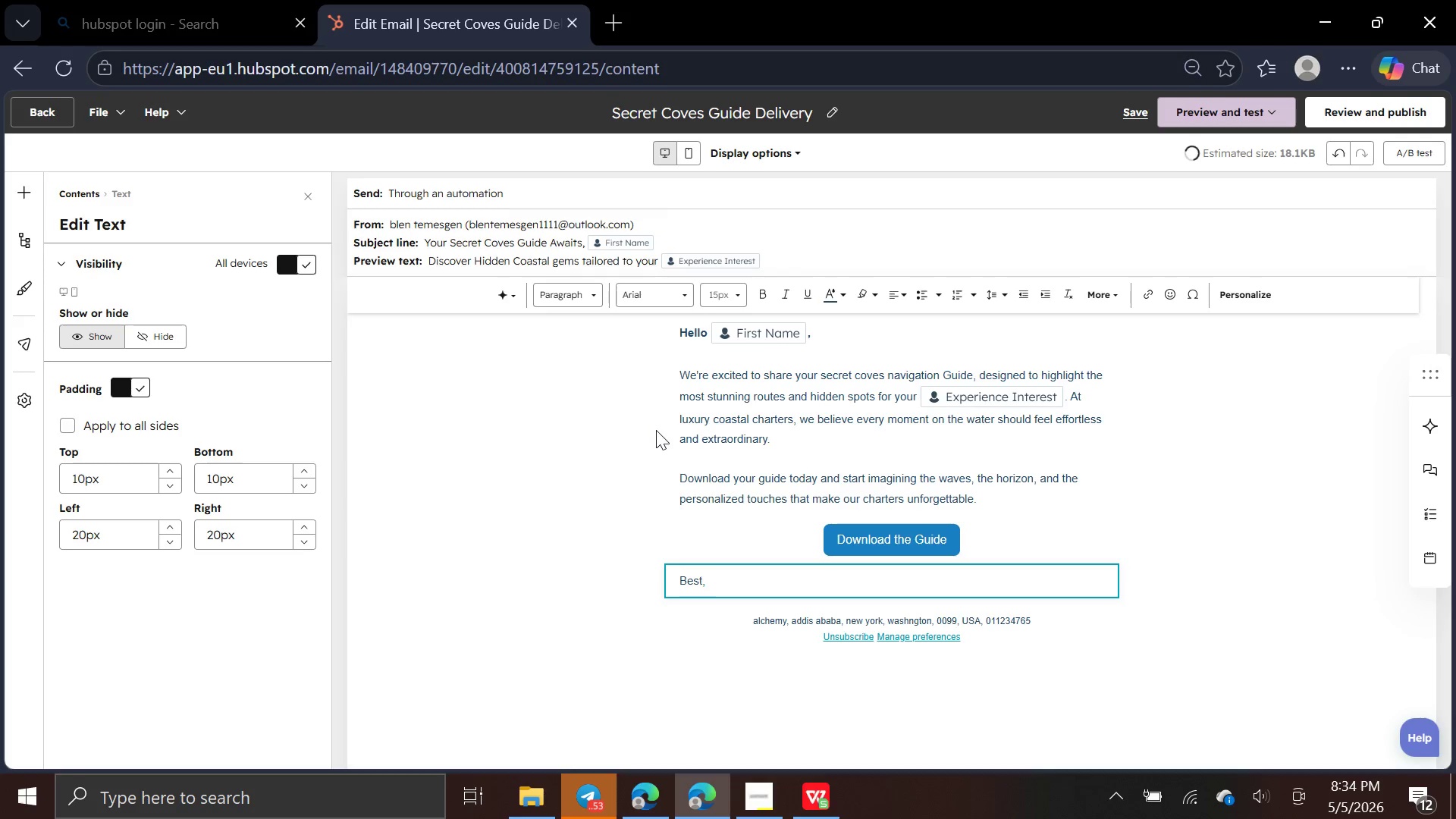 
key(Enter)
 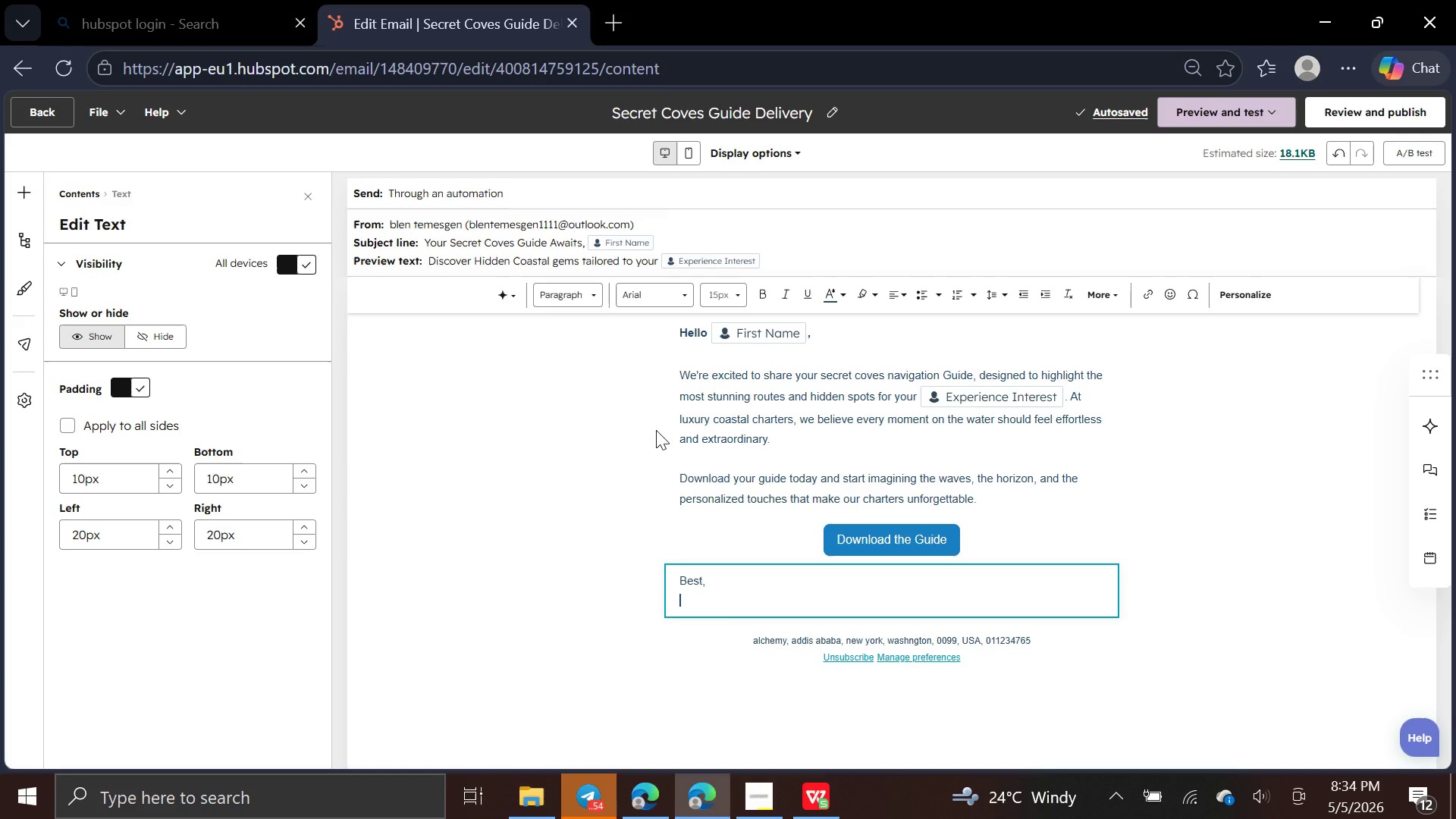 
wait(5.72)
 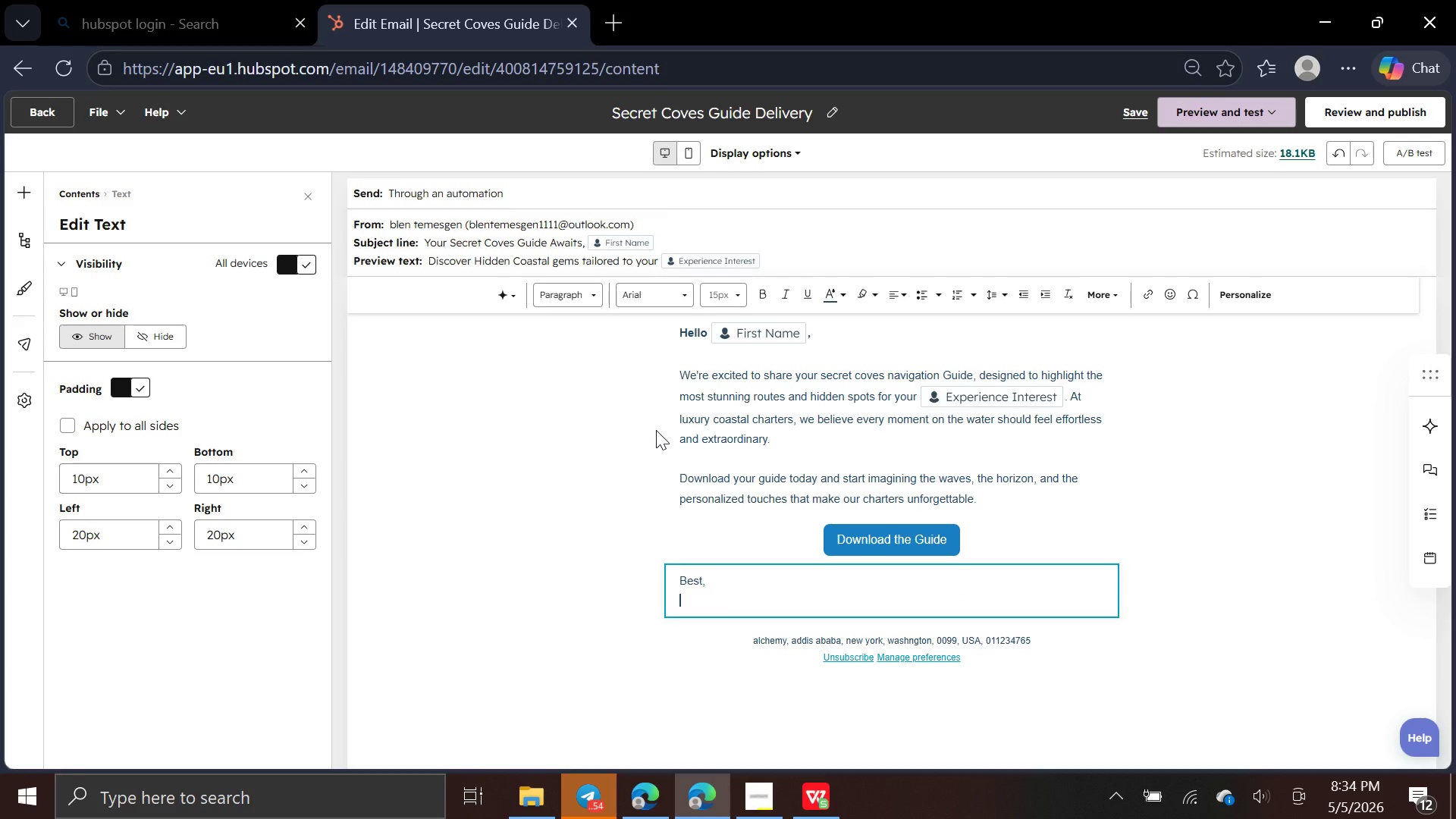 
type(The Luxury Coastal Charters Team)
 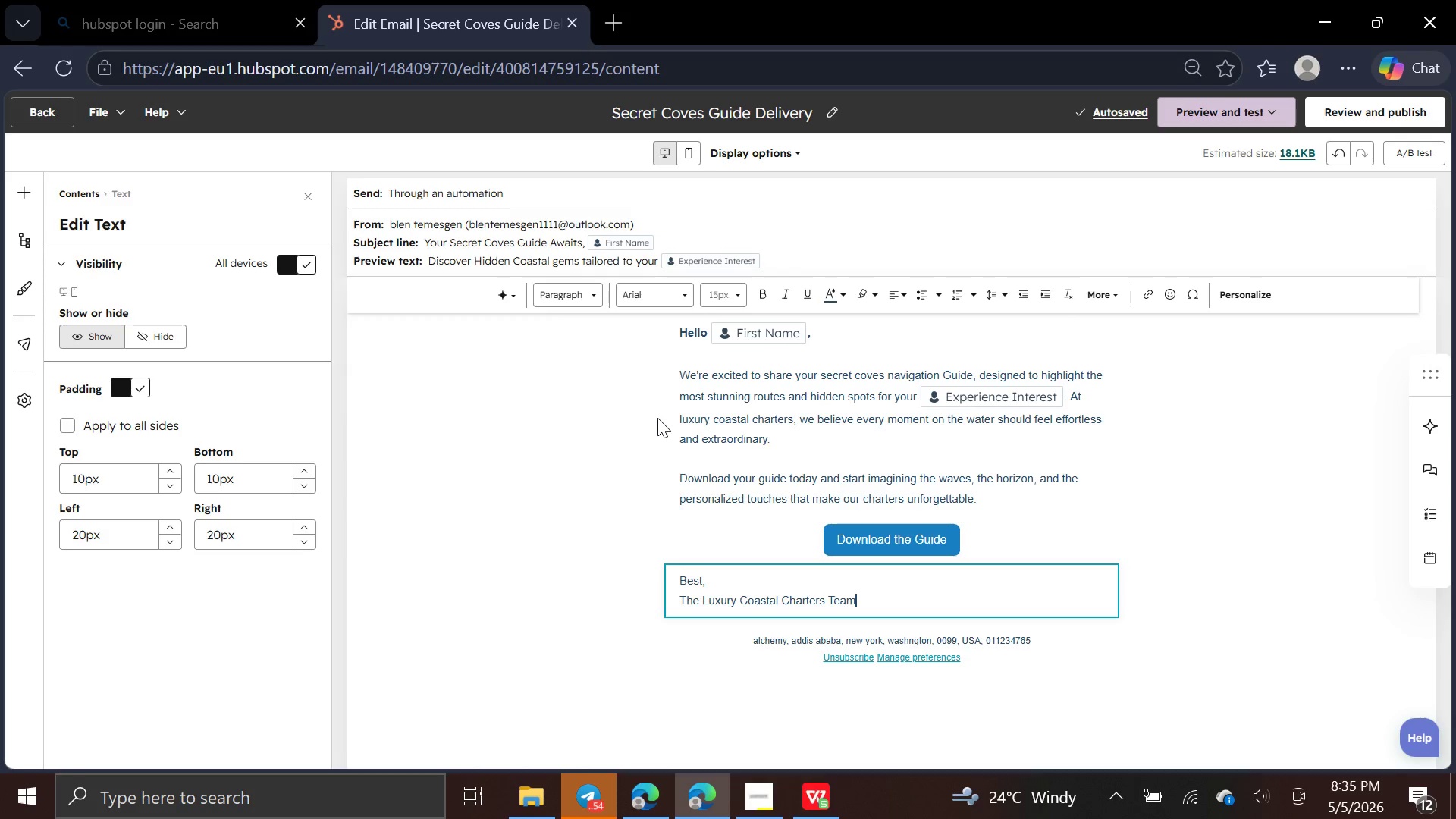 
wait(7.3)
 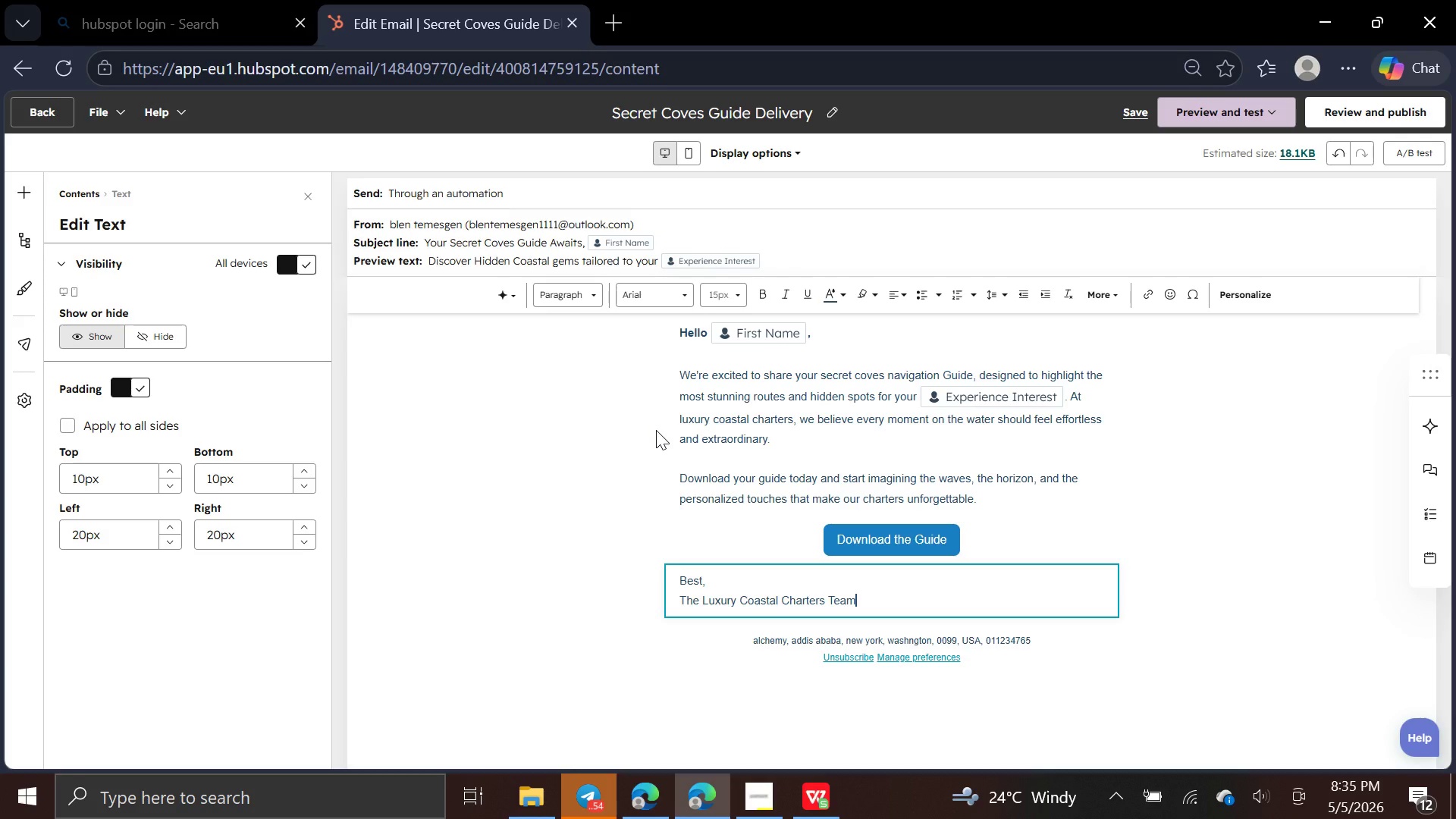 
left_click_drag(start_coordinate=[708, 579], to_coordinate=[668, 579])
 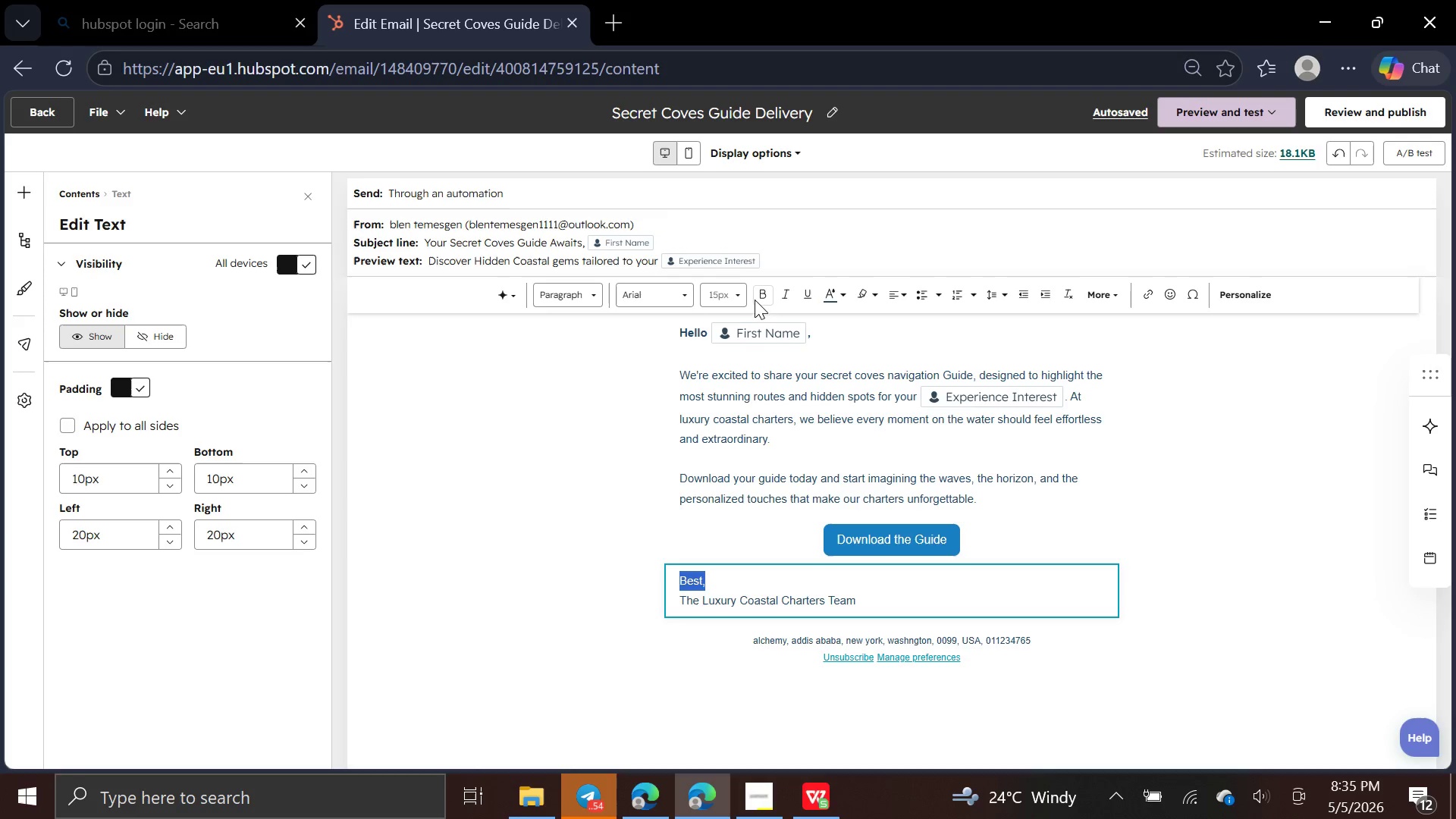 
left_click([760, 296])
 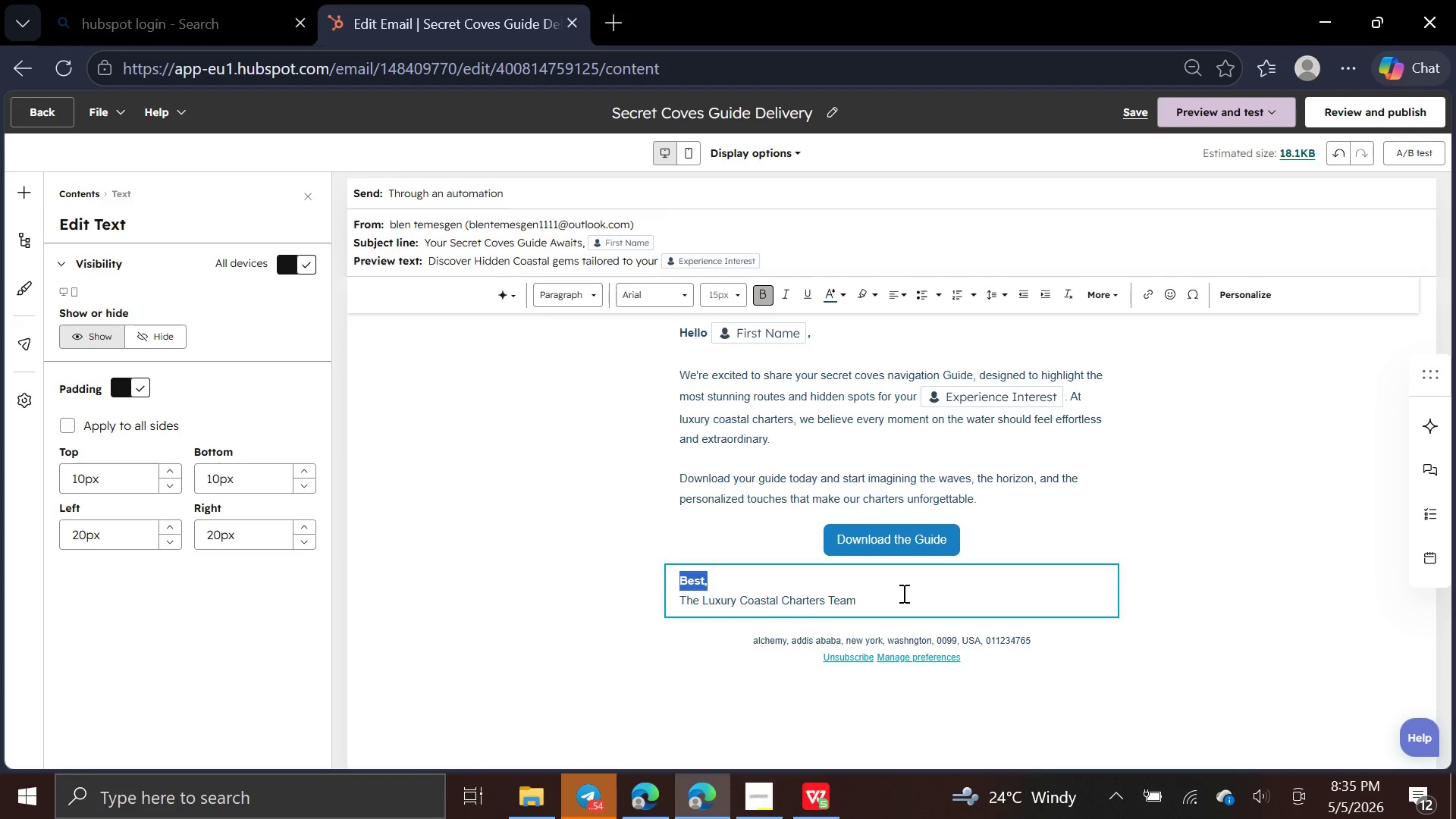 
left_click_drag(start_coordinate=[891, 602], to_coordinate=[675, 582])
 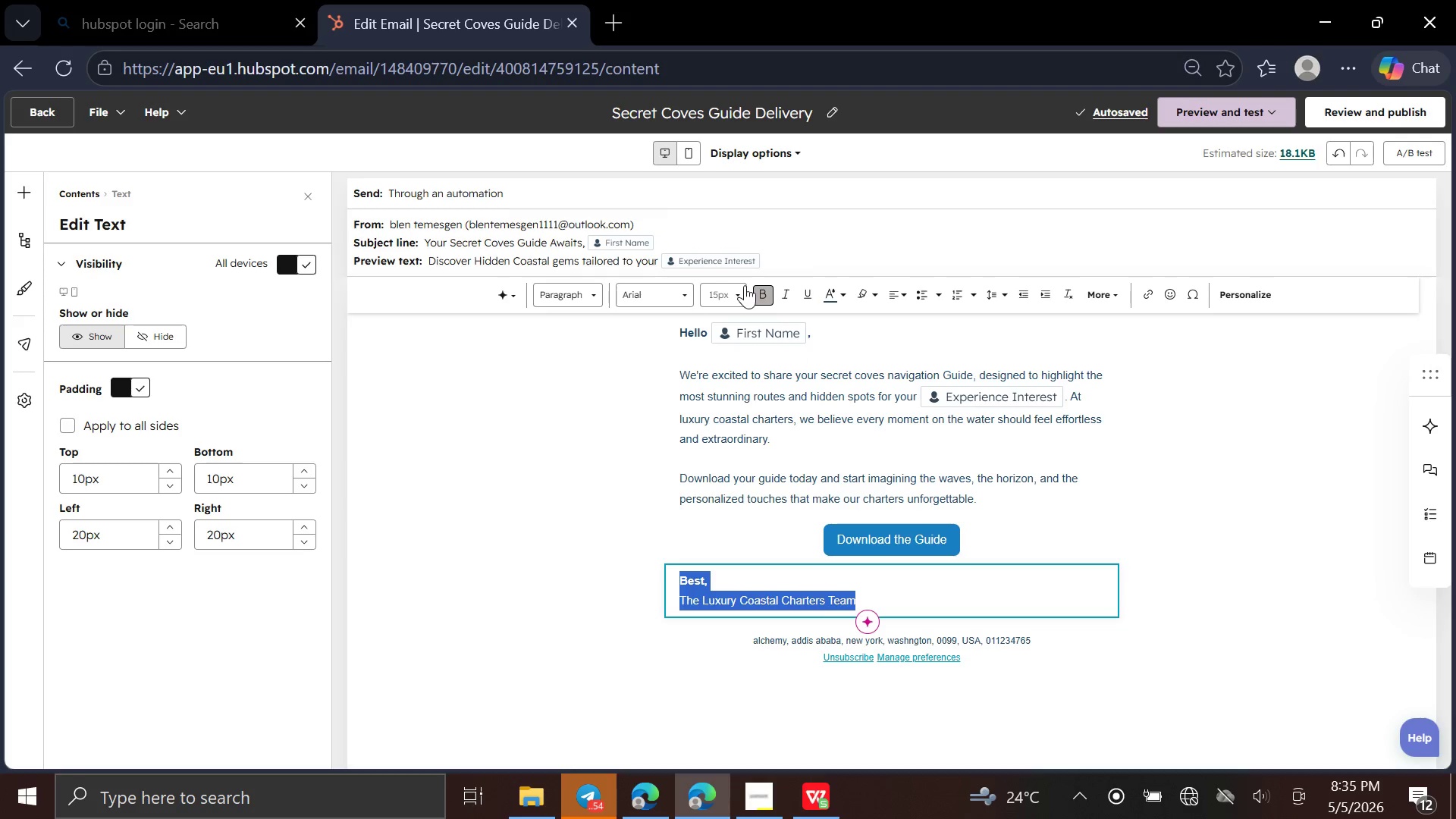 
left_click([743, 290])
 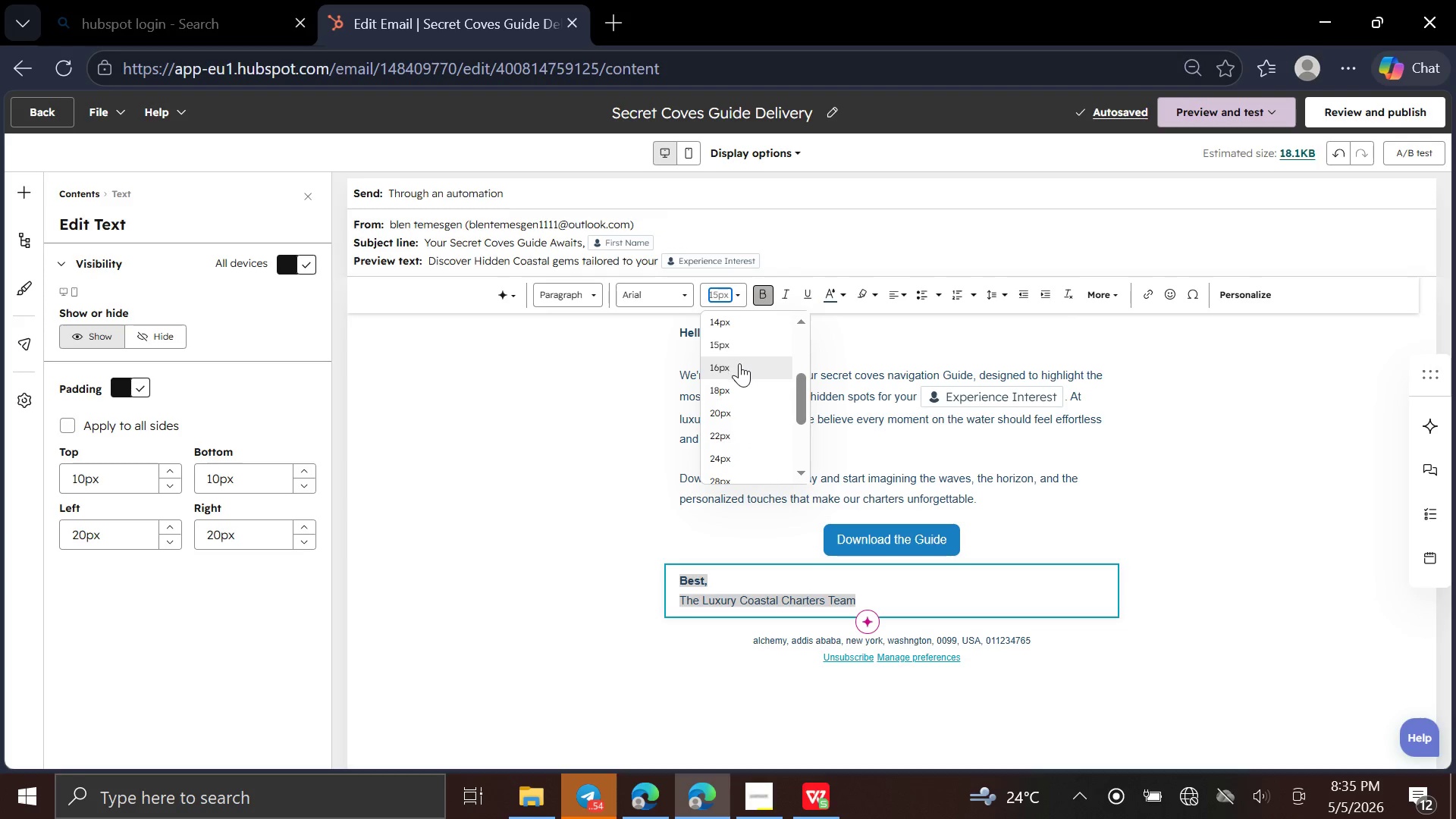 
left_click([739, 366])
 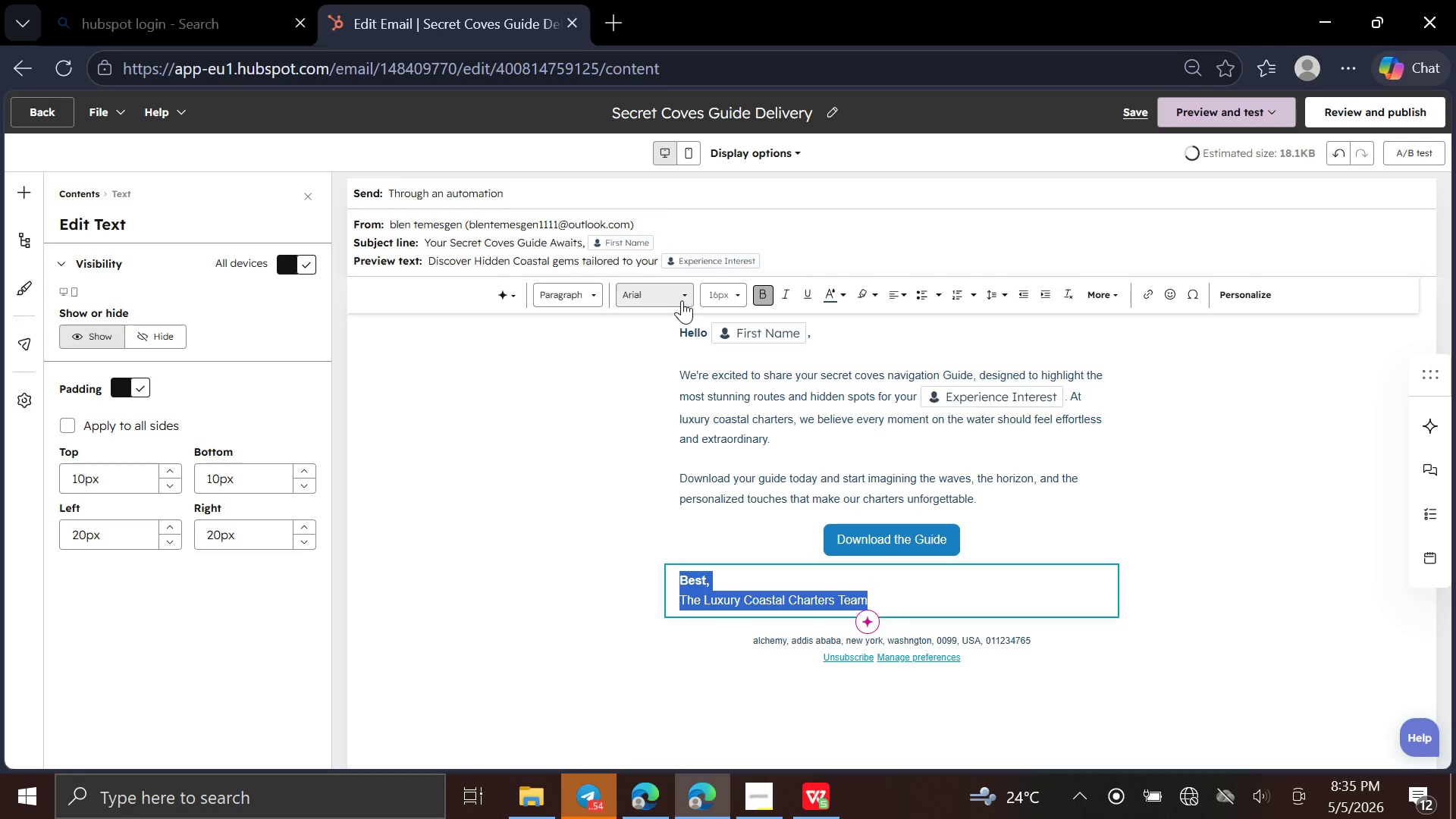 
left_click([682, 300])
 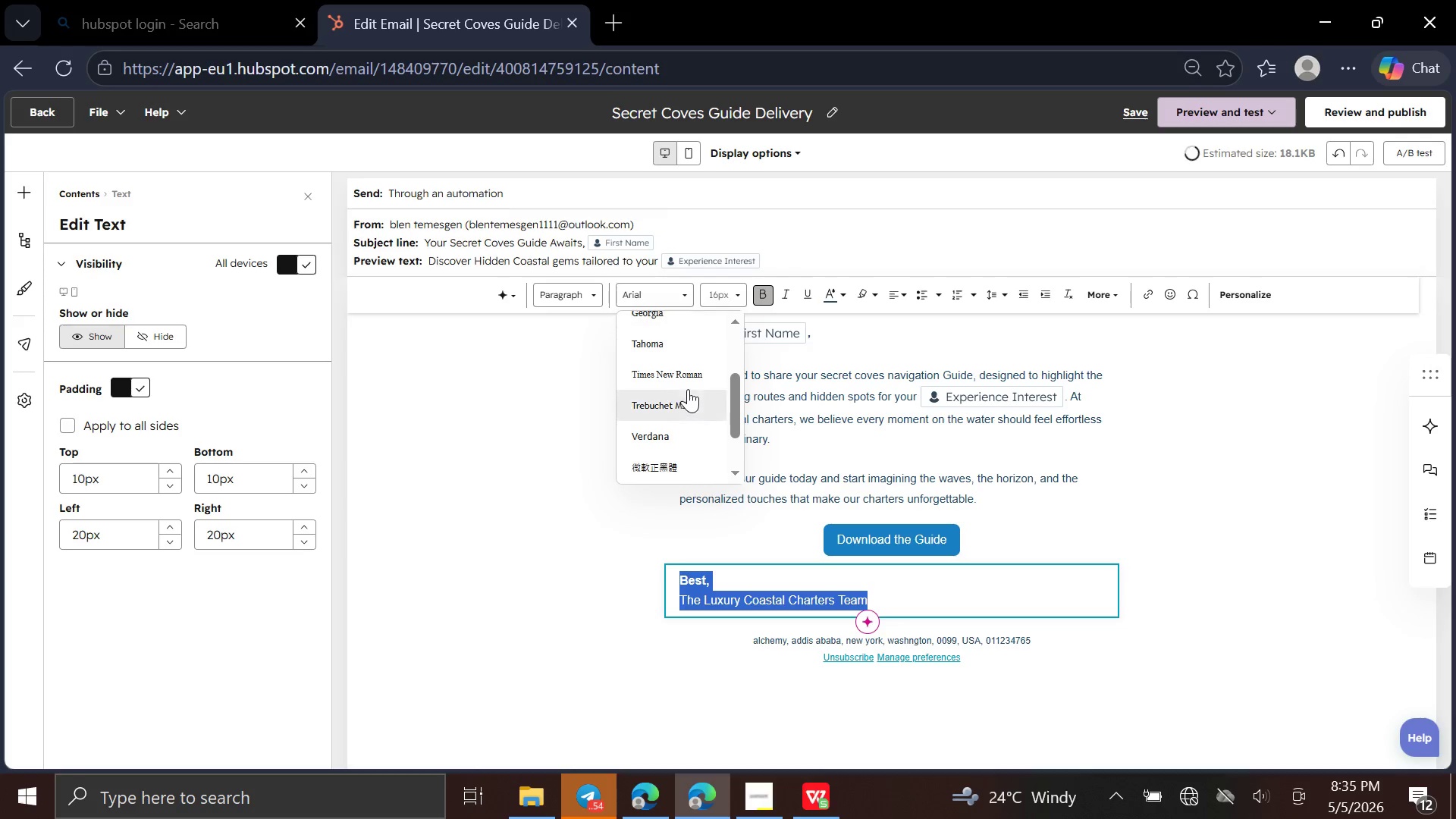 
left_click([692, 380])
 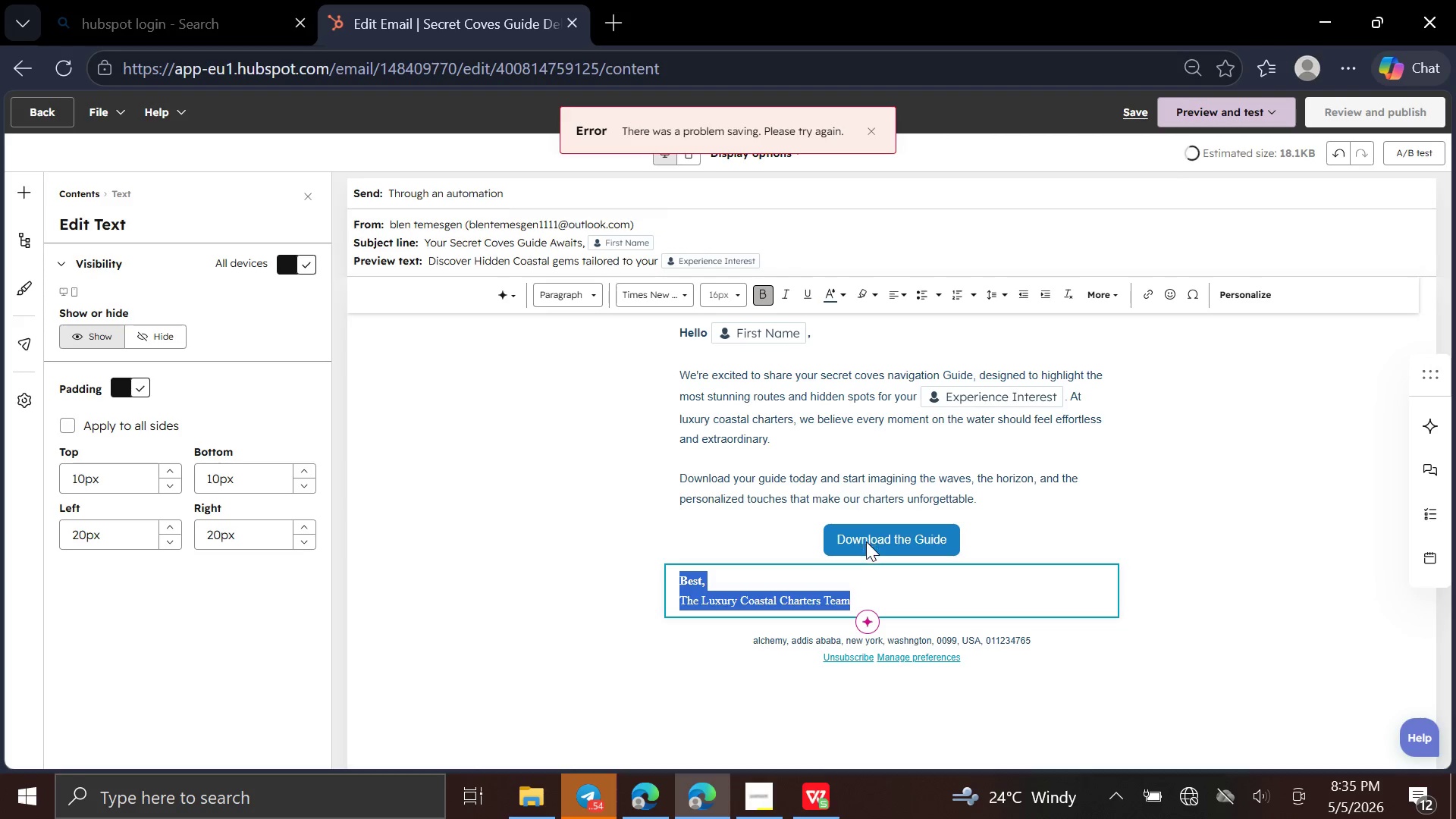 
left_click([866, 541])
 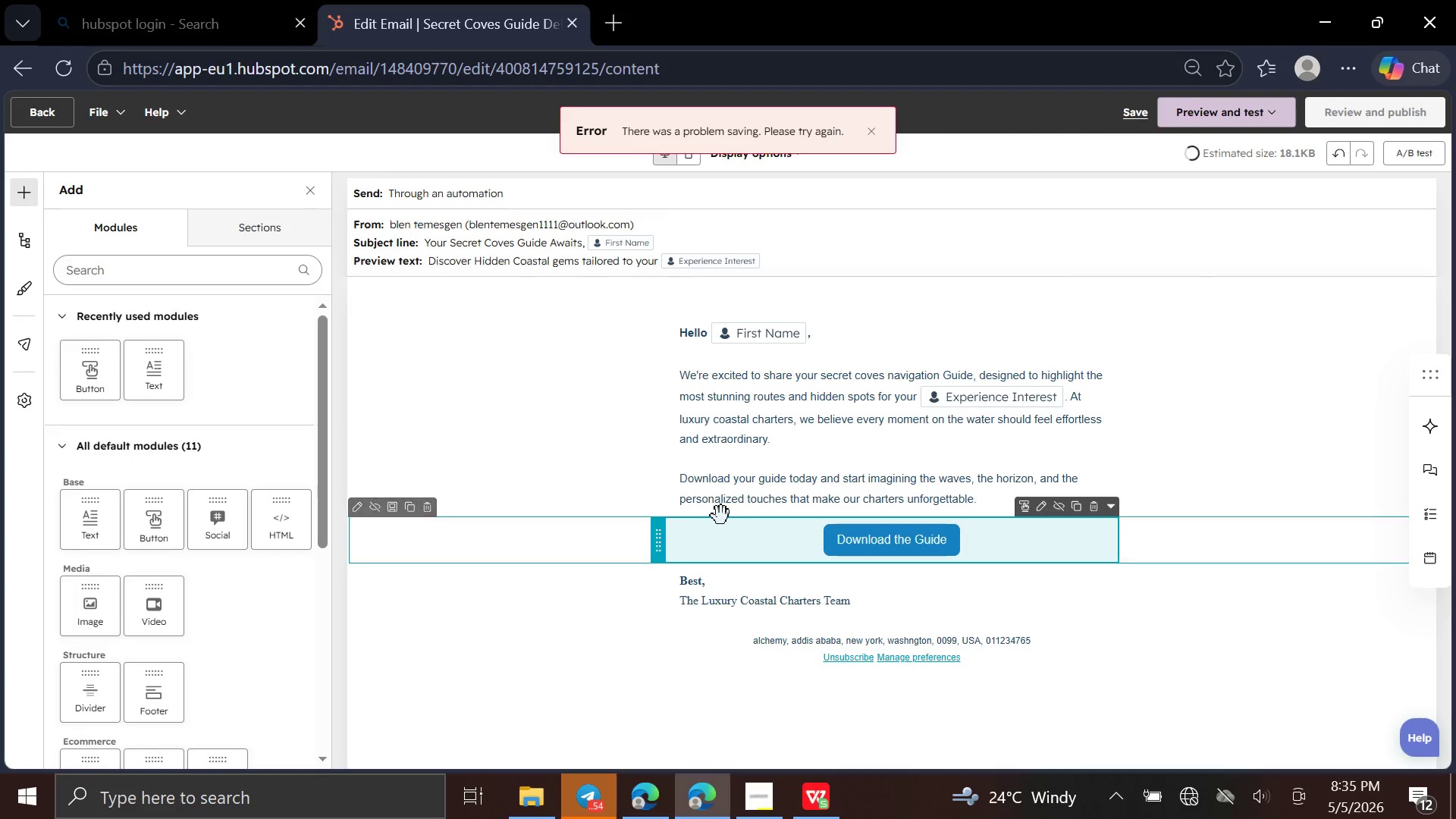 
left_click([731, 514])
 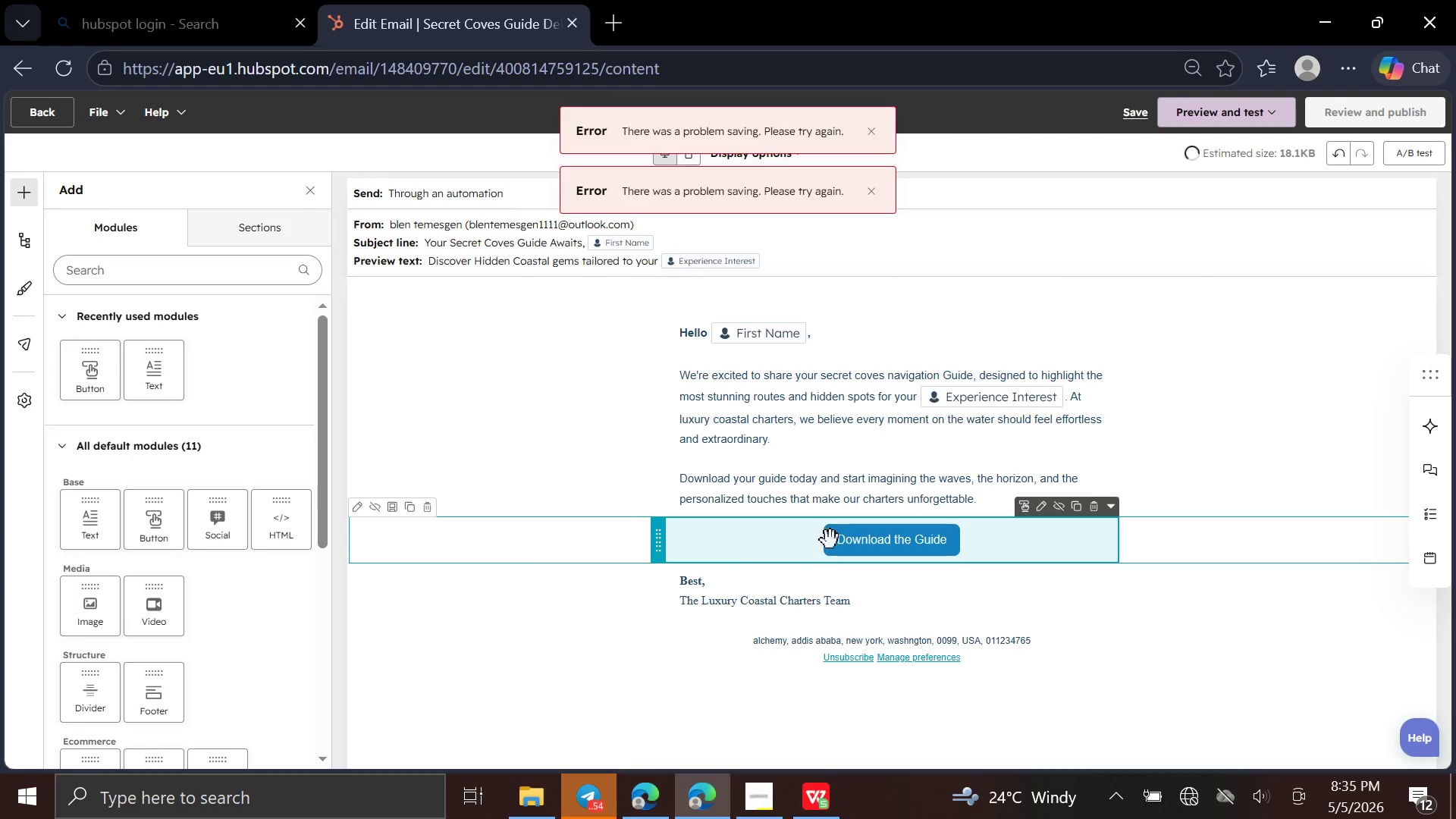 
left_click([841, 535])
 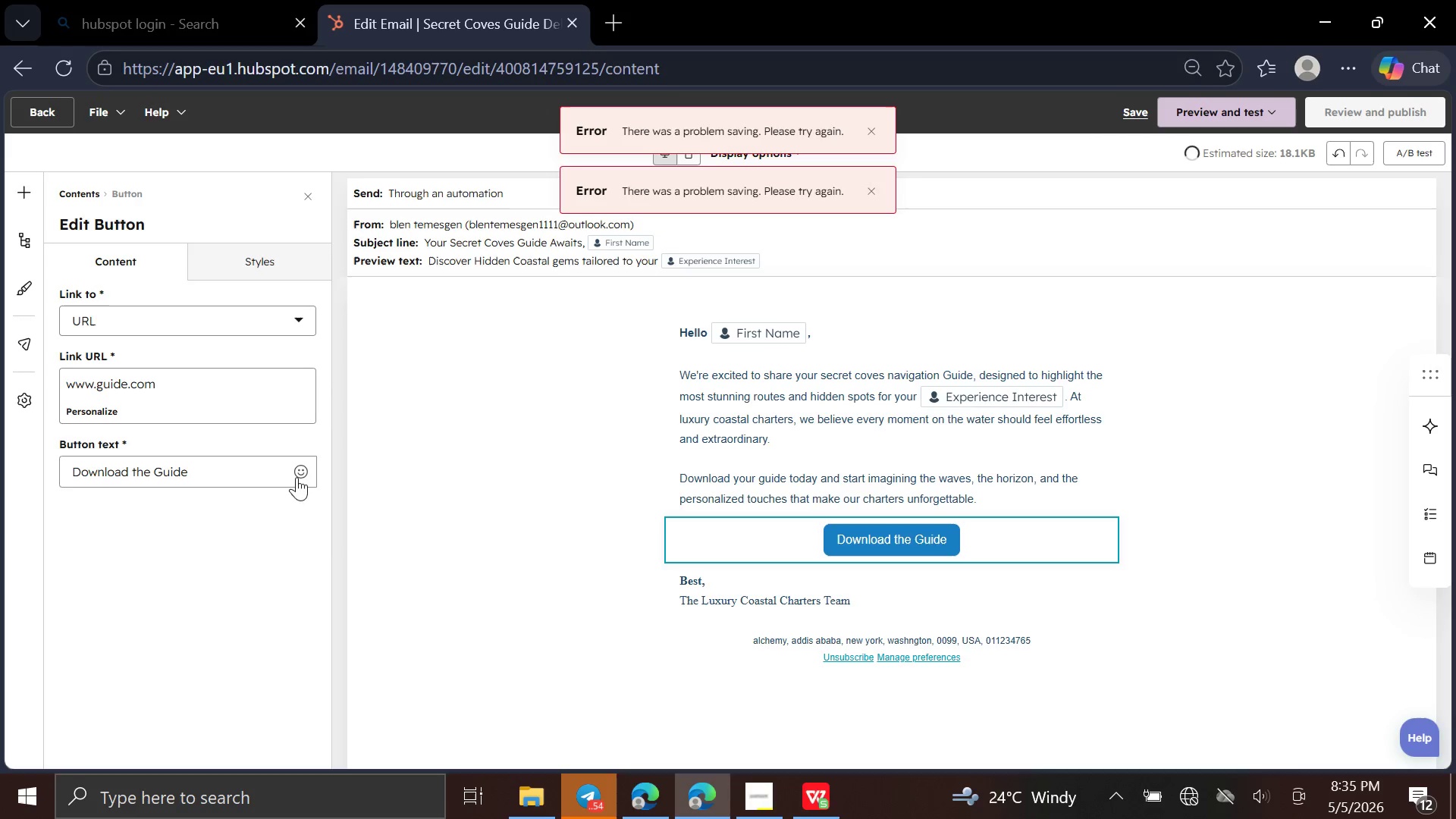 
wait(5.02)
 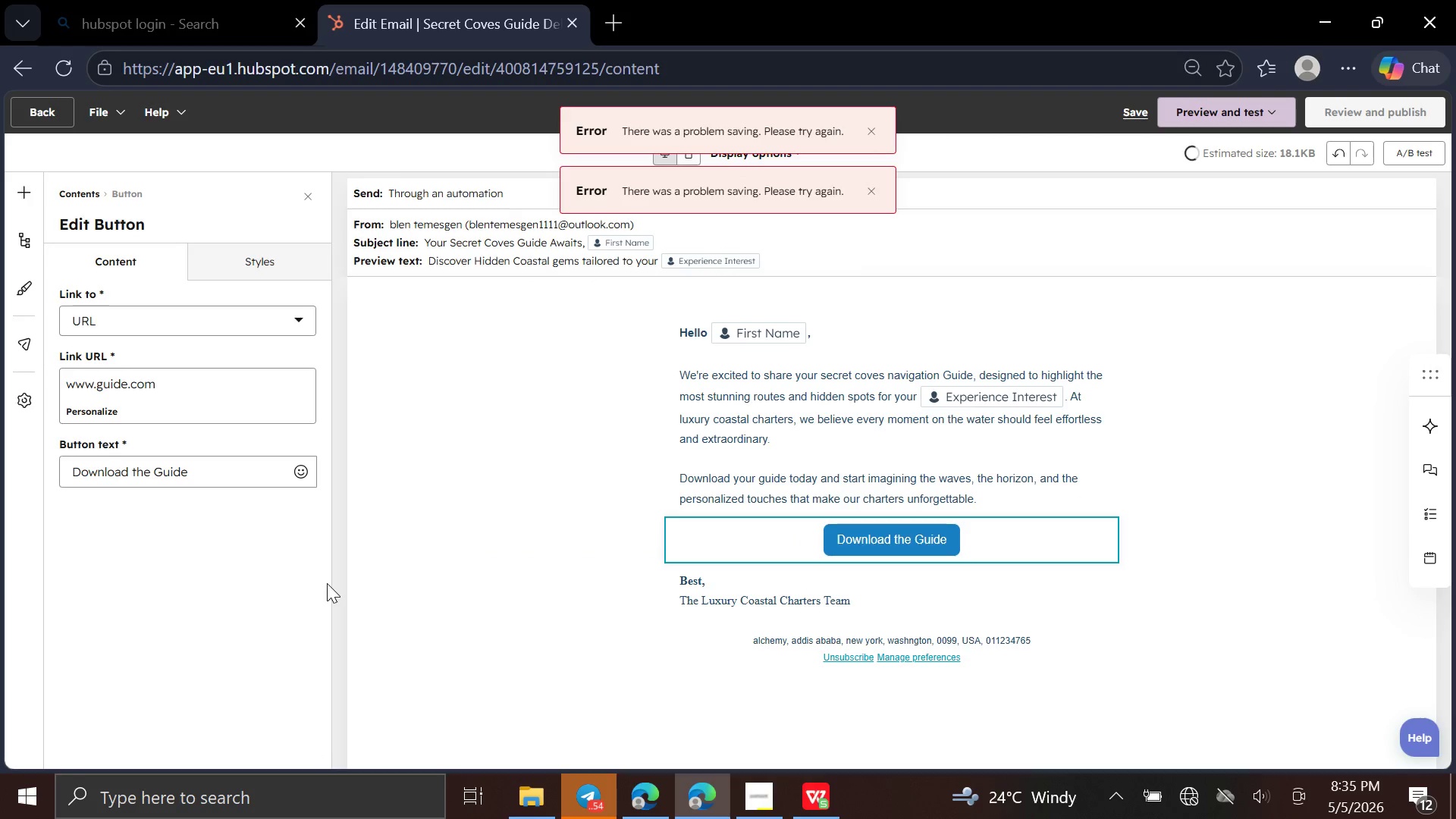 
left_click([305, 465])
 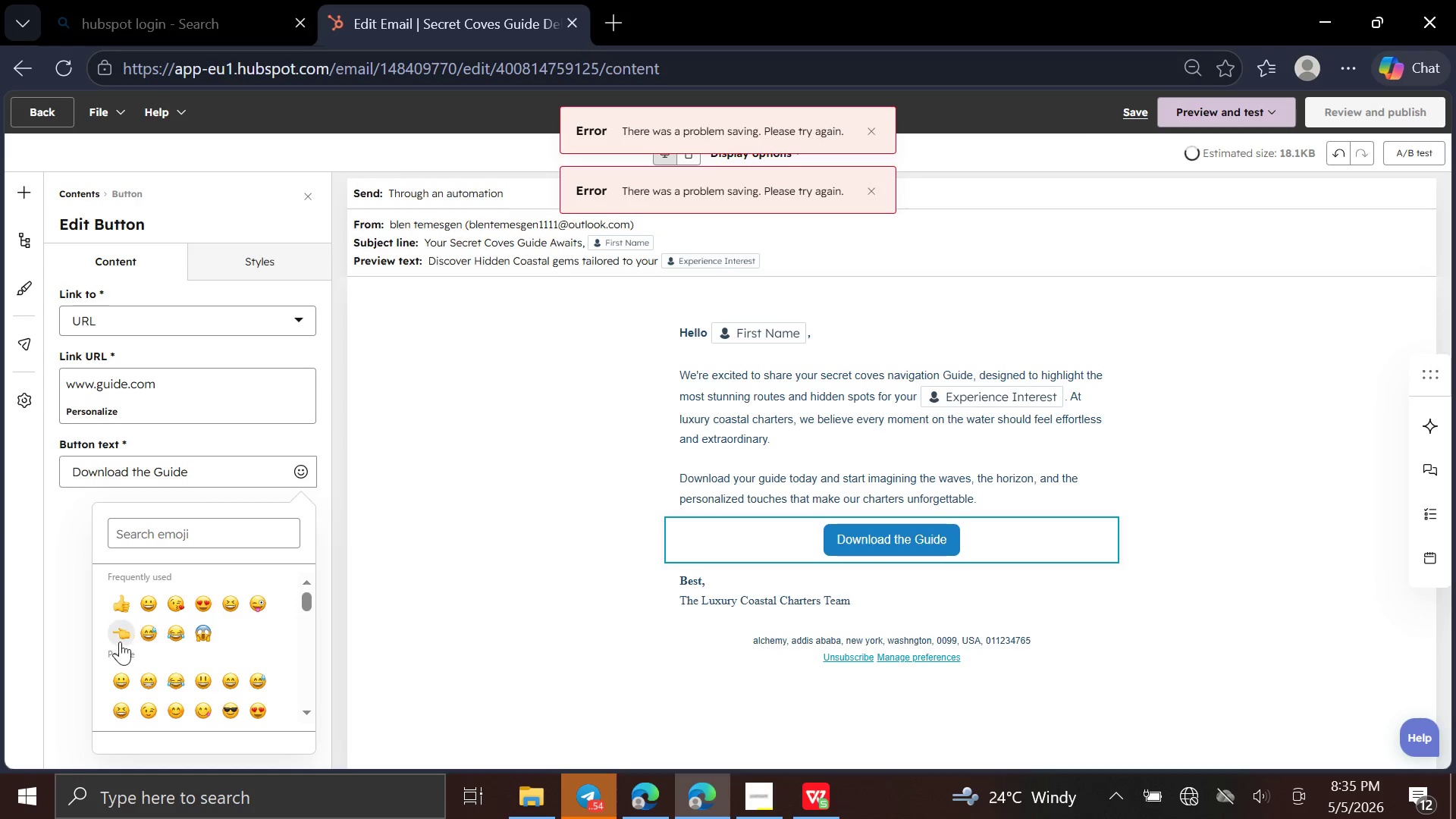 
left_click([121, 642])
 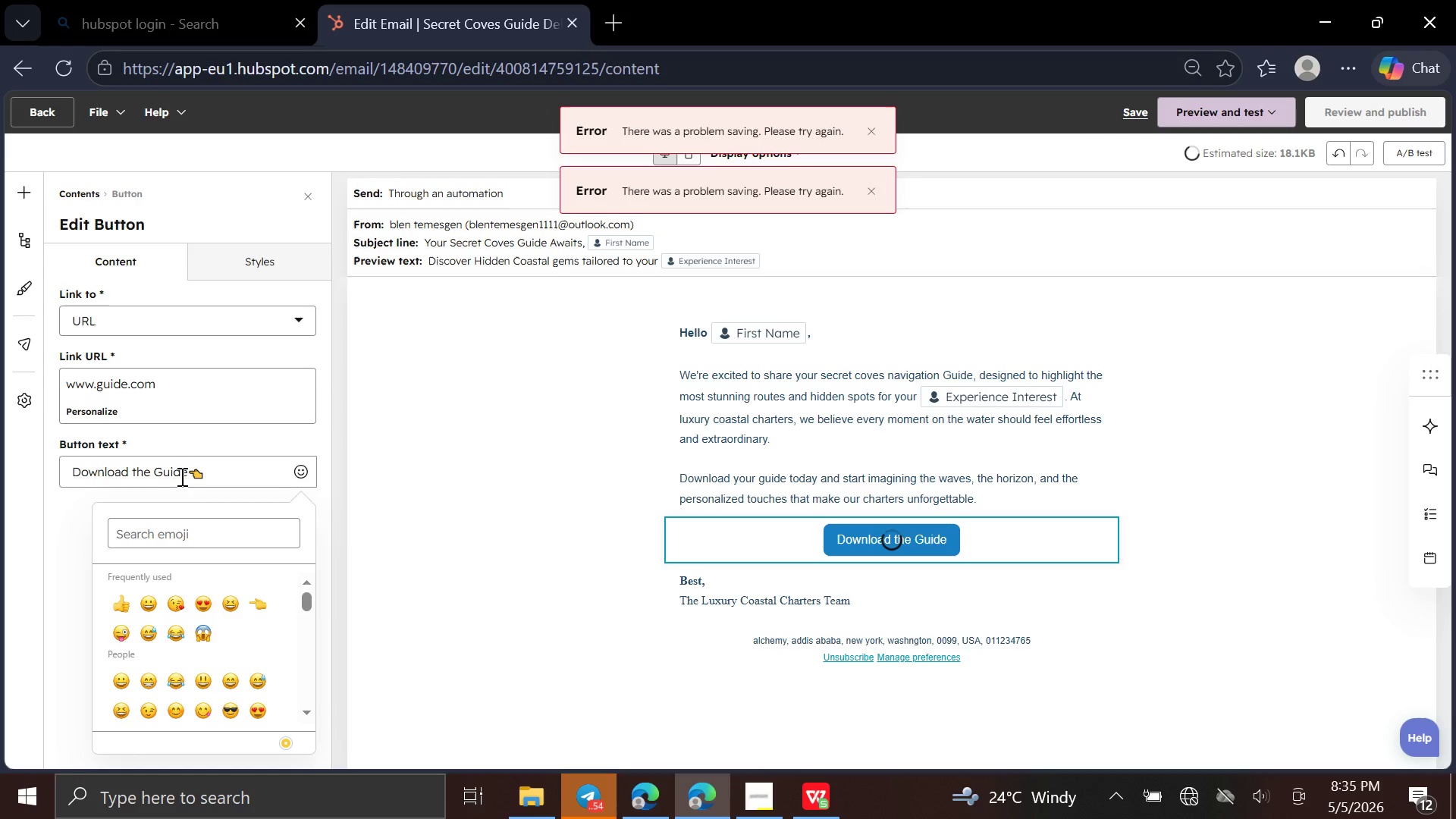 
left_click([184, 475])
 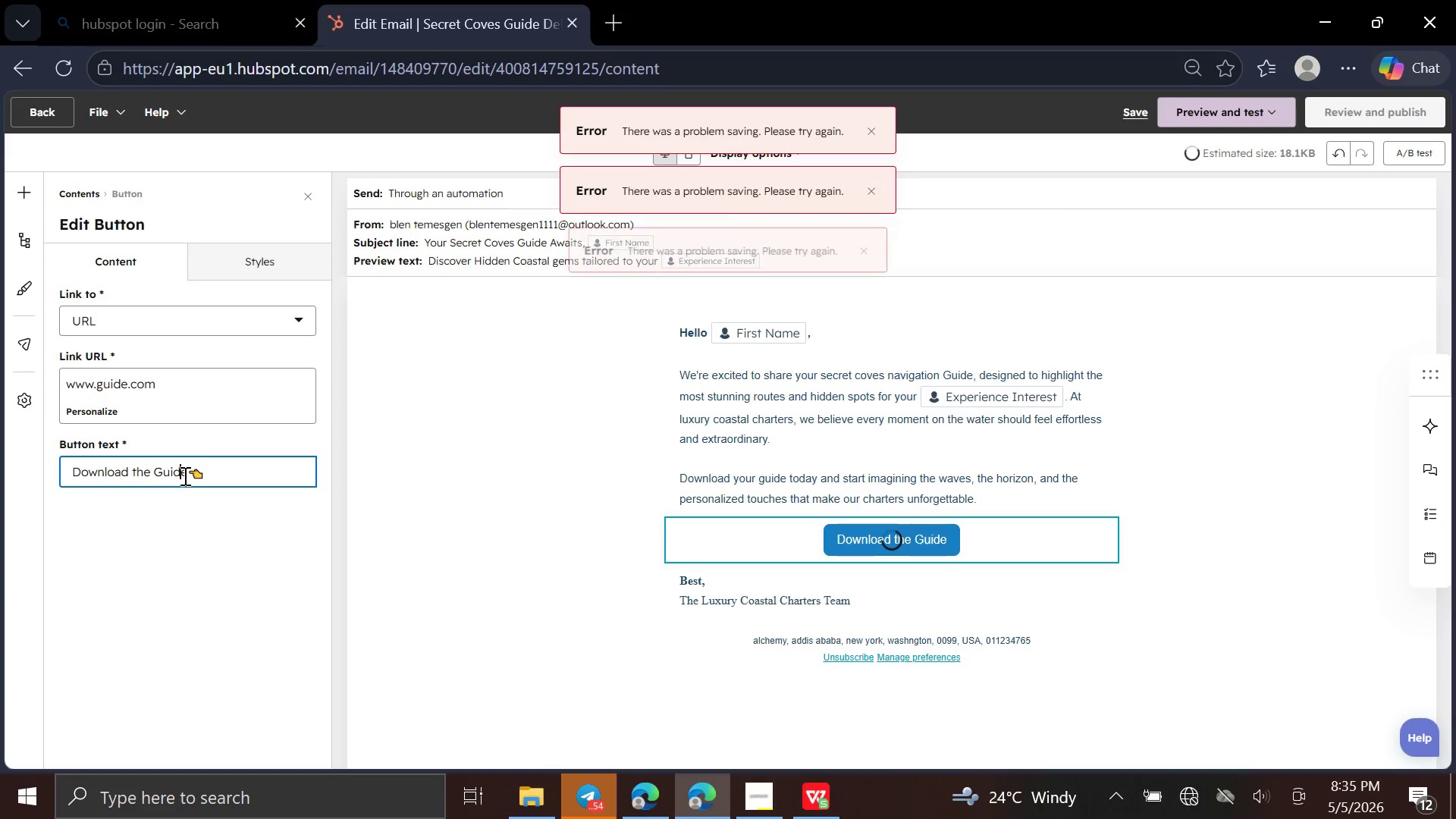 
key(ArrowRight)
 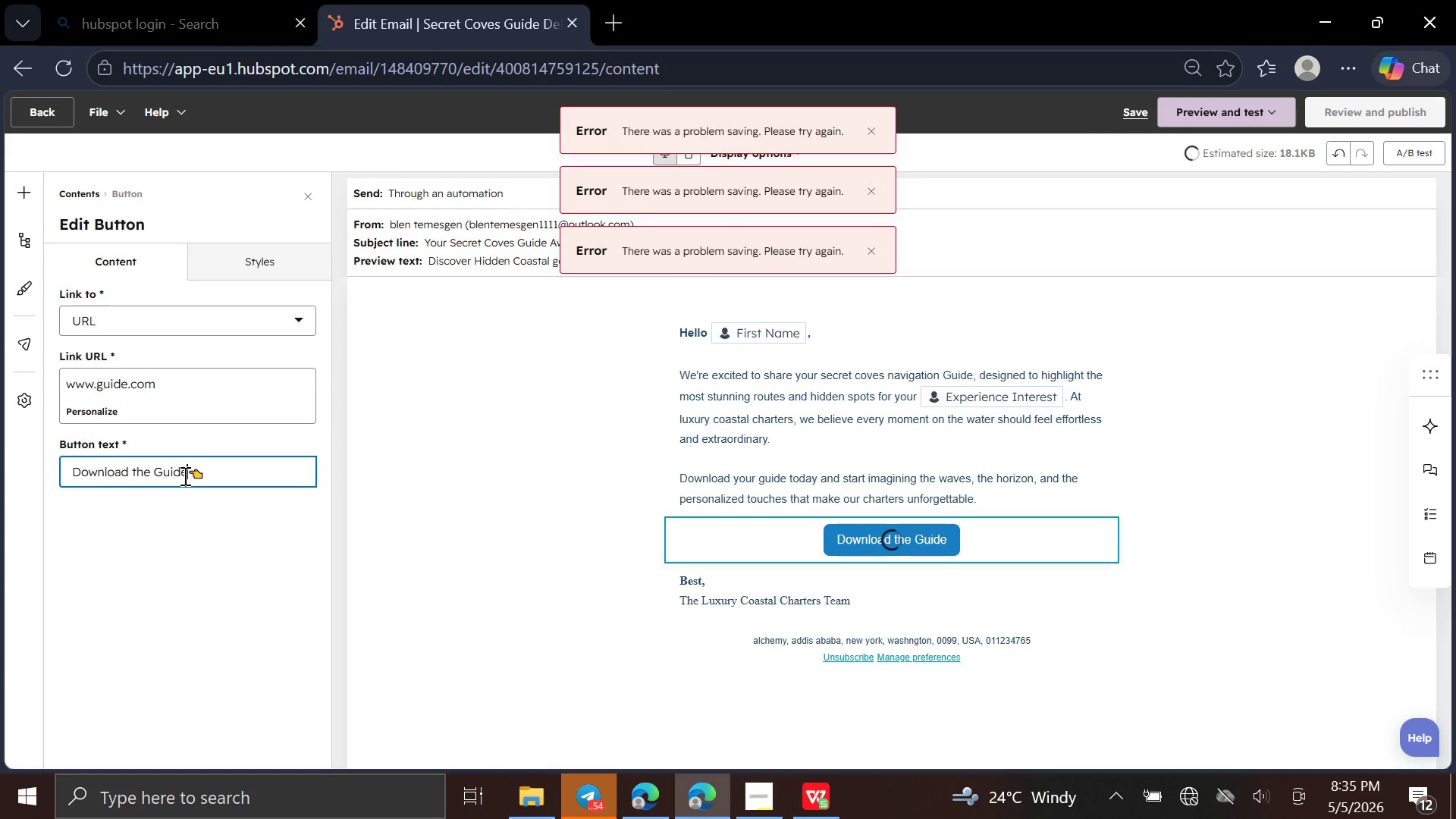 
key(Space)
 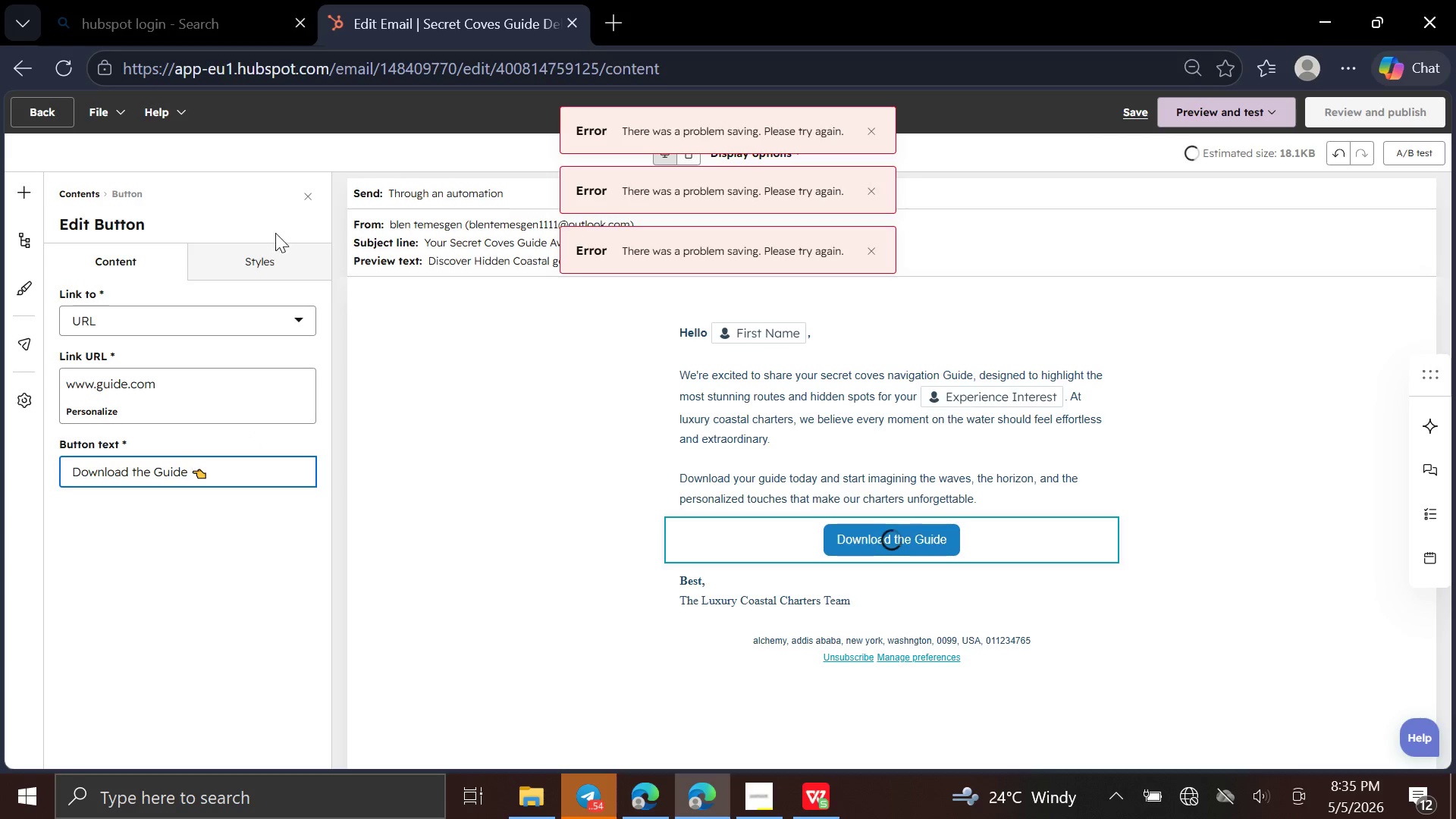 
left_click([276, 256])
 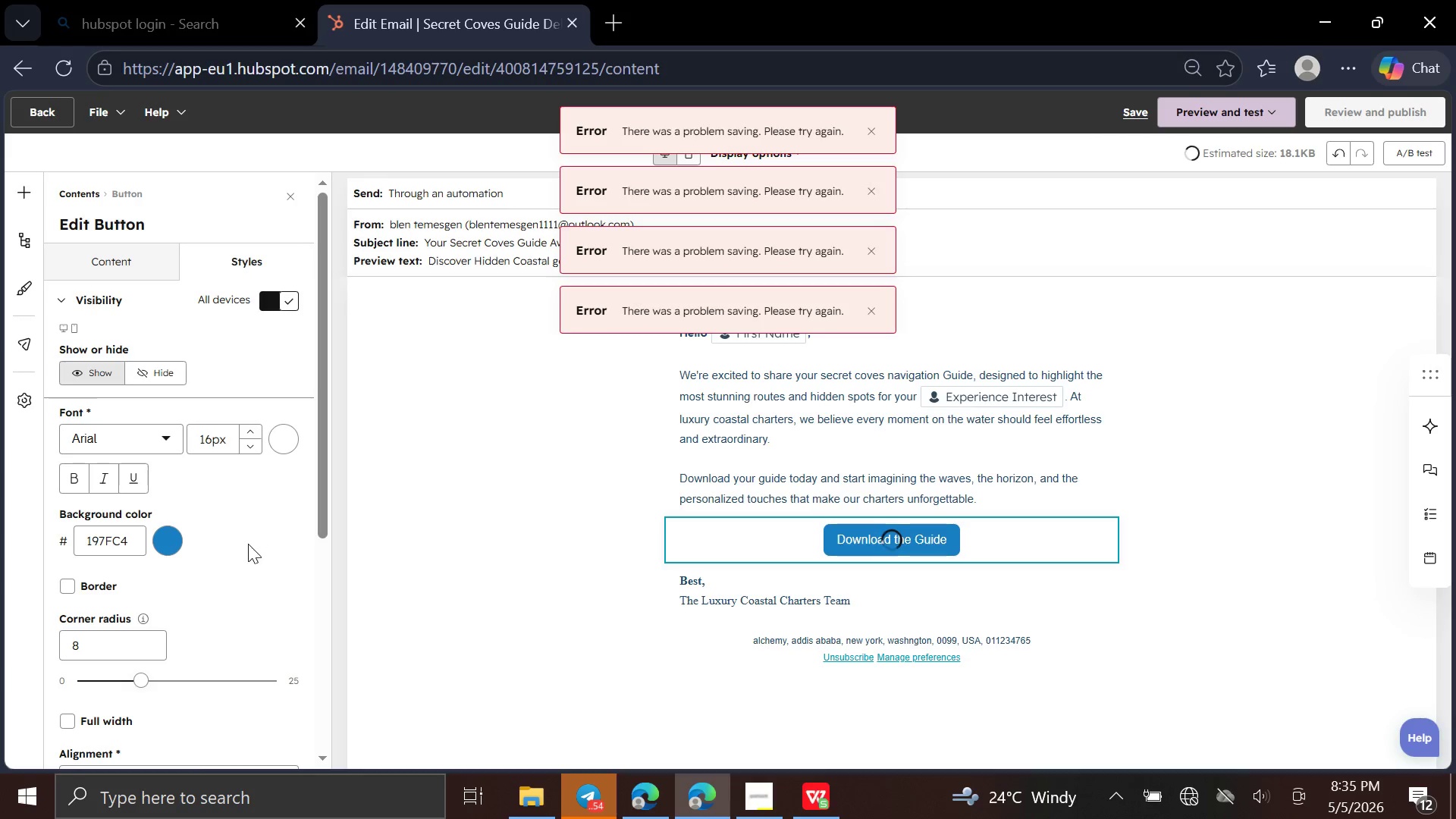 
wait(5.61)
 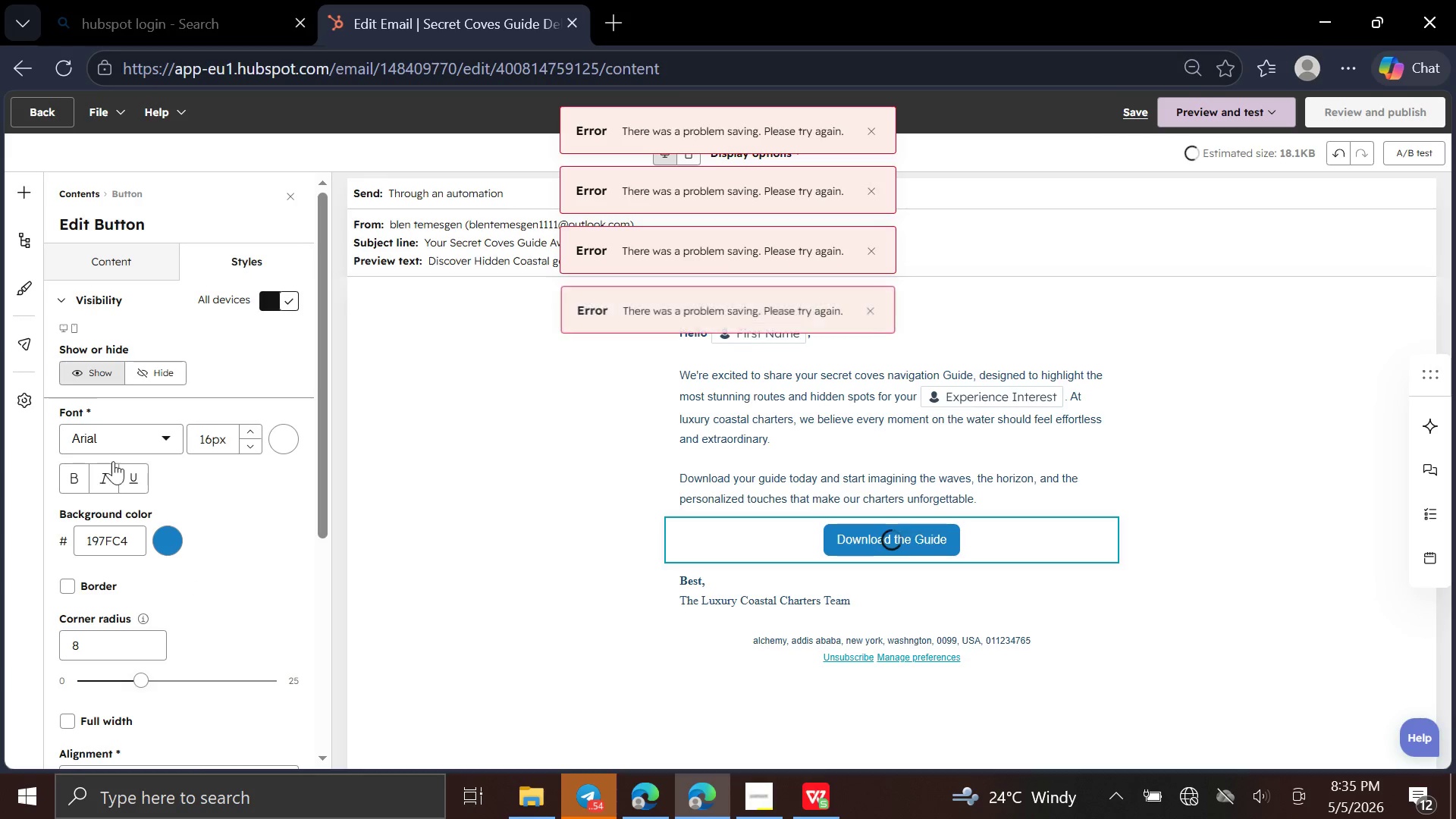 
left_click([169, 432])
 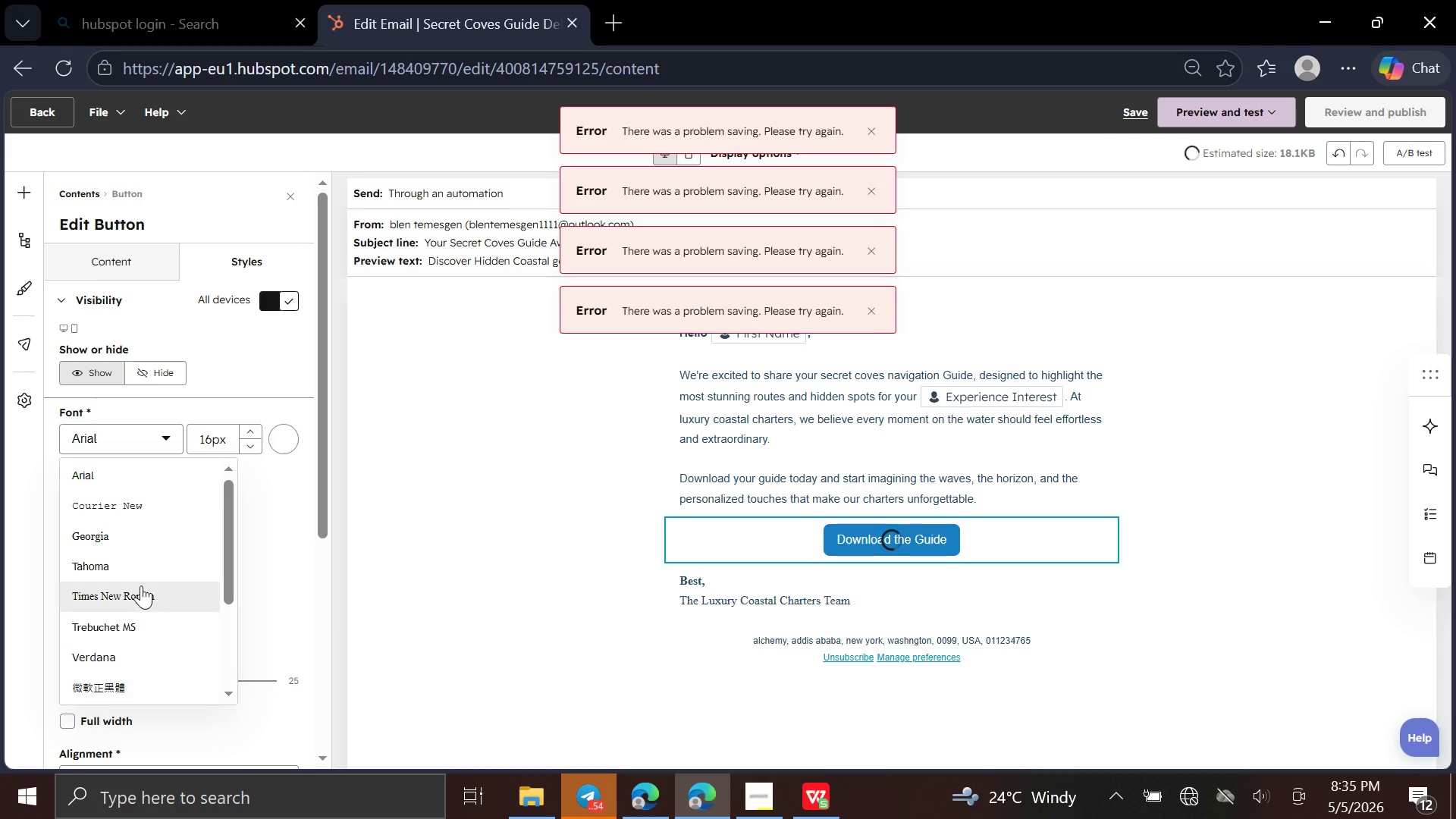 
wait(5.3)
 